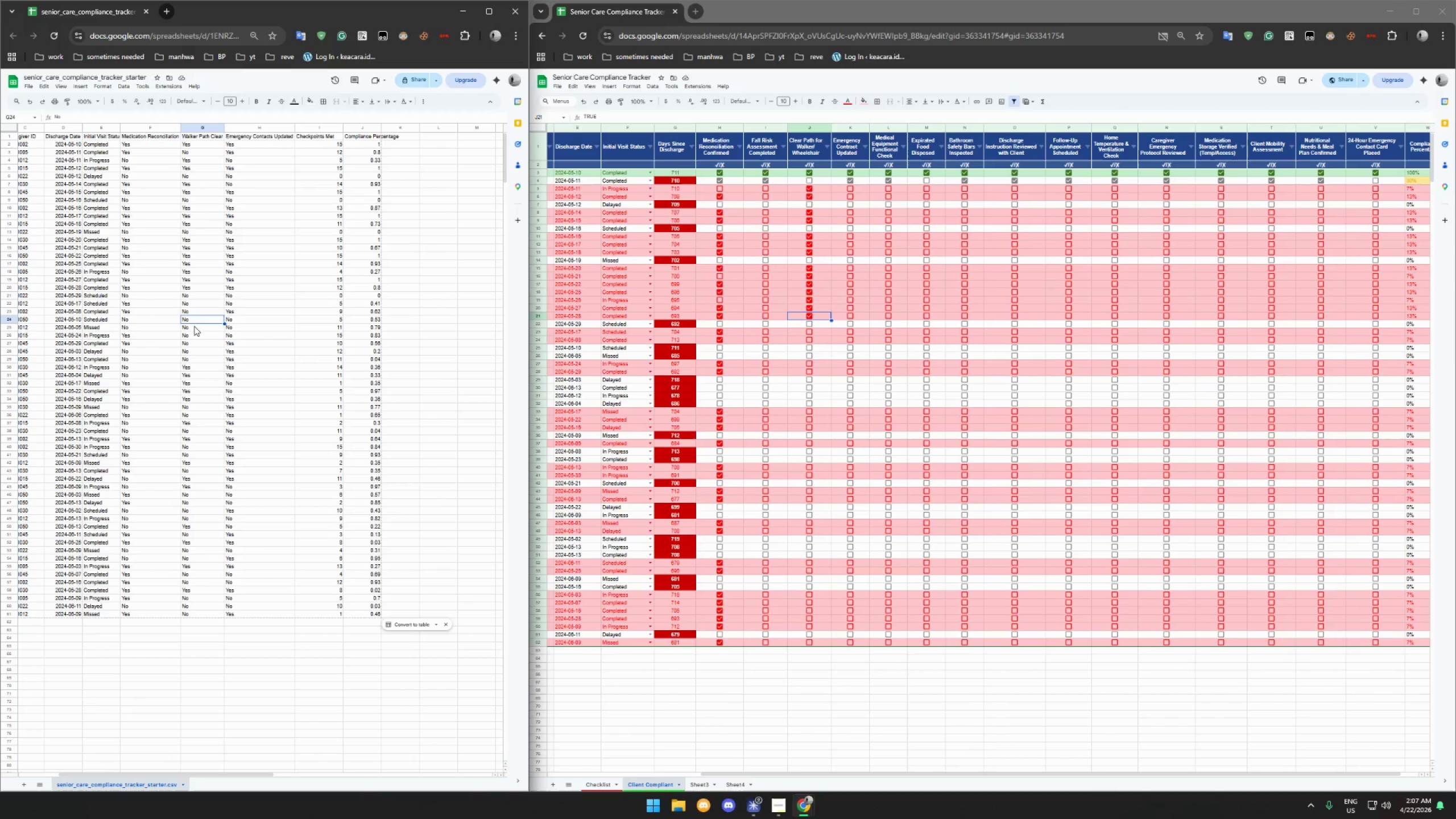 
left_click([194, 327])
 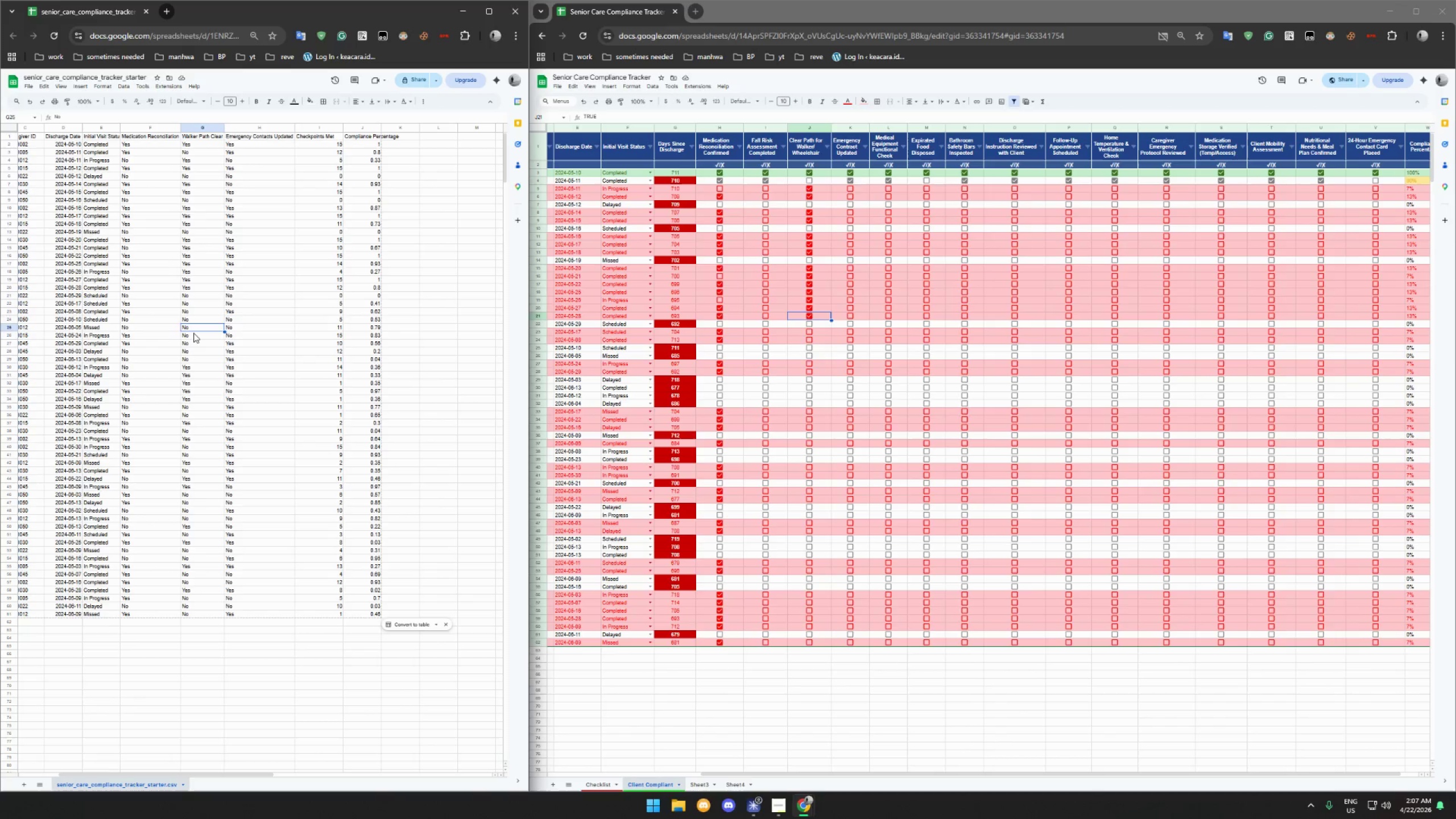 
left_click([193, 333])
 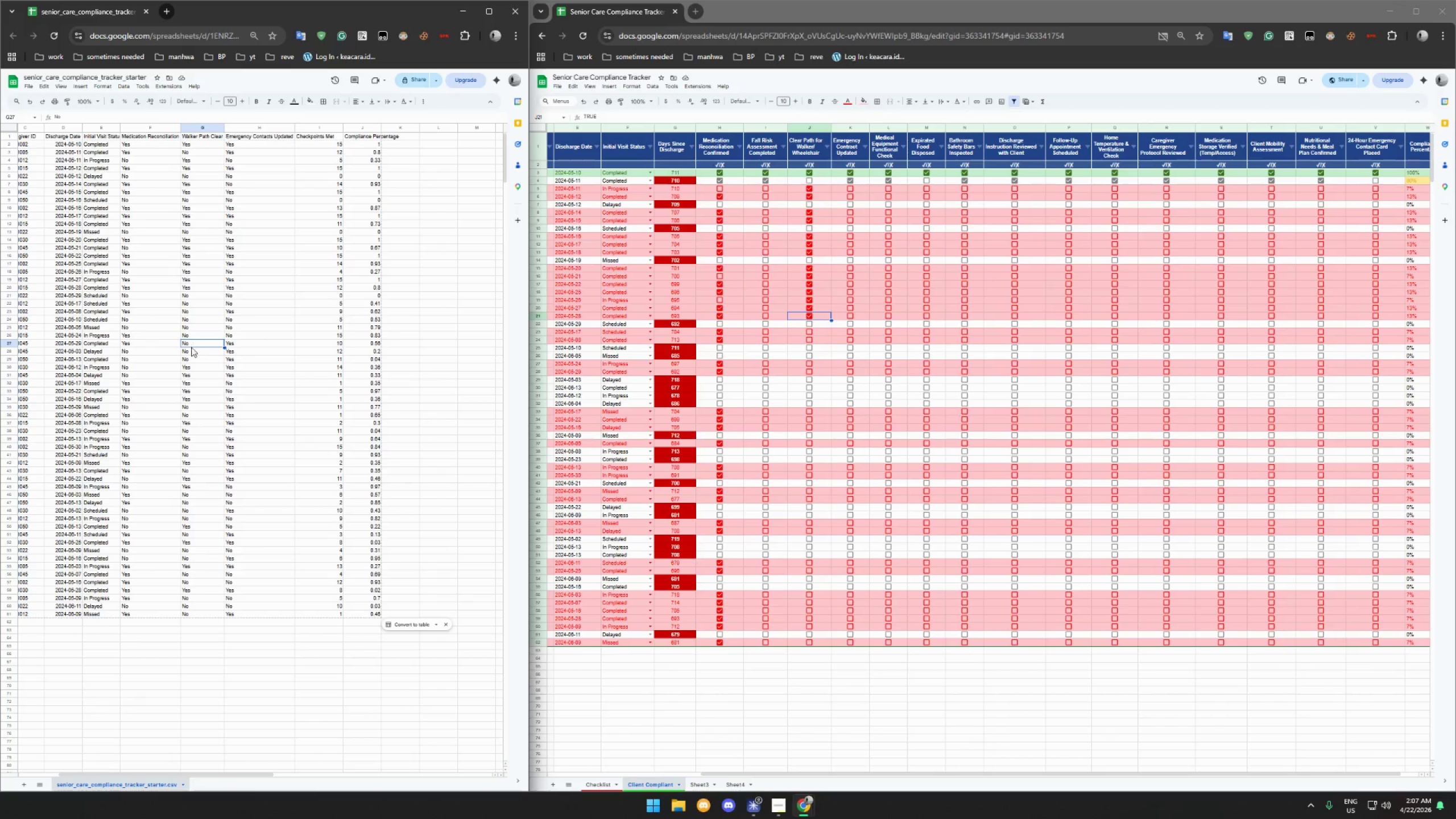 
double_click([191, 351])
 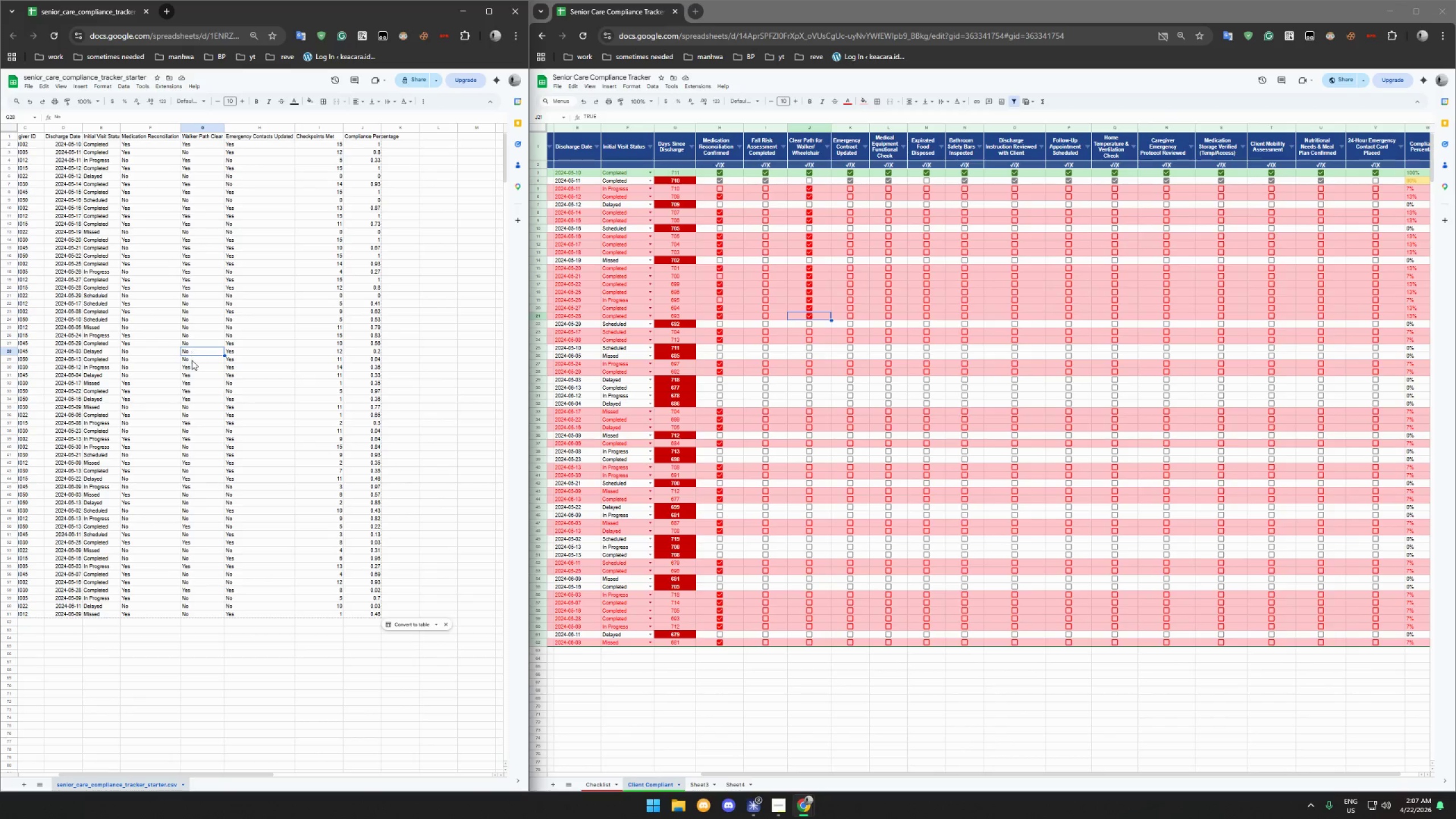 
triple_click([192, 361])
 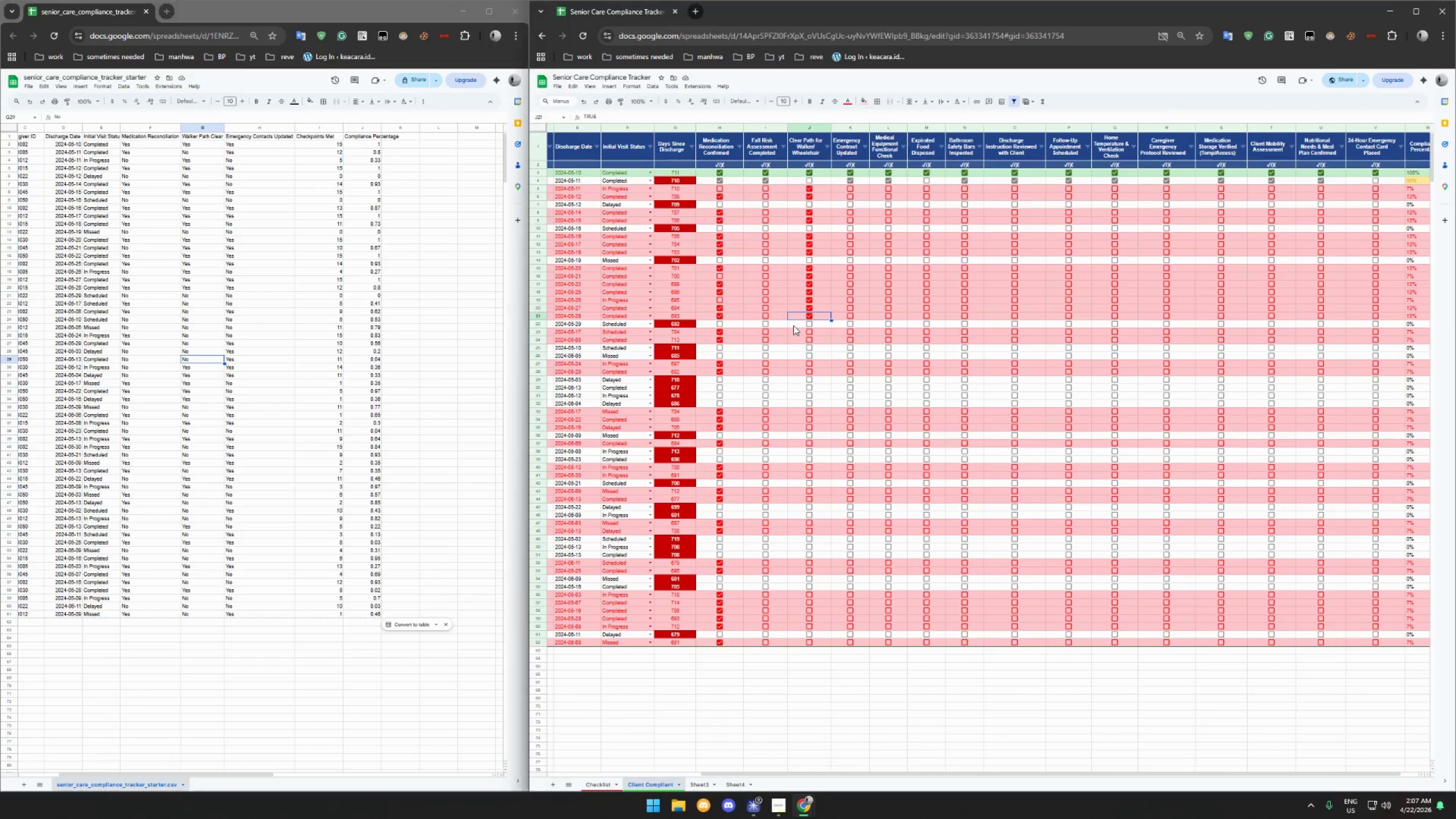 
double_click([793, 330])
 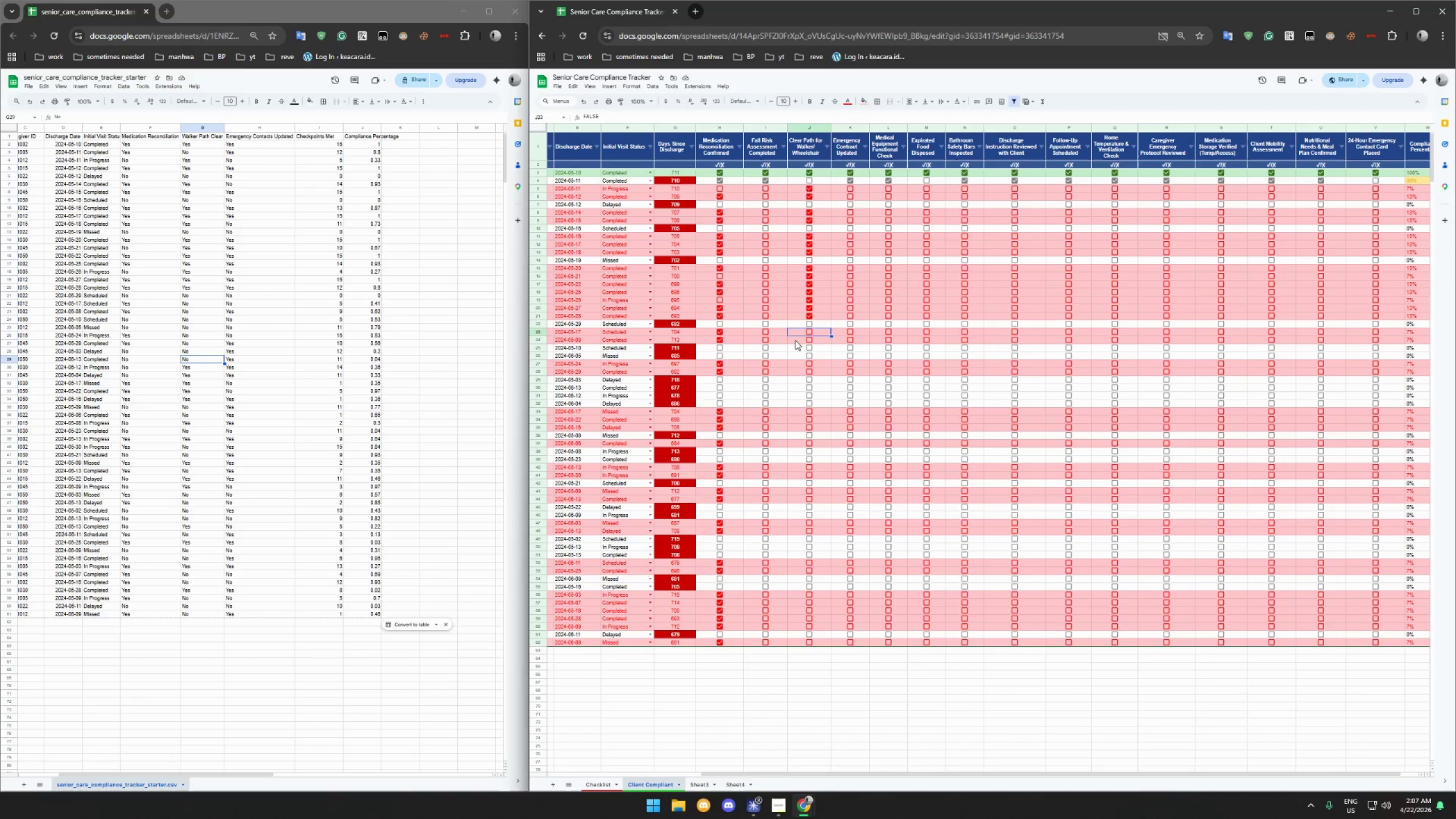 
left_click([795, 341])
 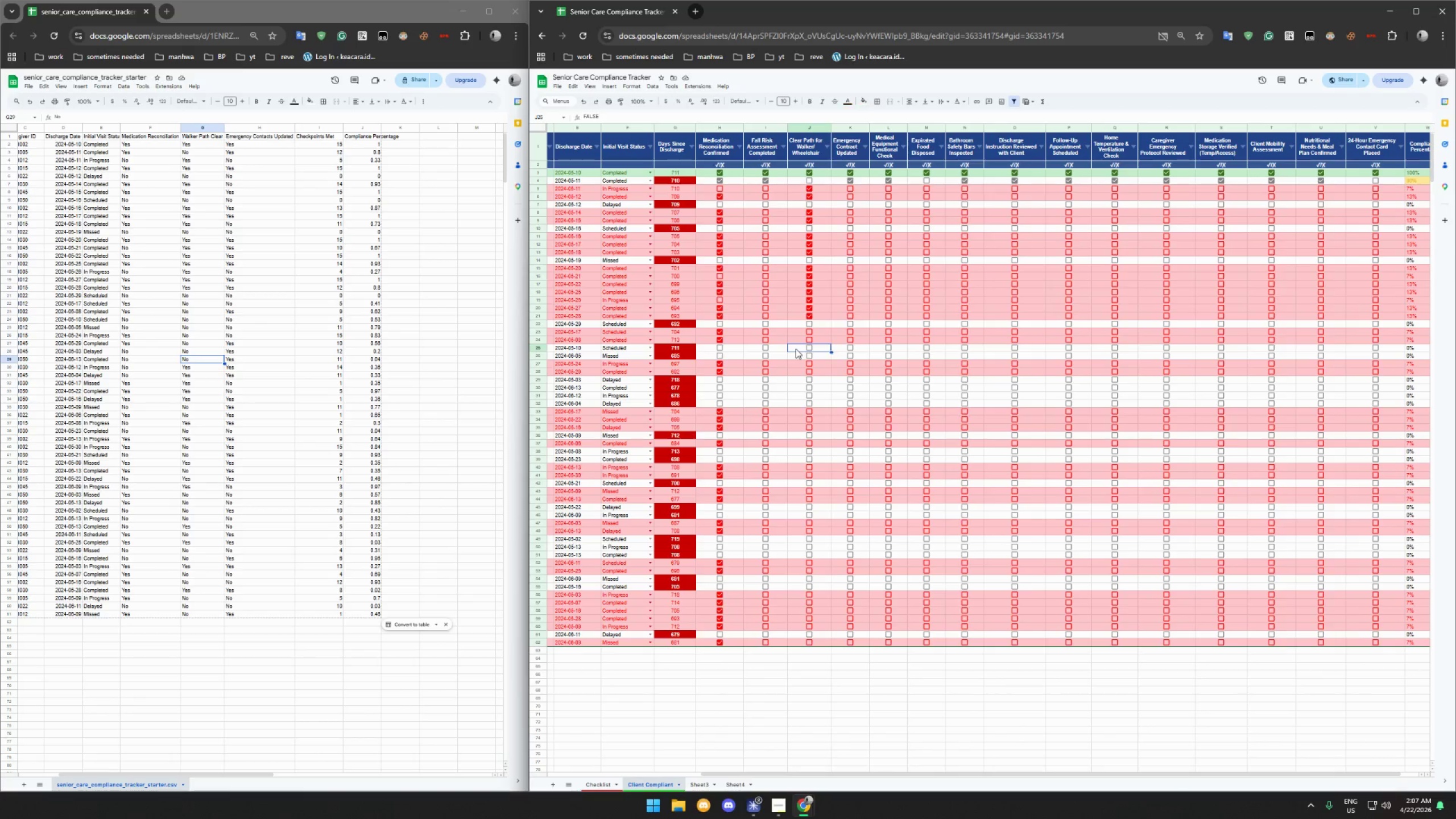 
double_click([796, 355])
 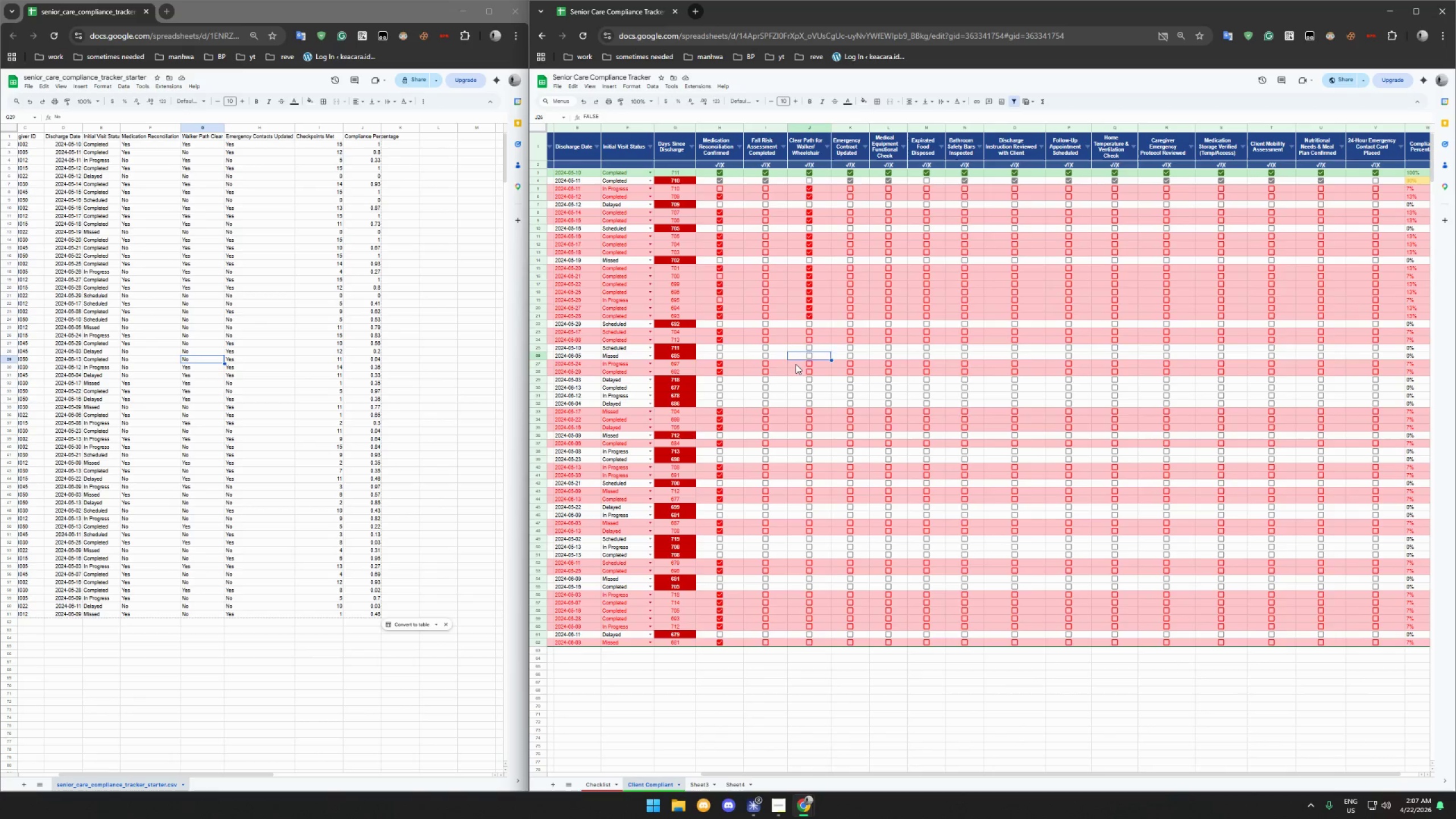 
triple_click([796, 364])
 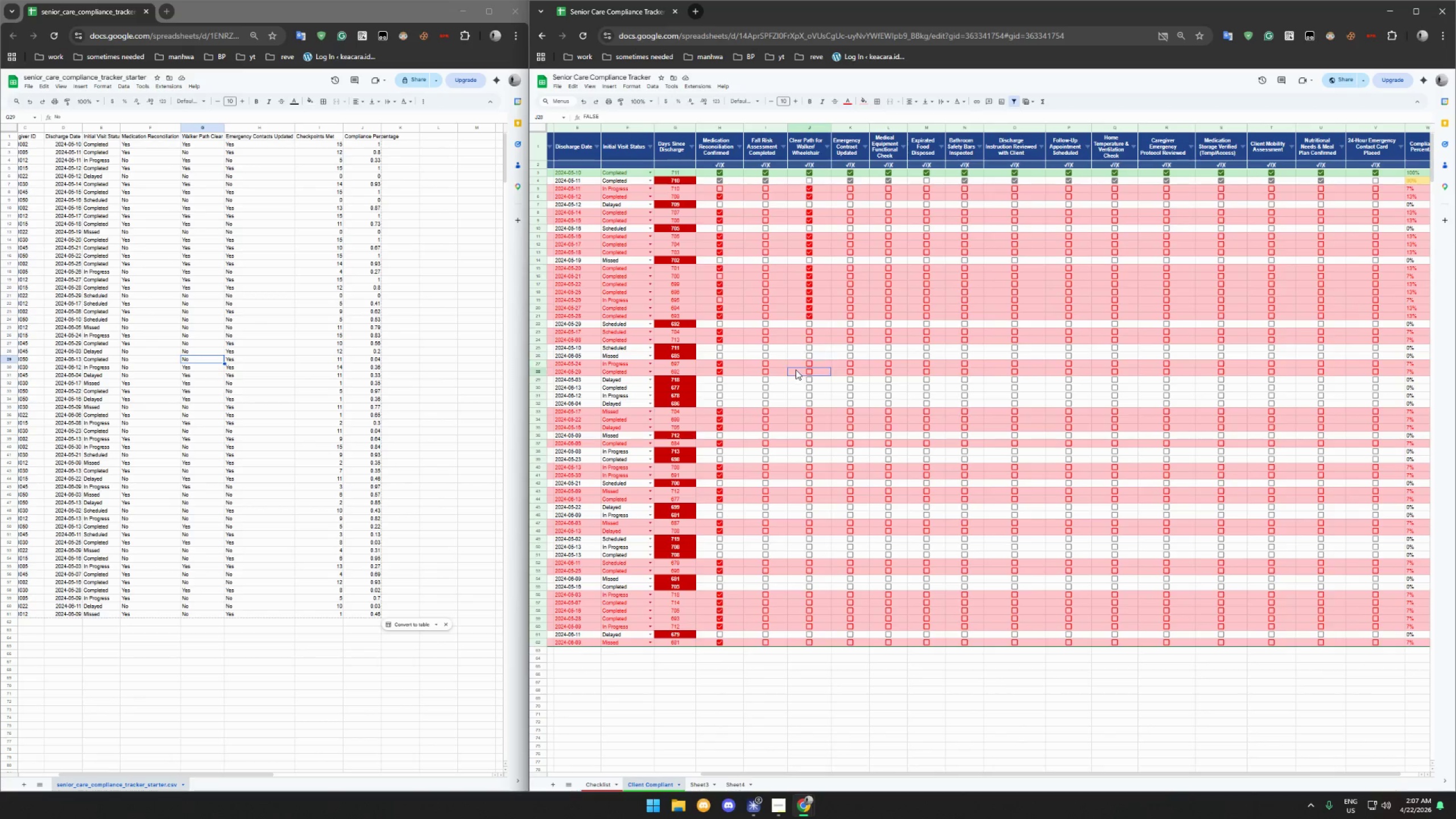 
left_click([796, 370])
 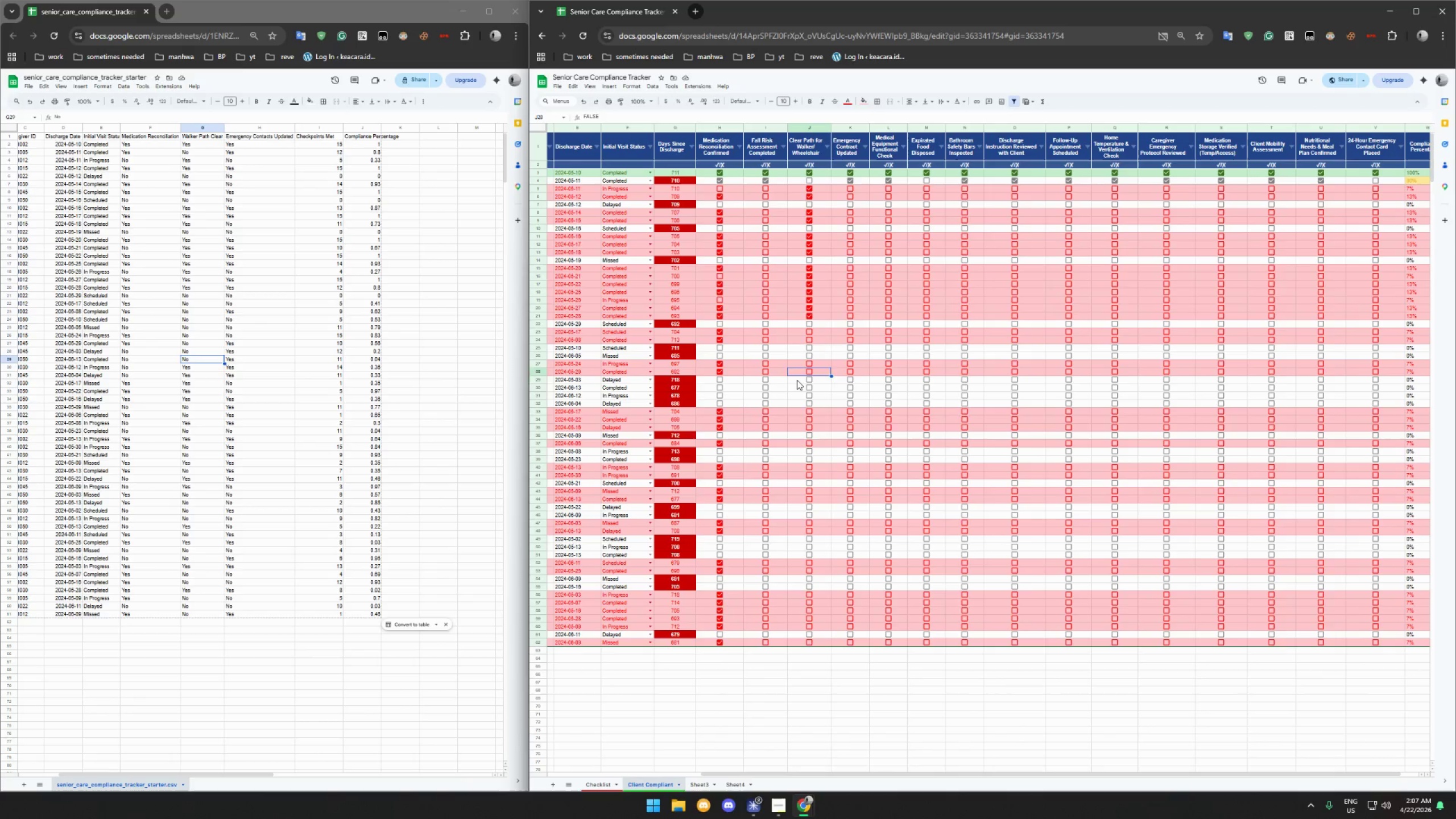 
double_click([797, 380])
 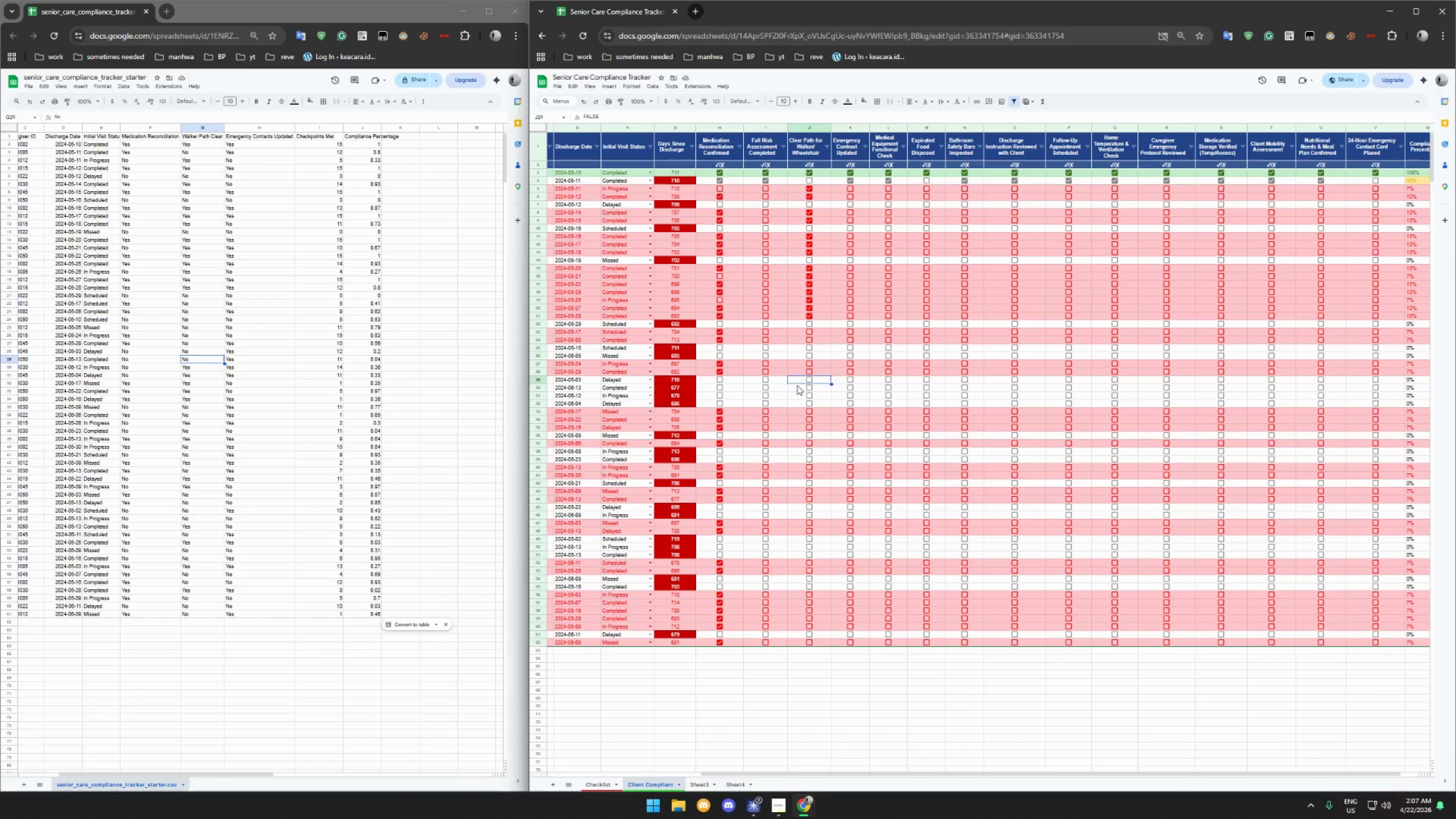 
triple_click([797, 385])
 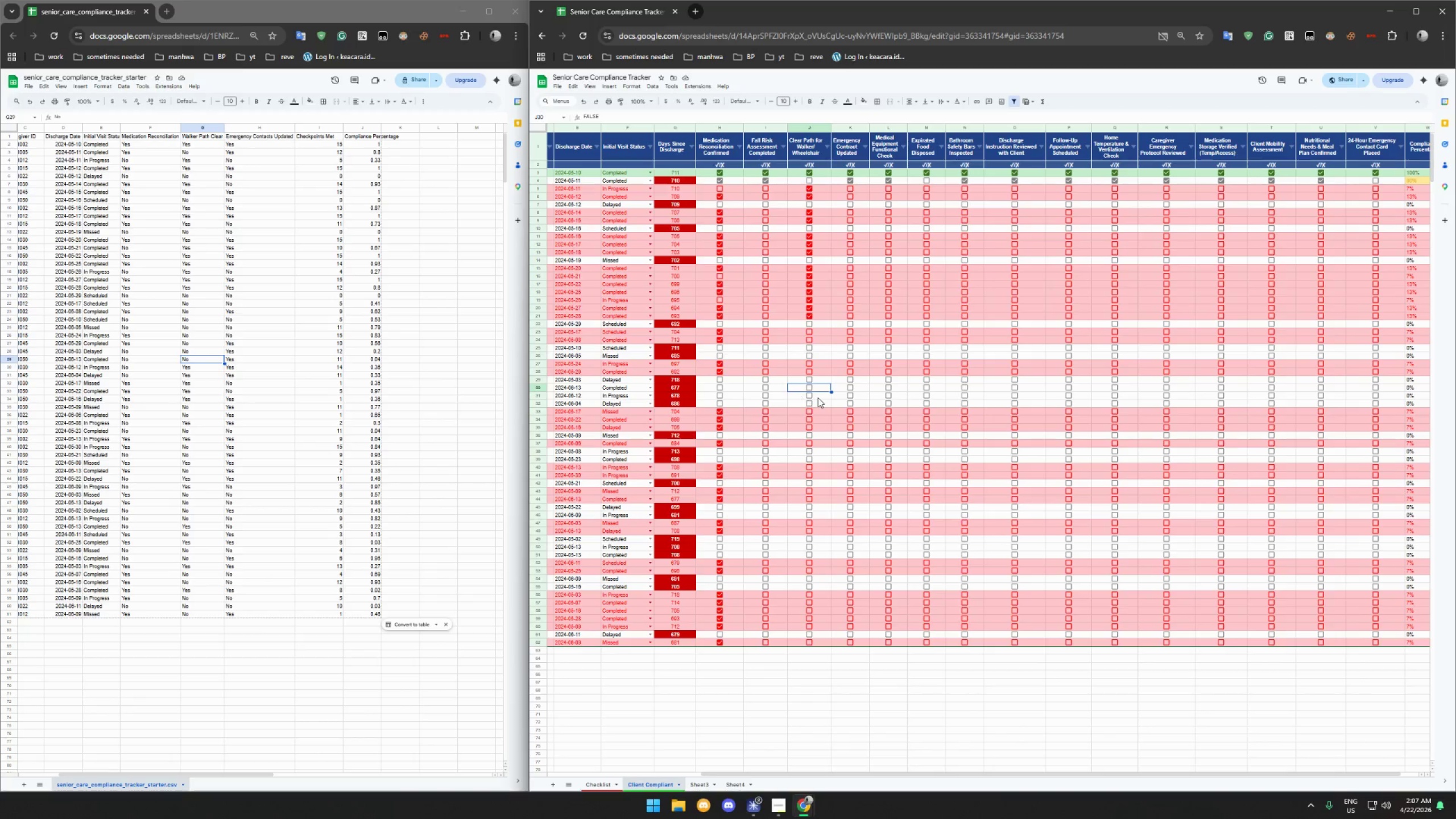 
left_click([812, 396])
 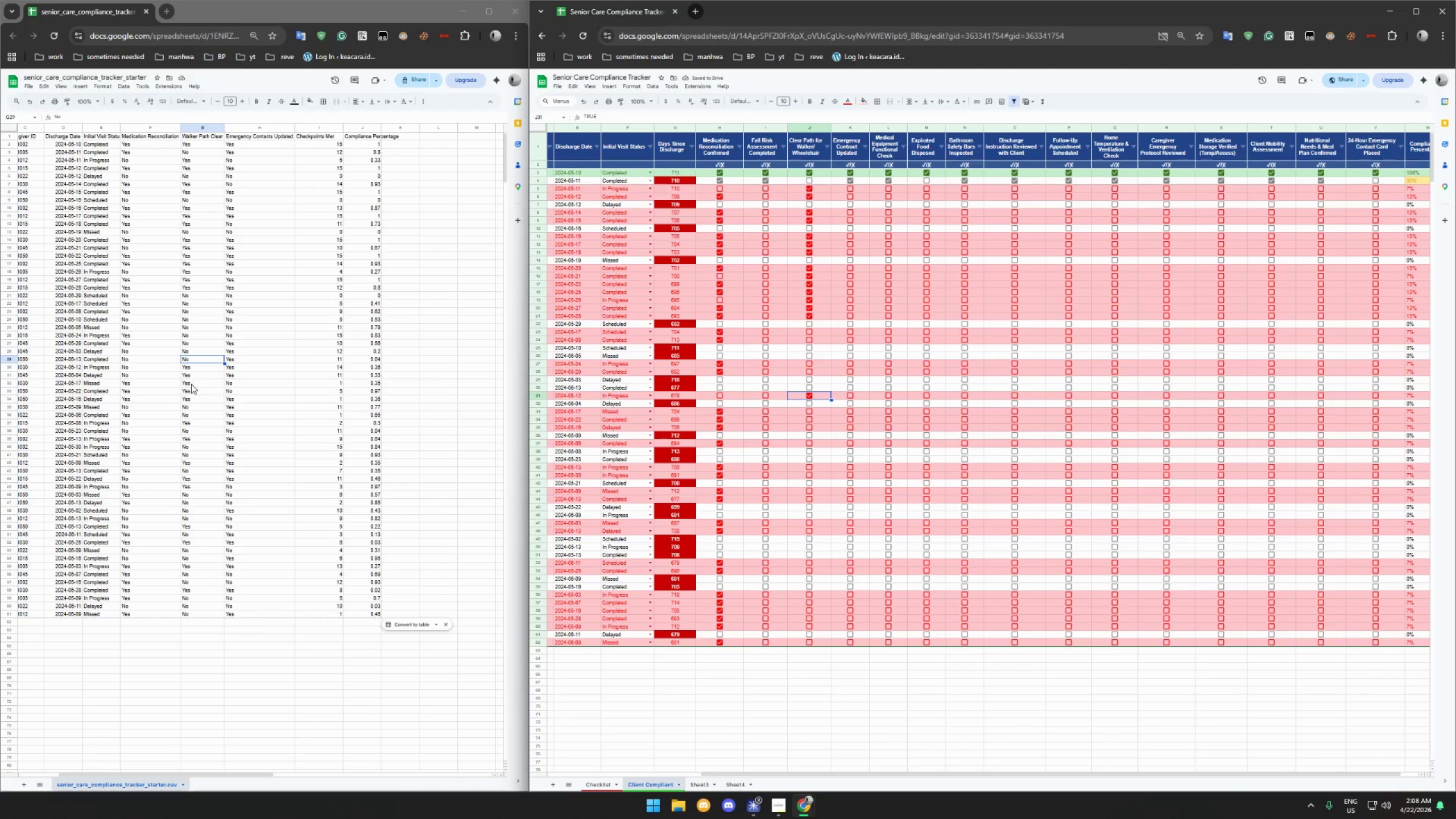 
wait(6.09)
 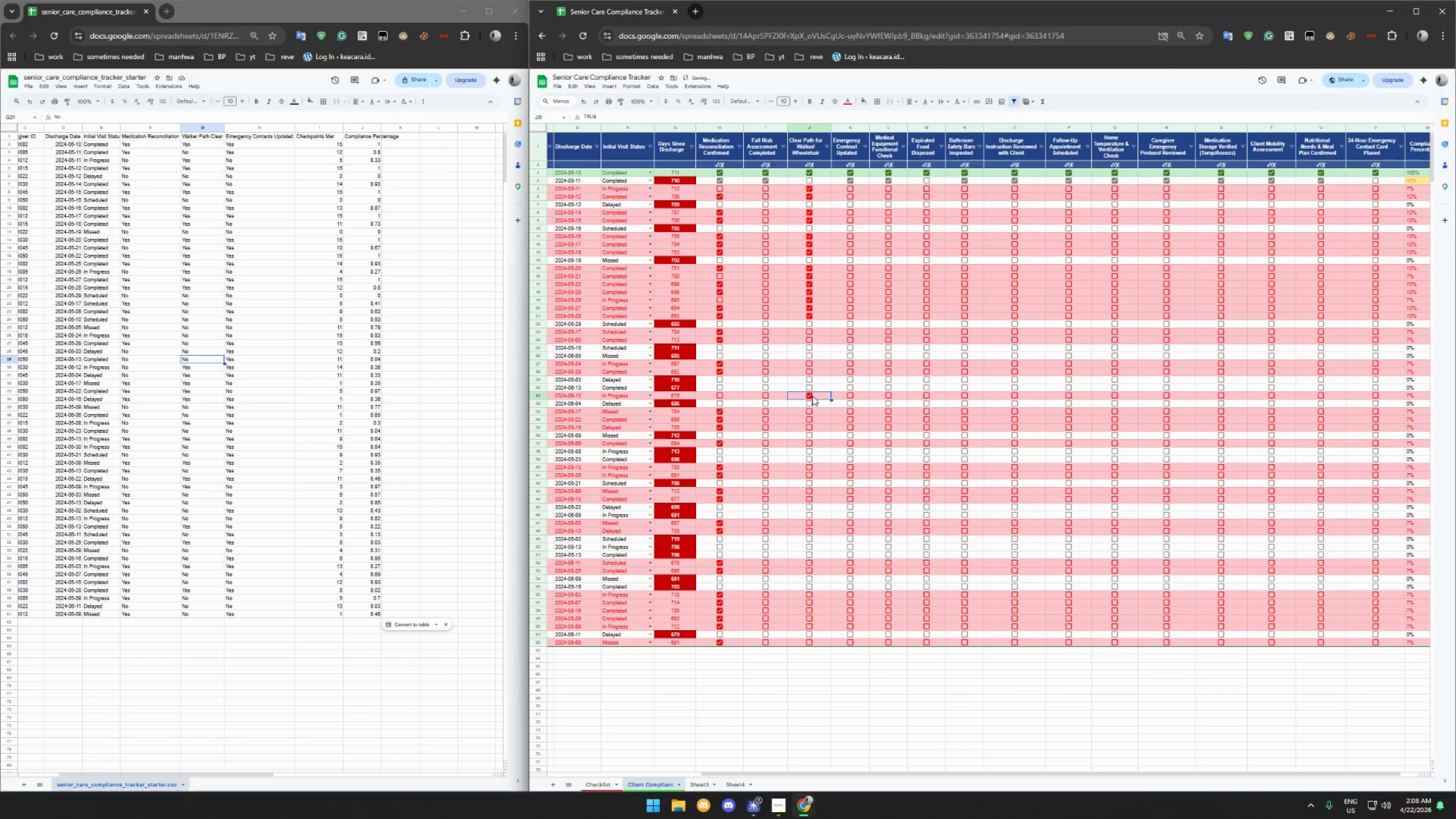 
double_click([195, 374])
 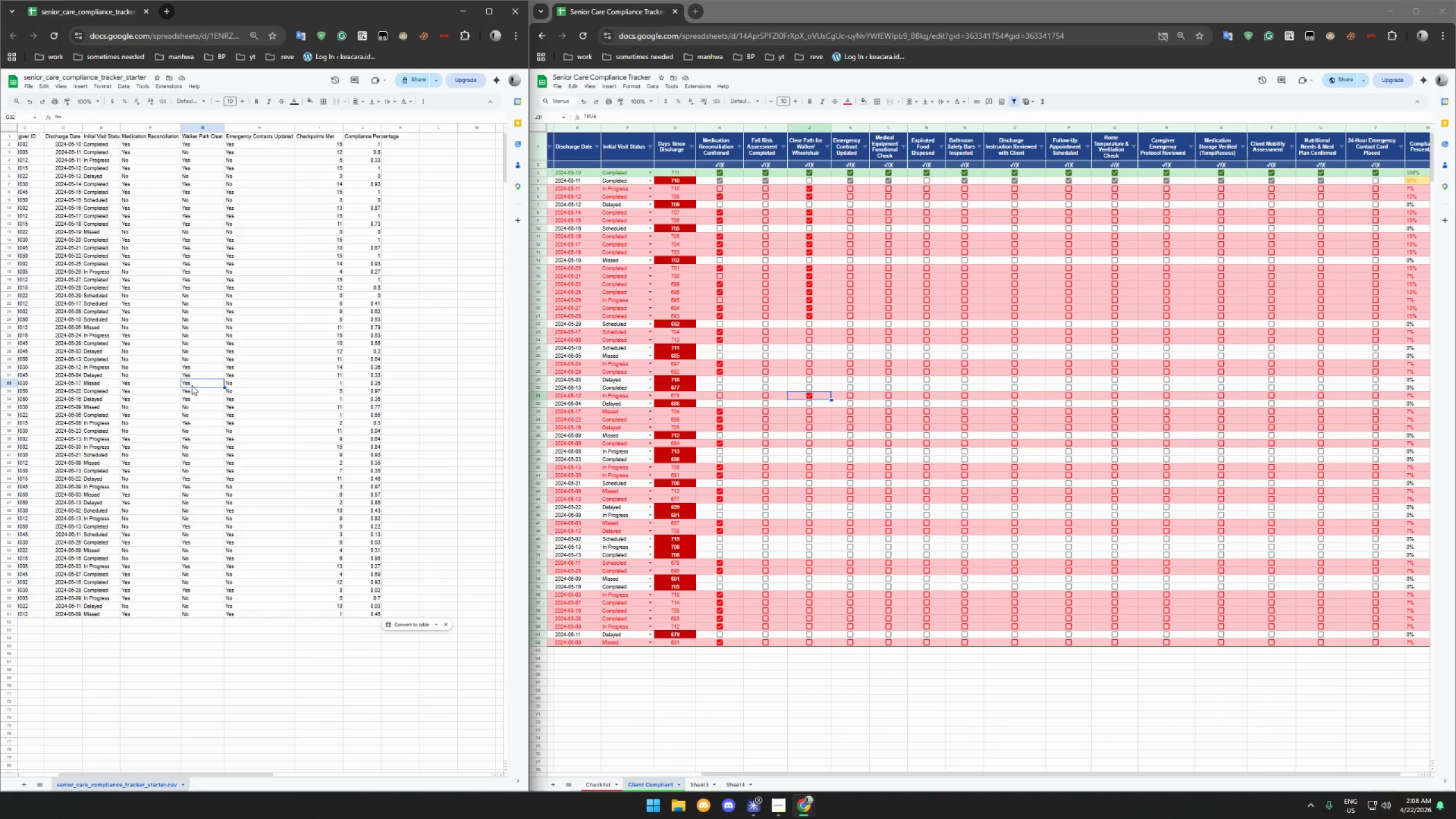 
double_click([191, 390])
 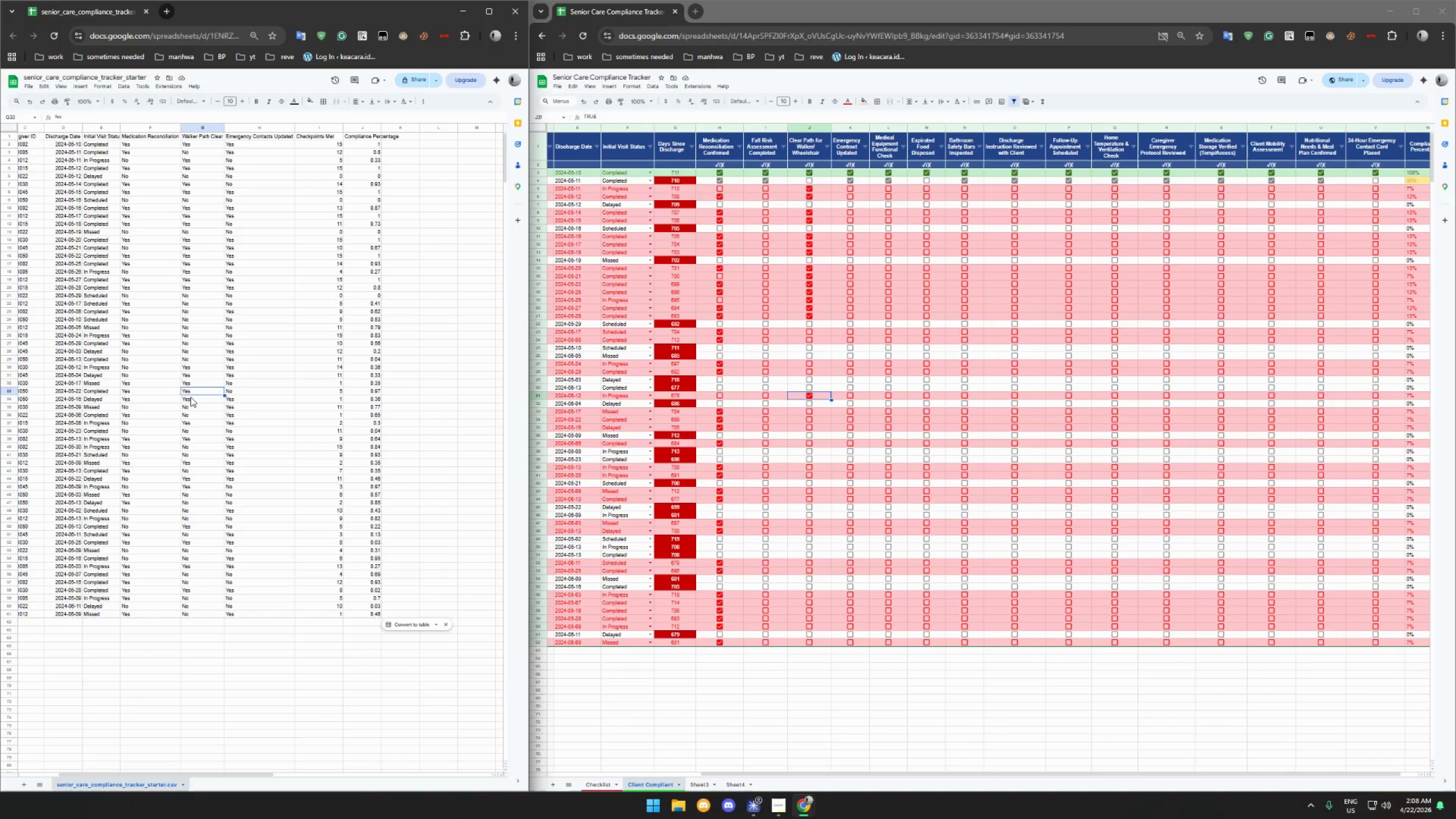 
triple_click([191, 397])
 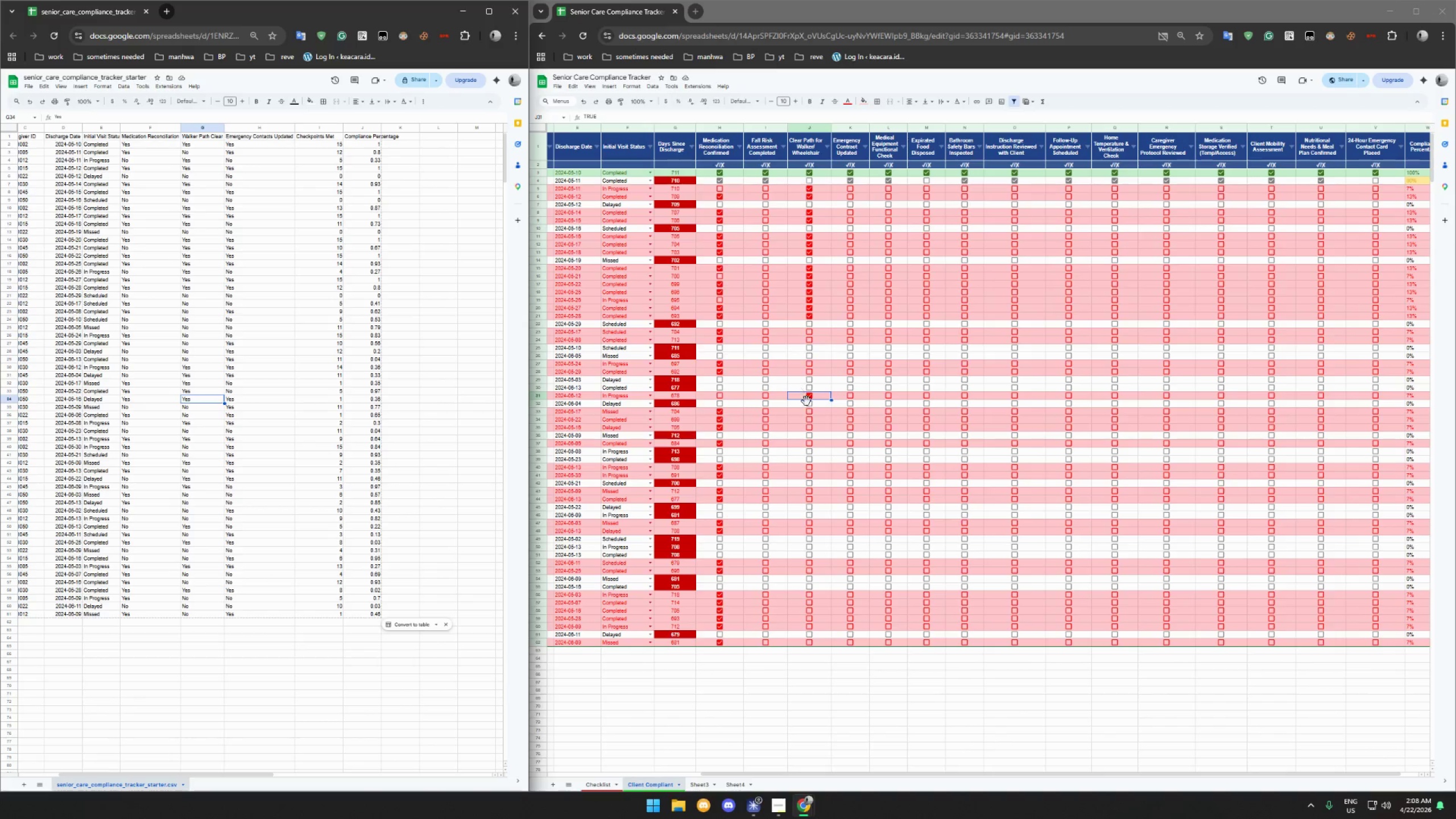 
left_click([809, 403])
 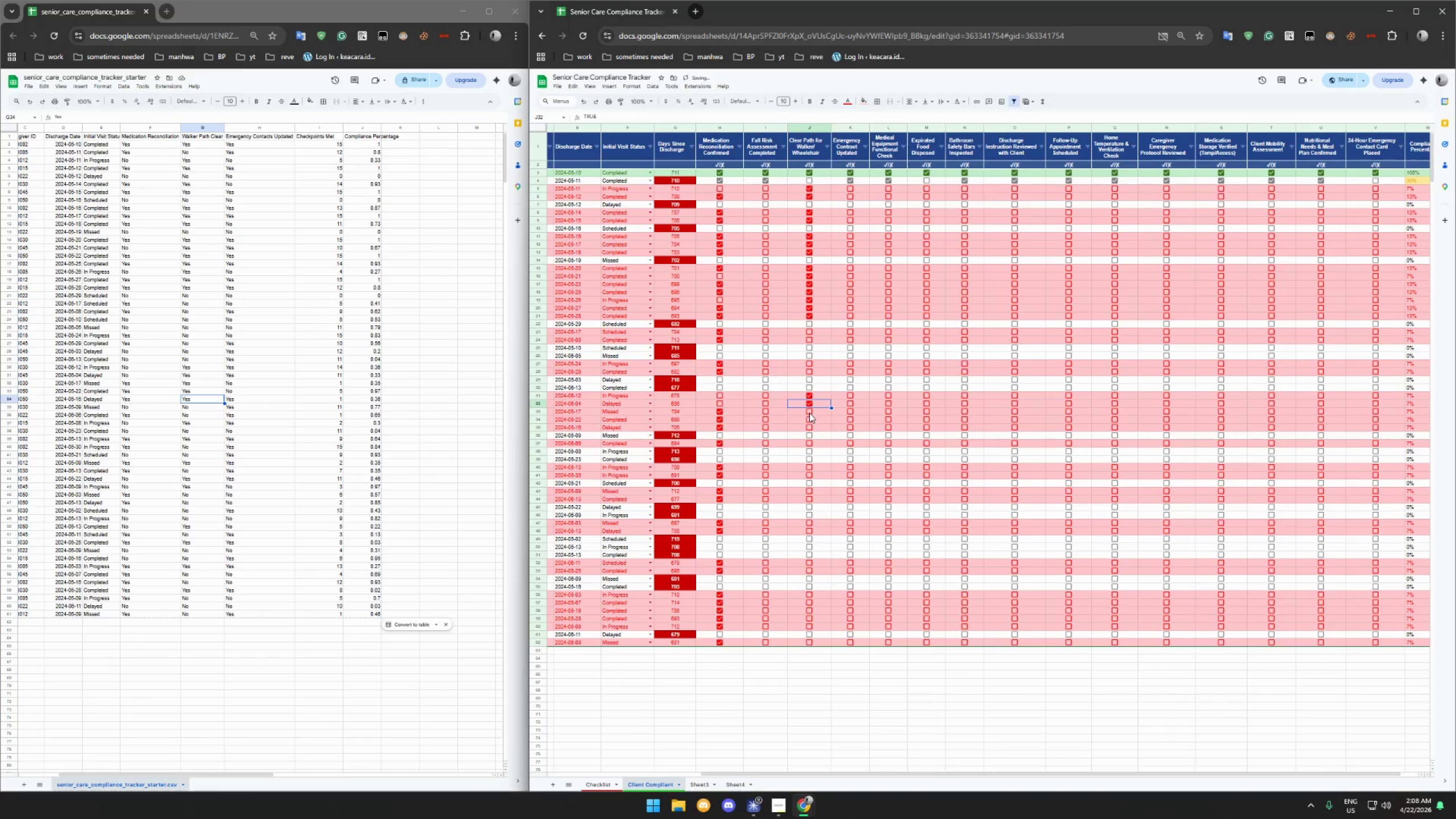 
left_click([809, 411])
 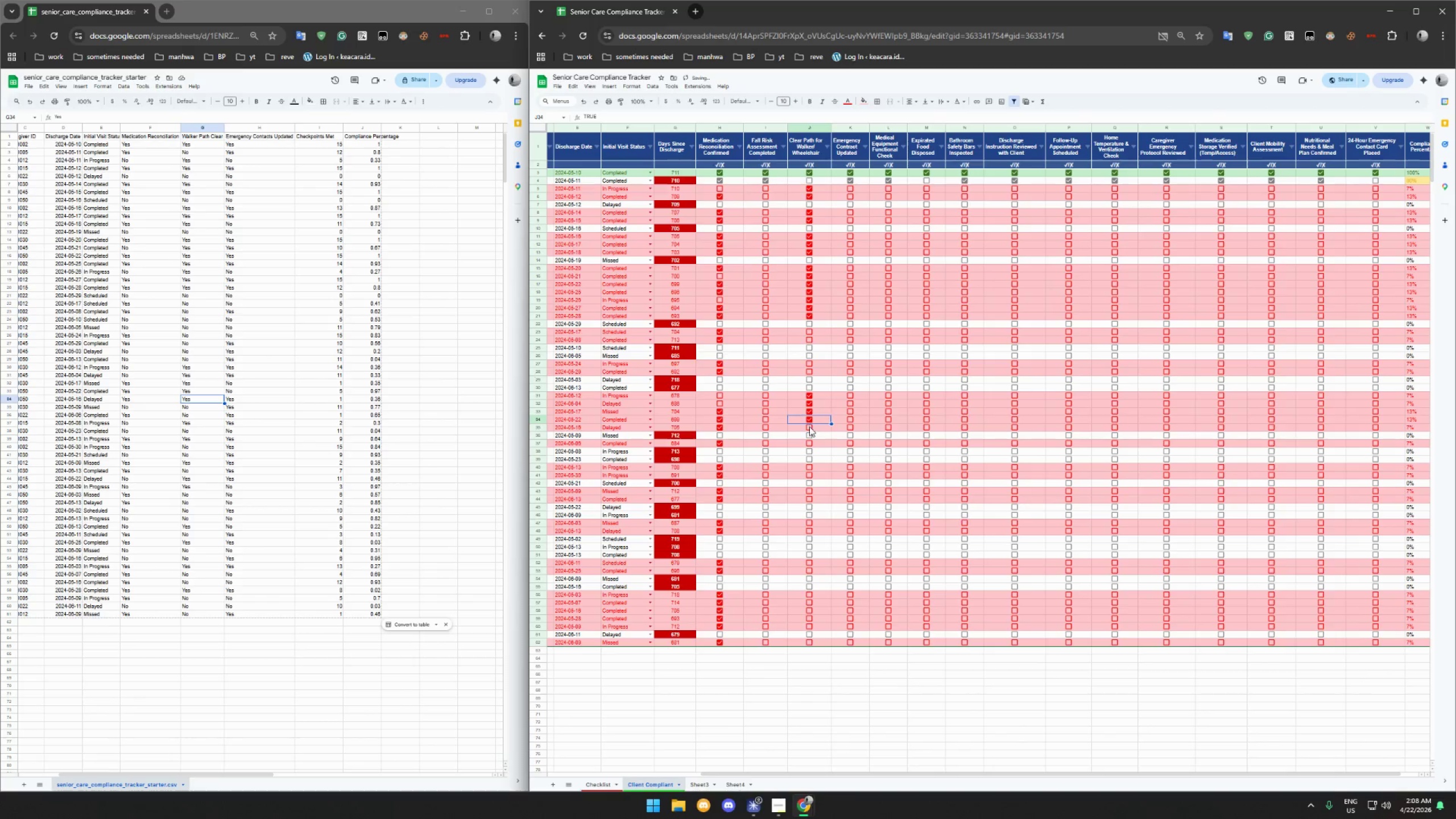 
double_click([809, 427])
 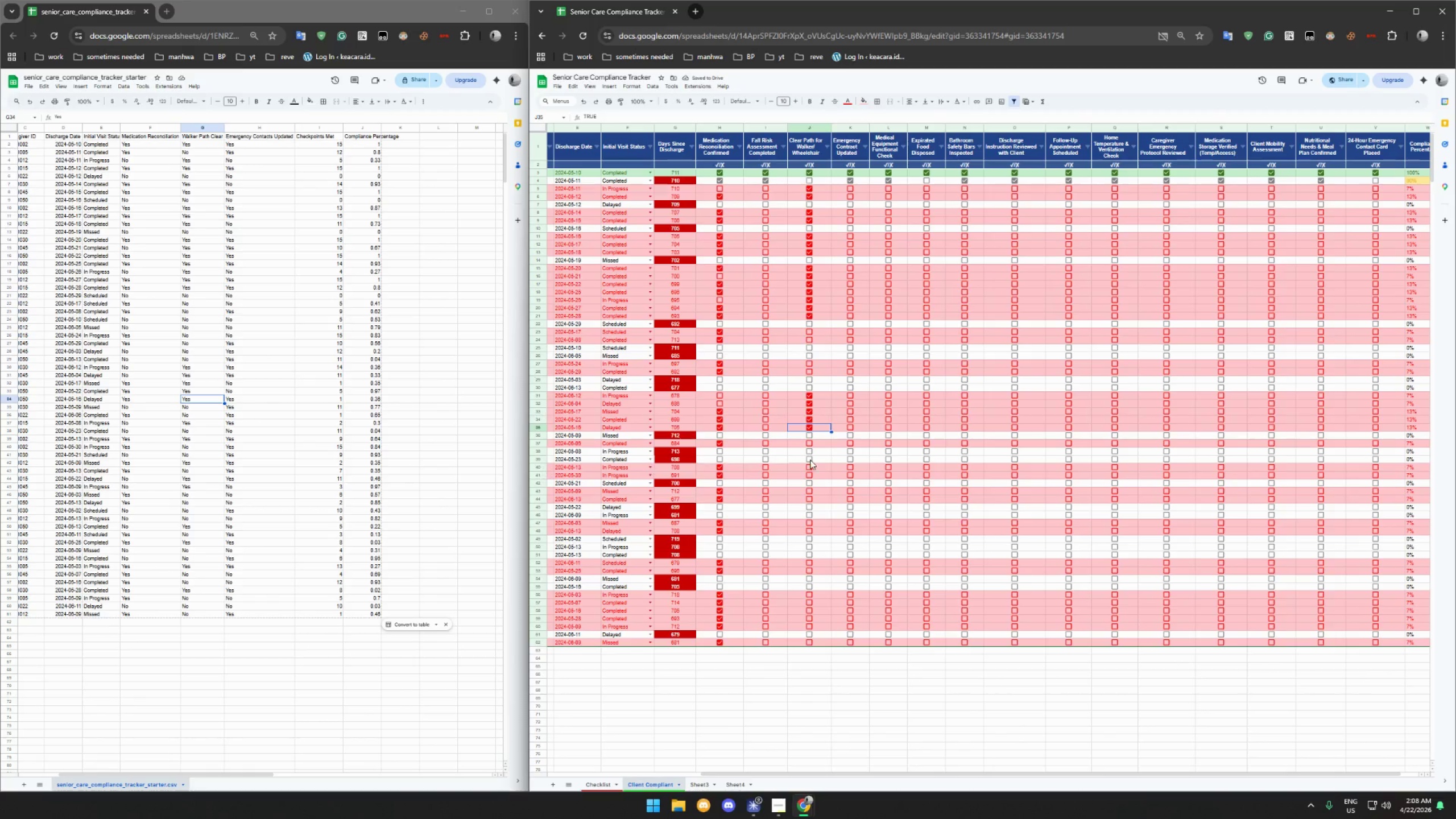 
wait(5.9)
 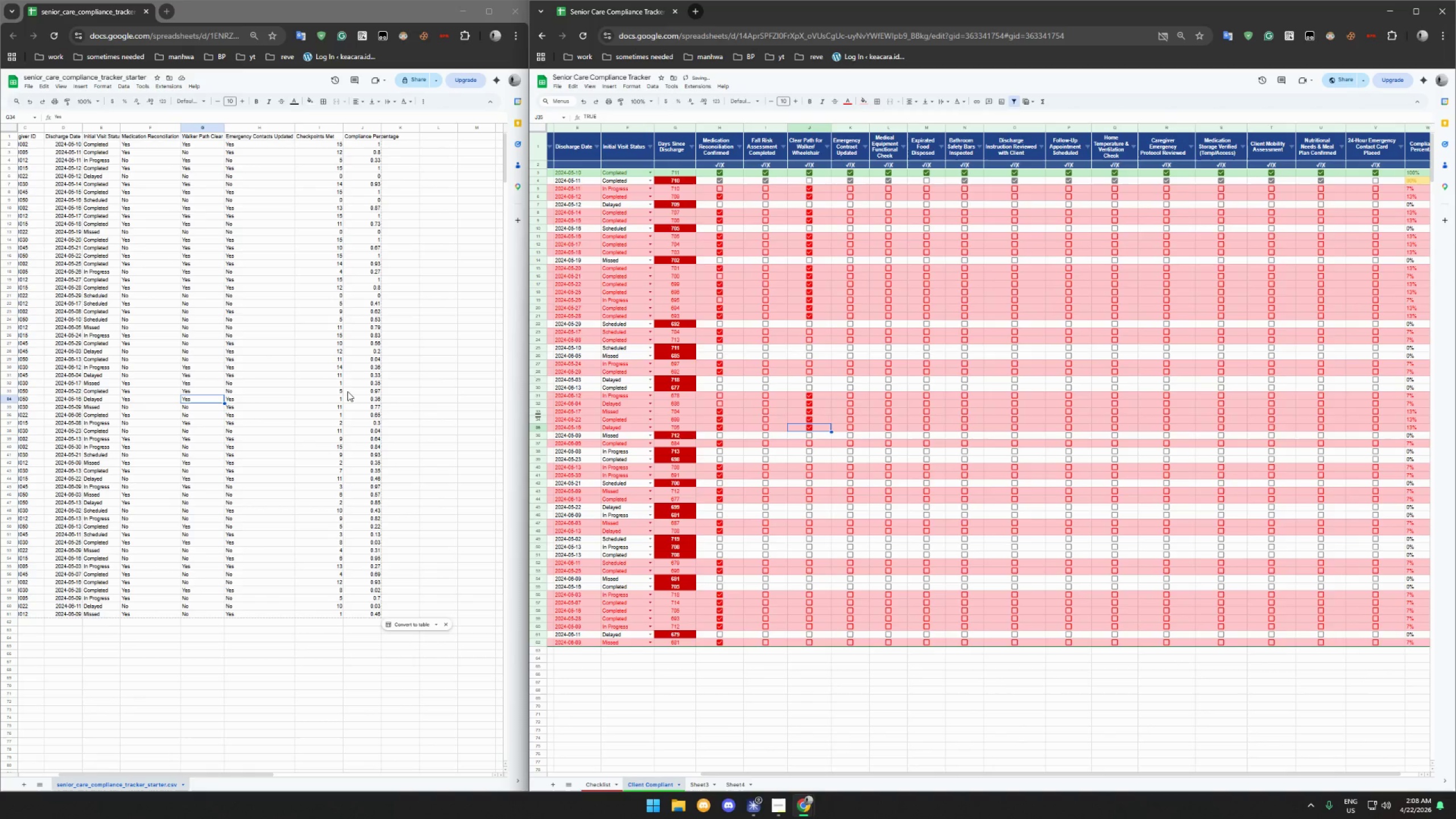 
left_click([810, 453])
 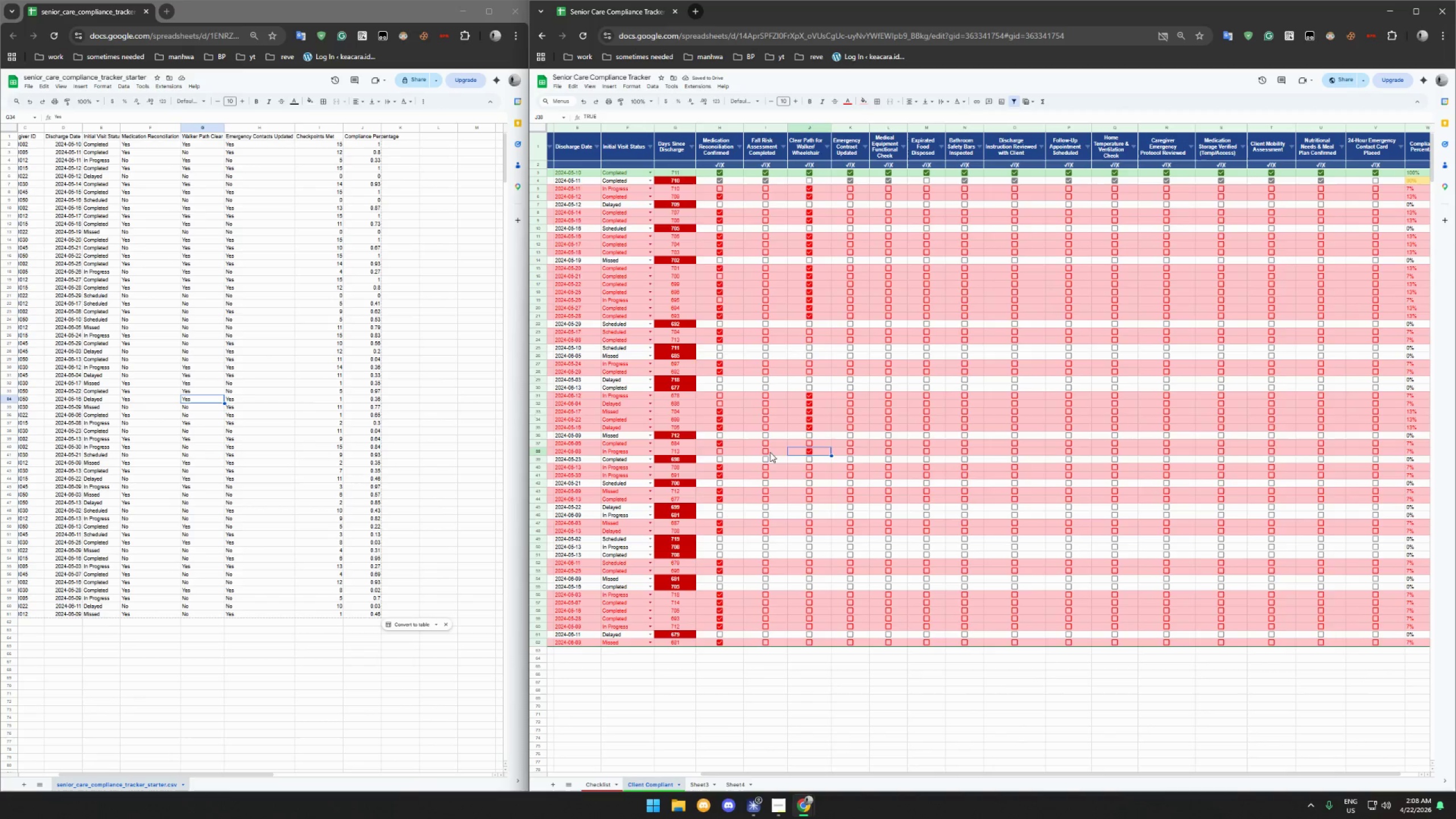 
wait(6.66)
 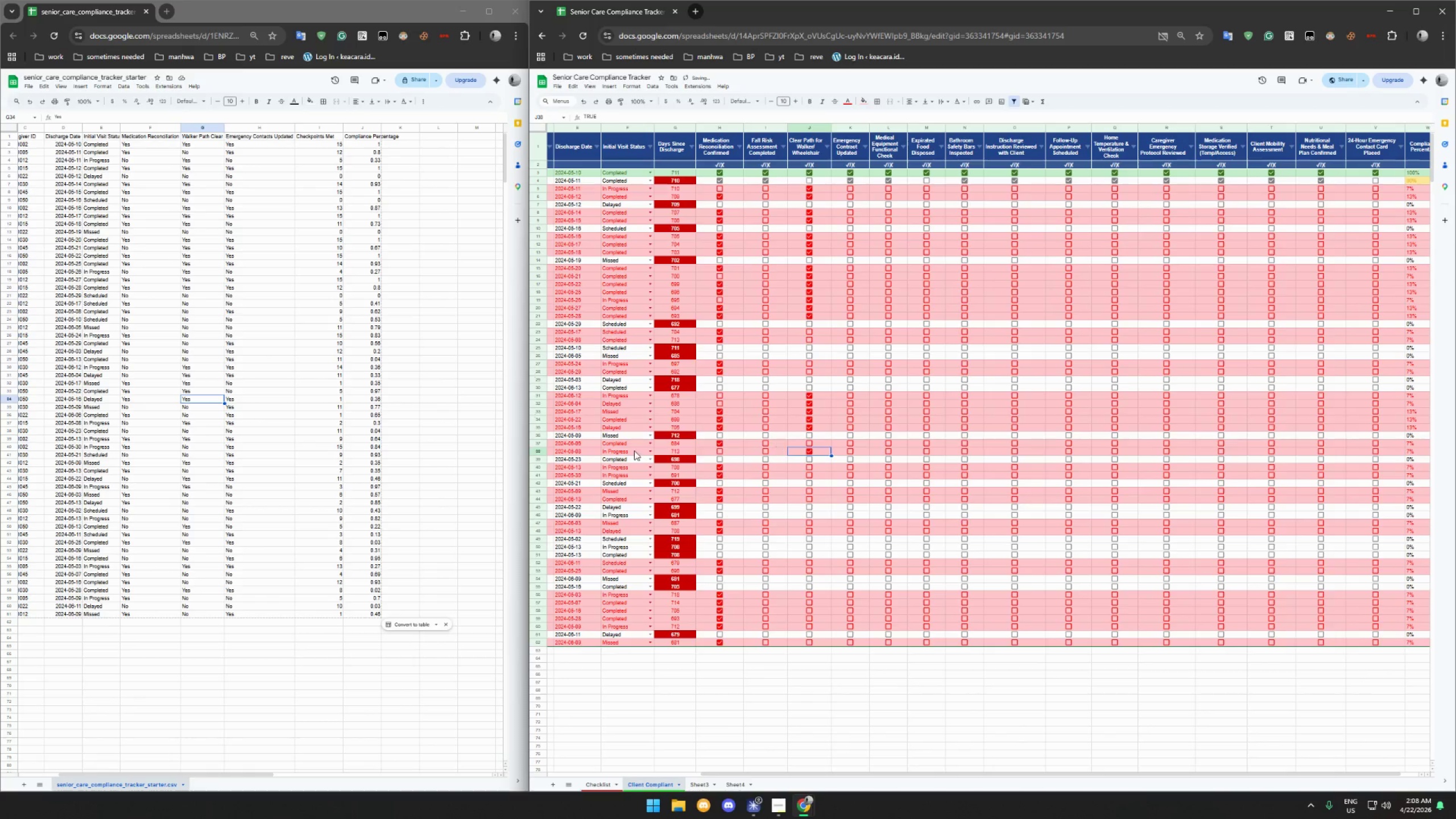 
left_click([810, 468])
 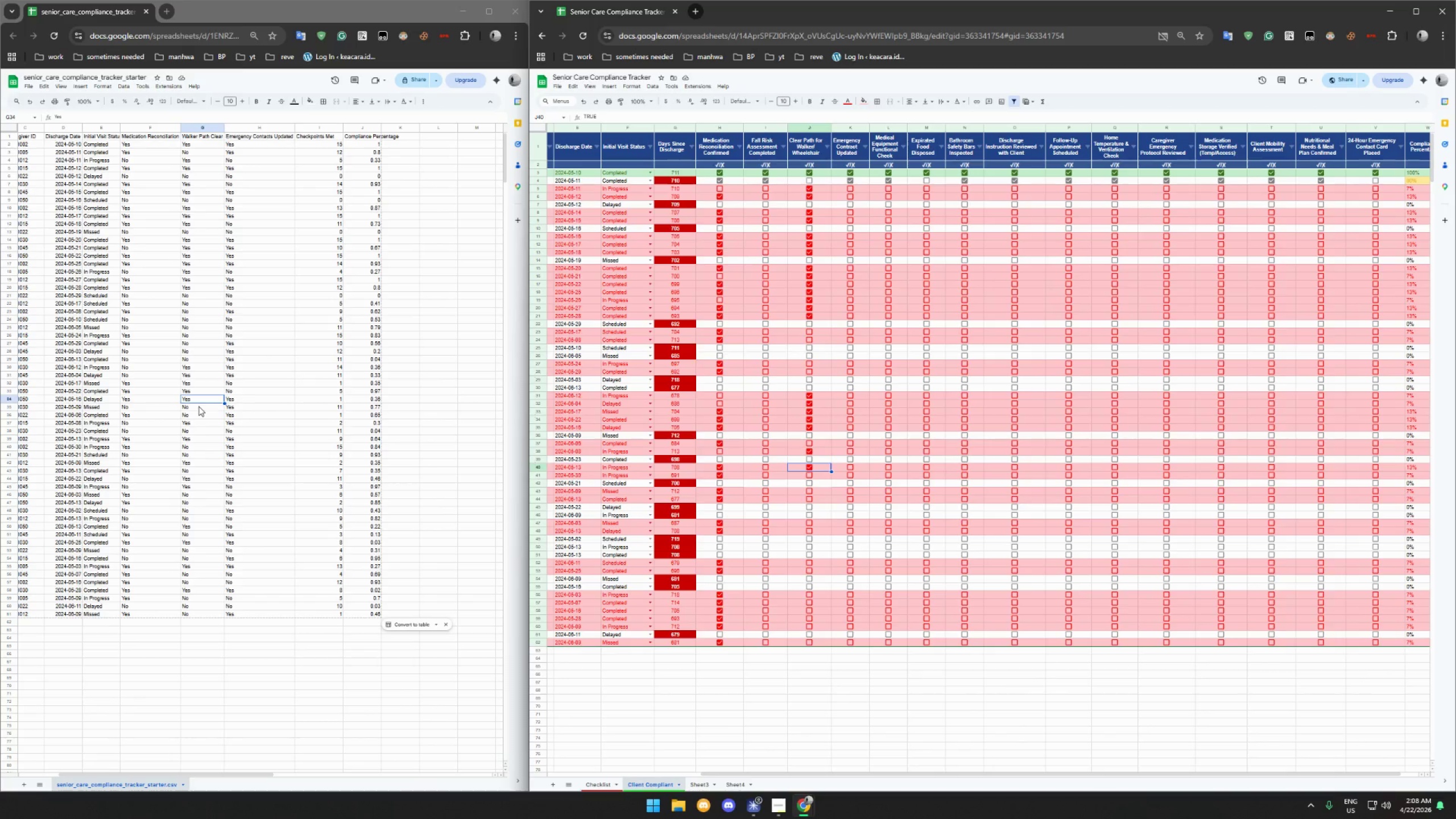 
wait(12.19)
 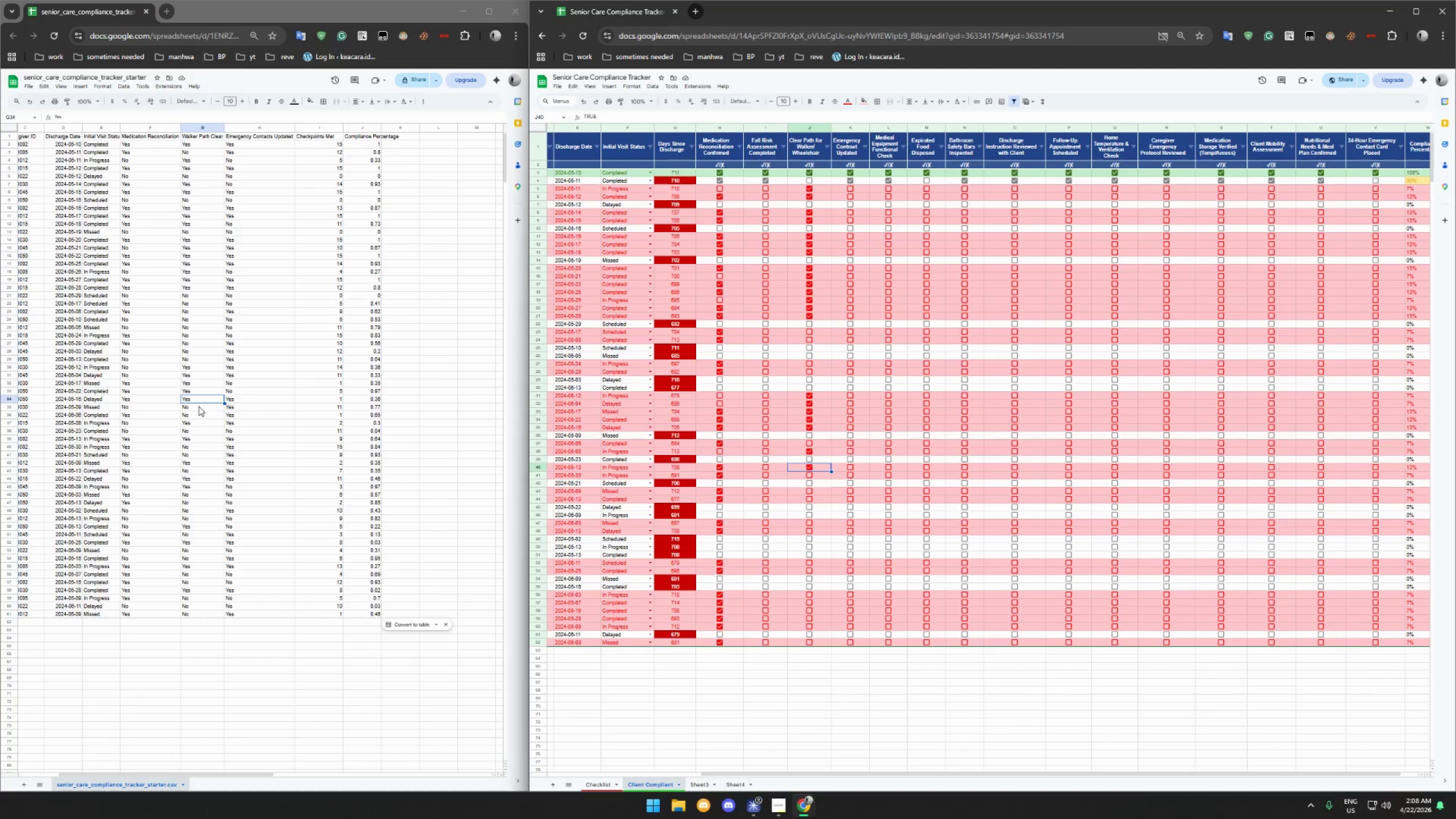 
left_click([191, 453])
 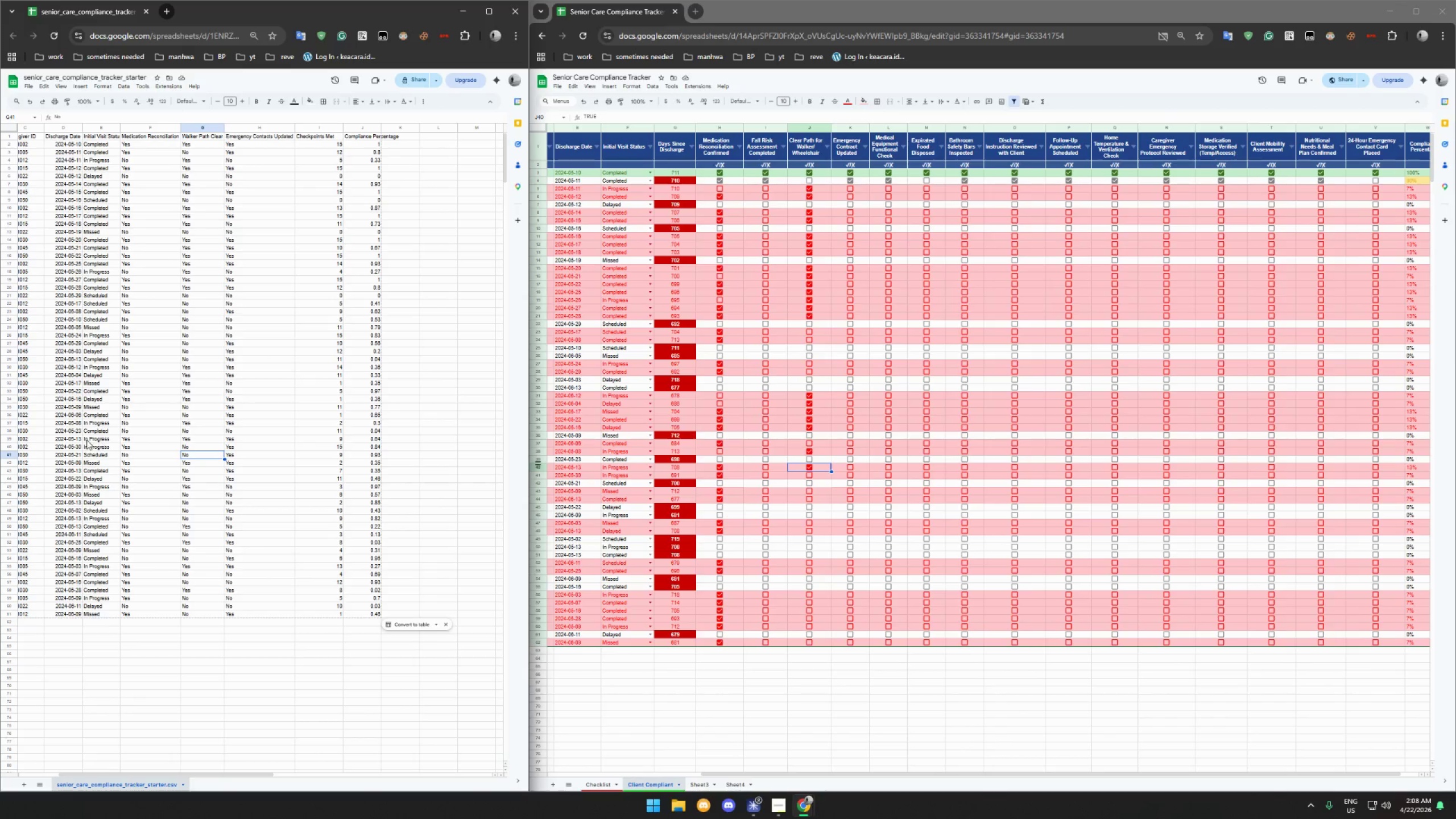 
wait(13.8)
 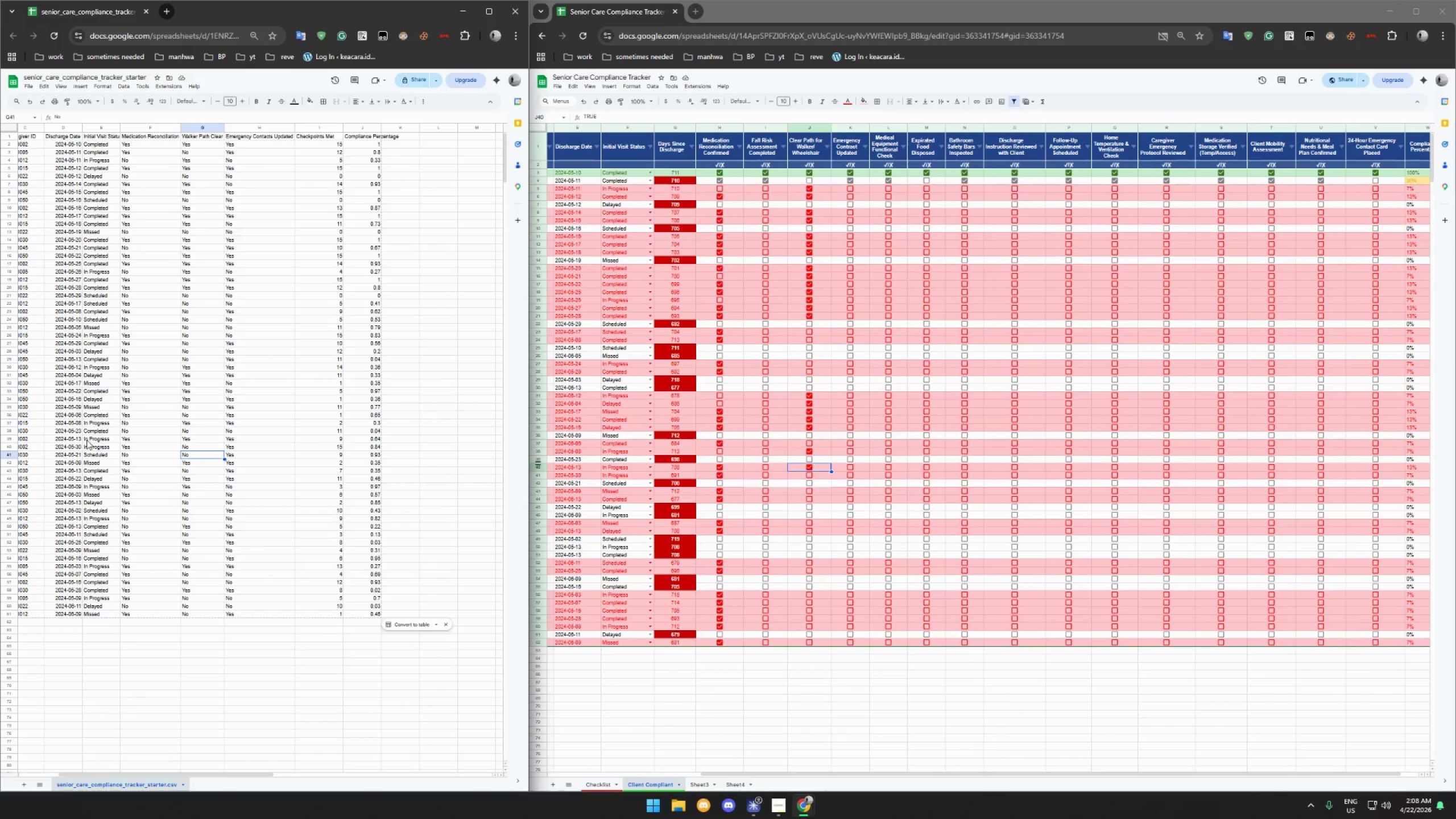 
left_click([821, 487])
 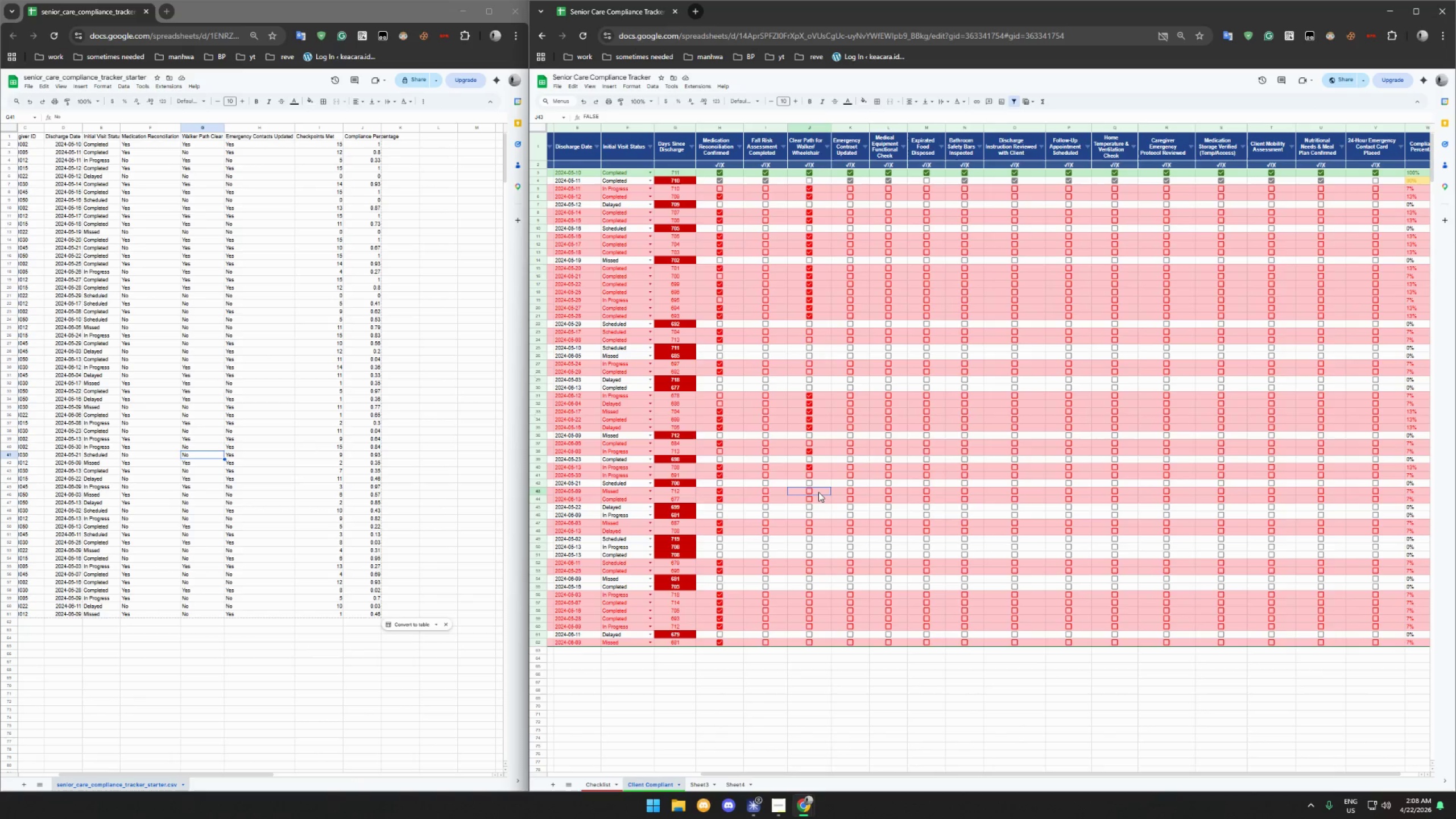 
left_click([818, 492])
 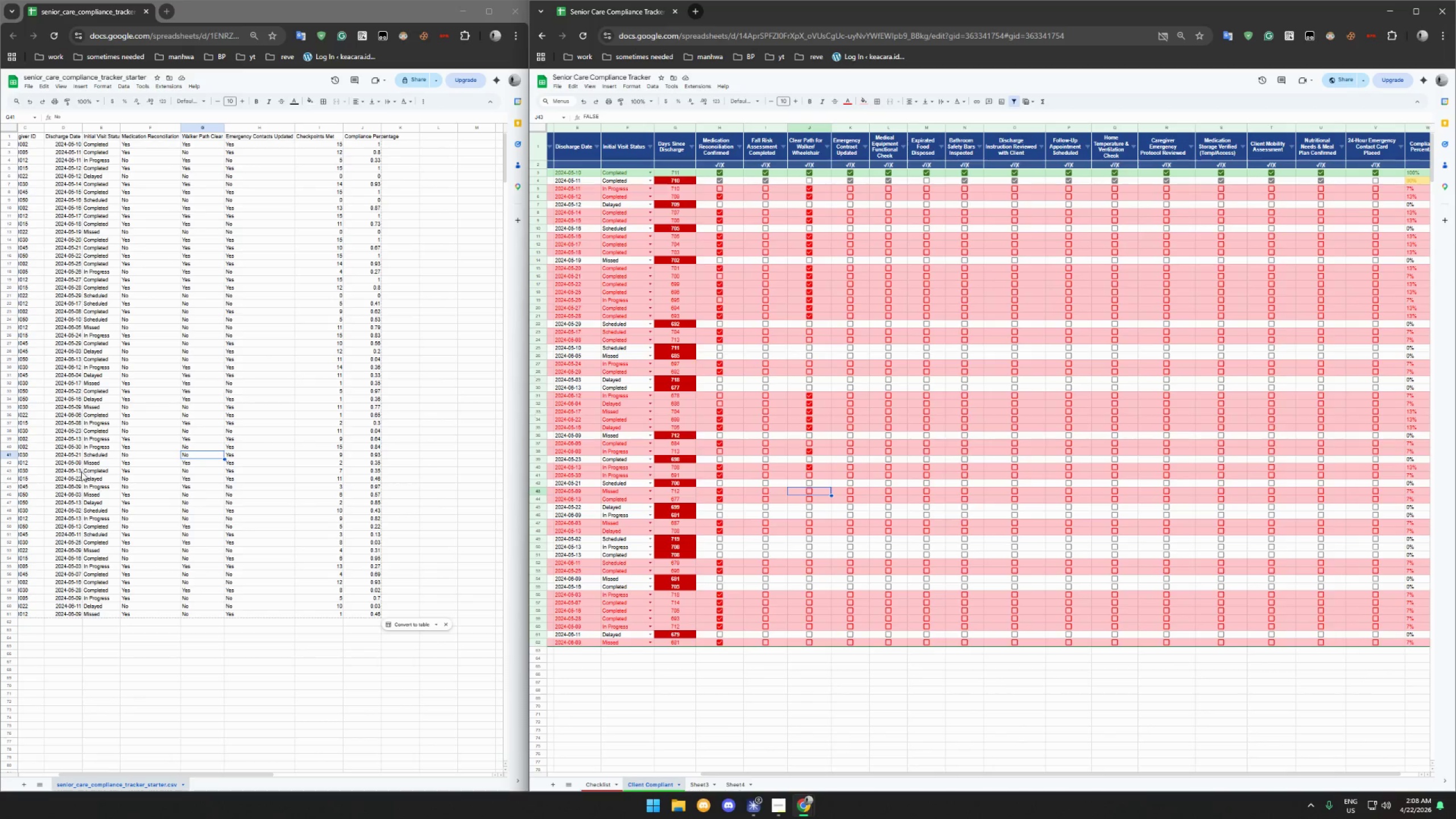 
wait(8.54)
 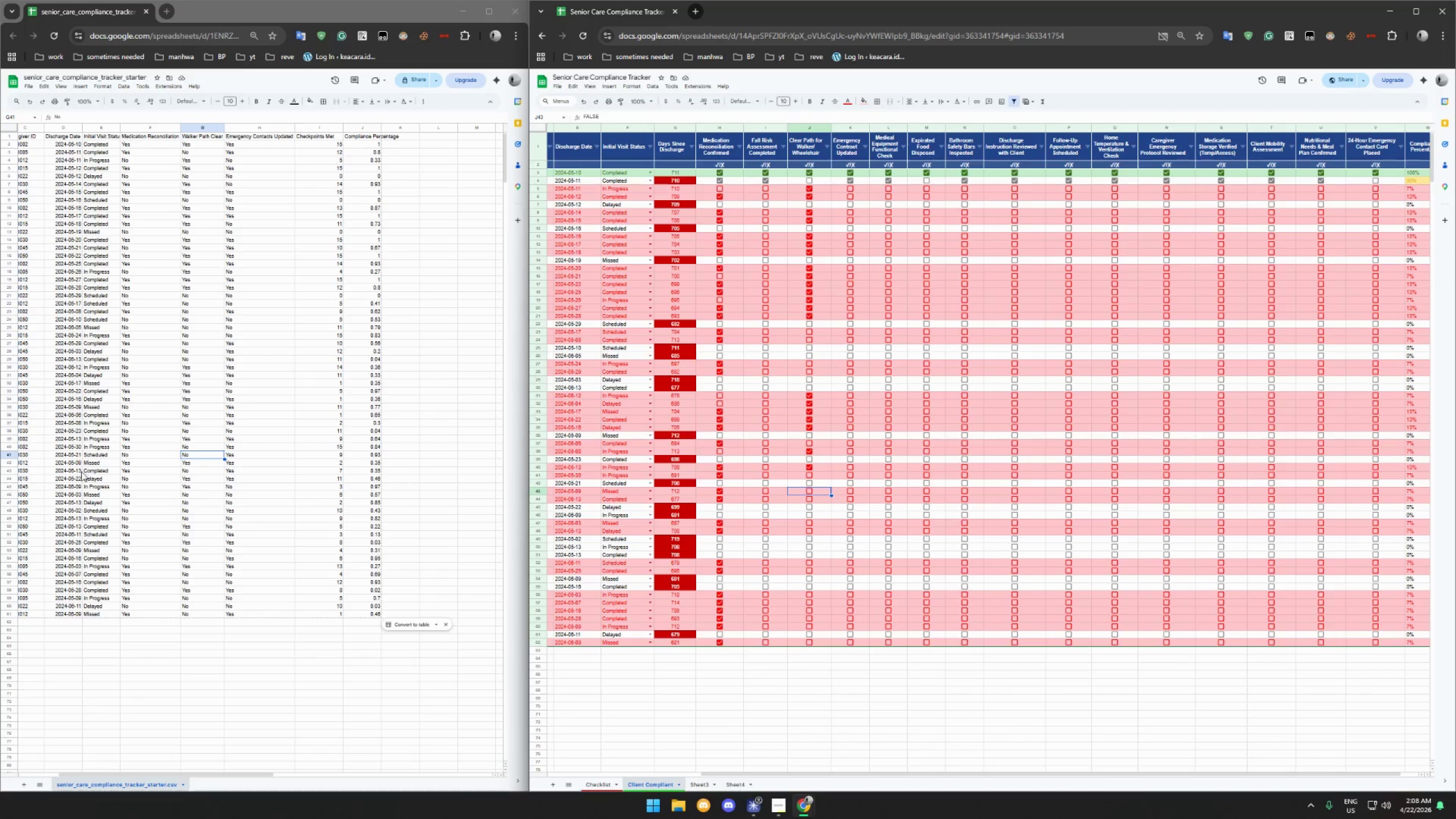 
left_click([809, 491])
 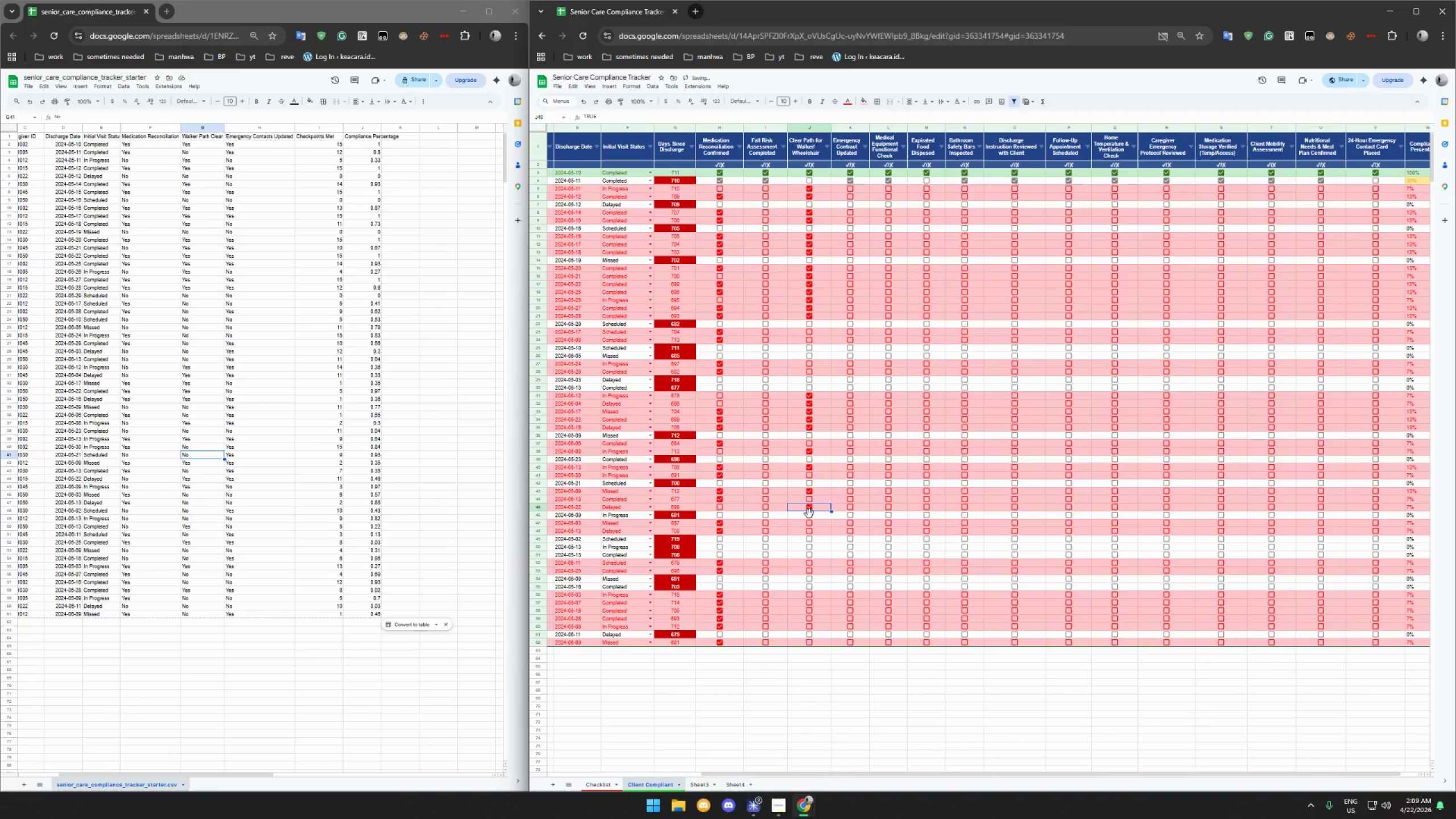 
double_click([808, 515])
 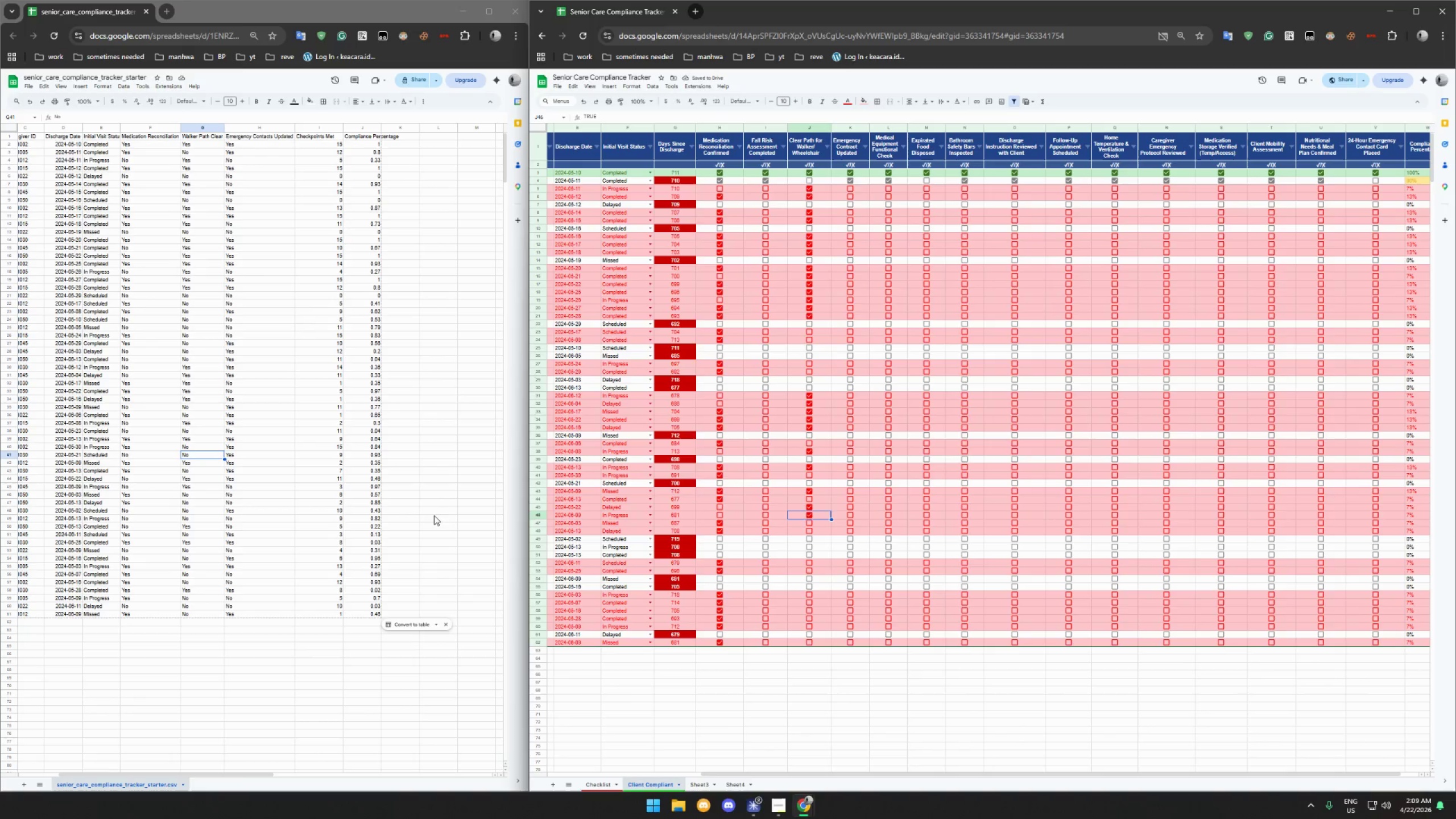 
wait(5.36)
 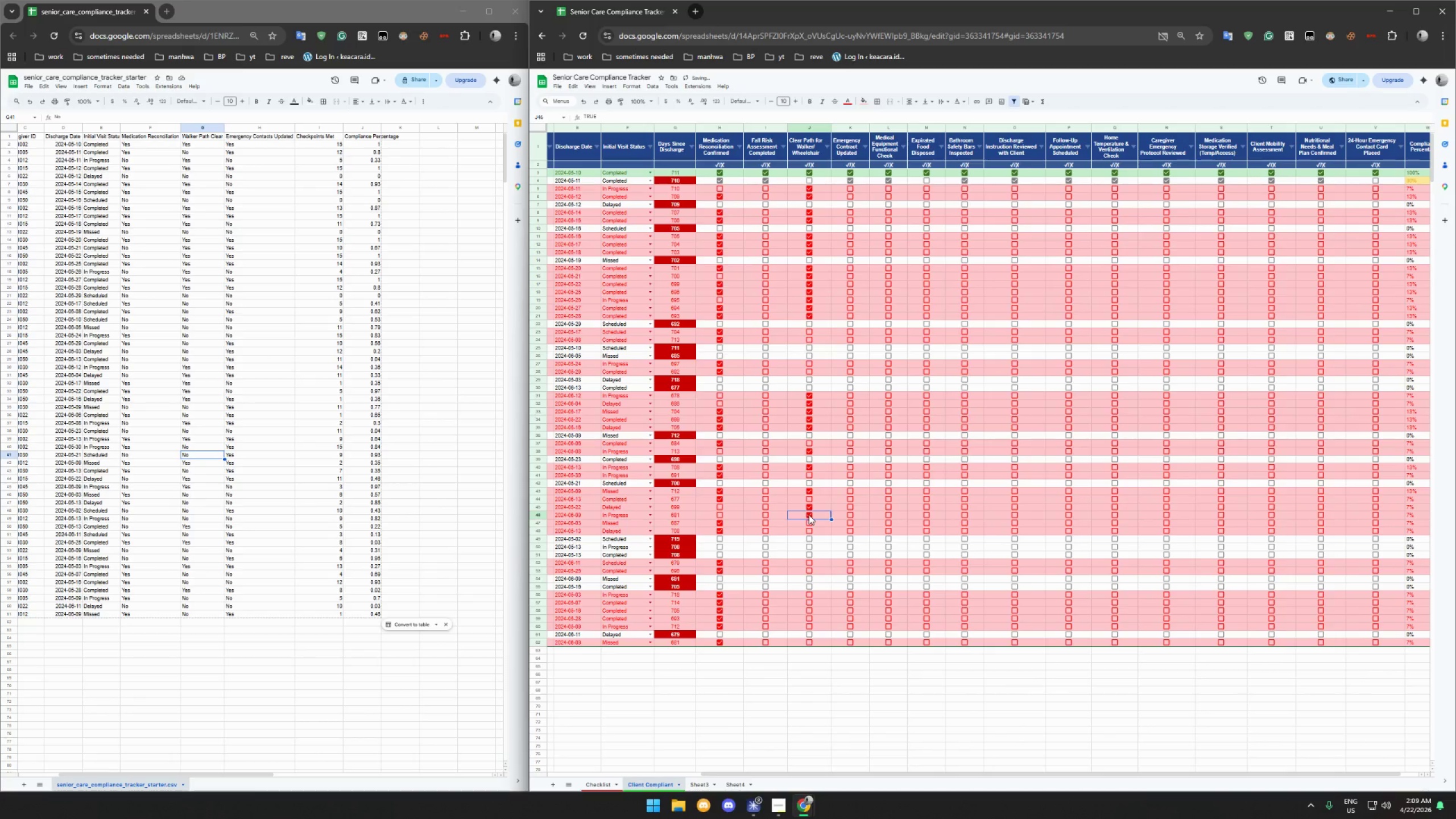 
left_click([205, 488])
 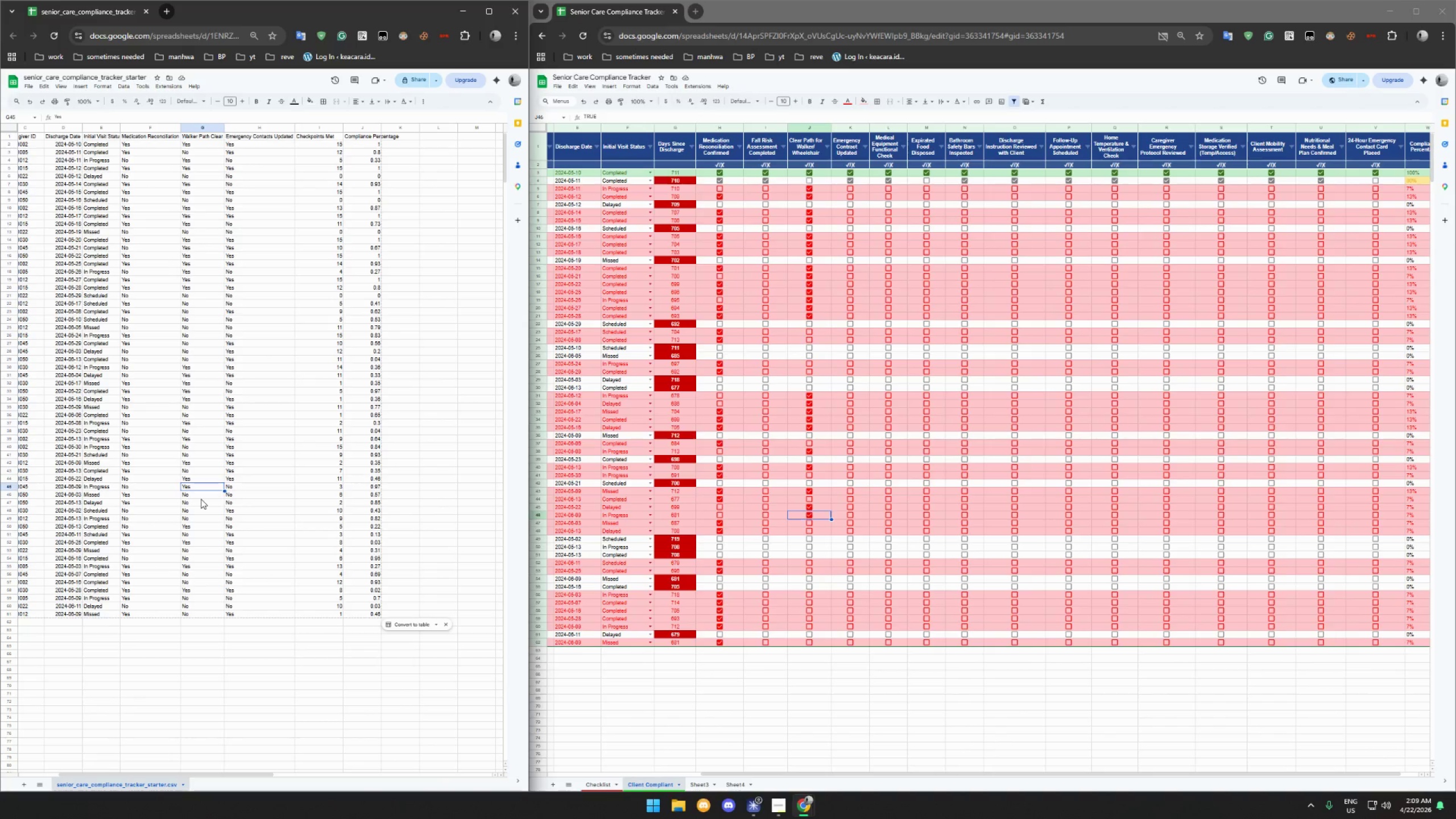 
left_click([201, 497])
 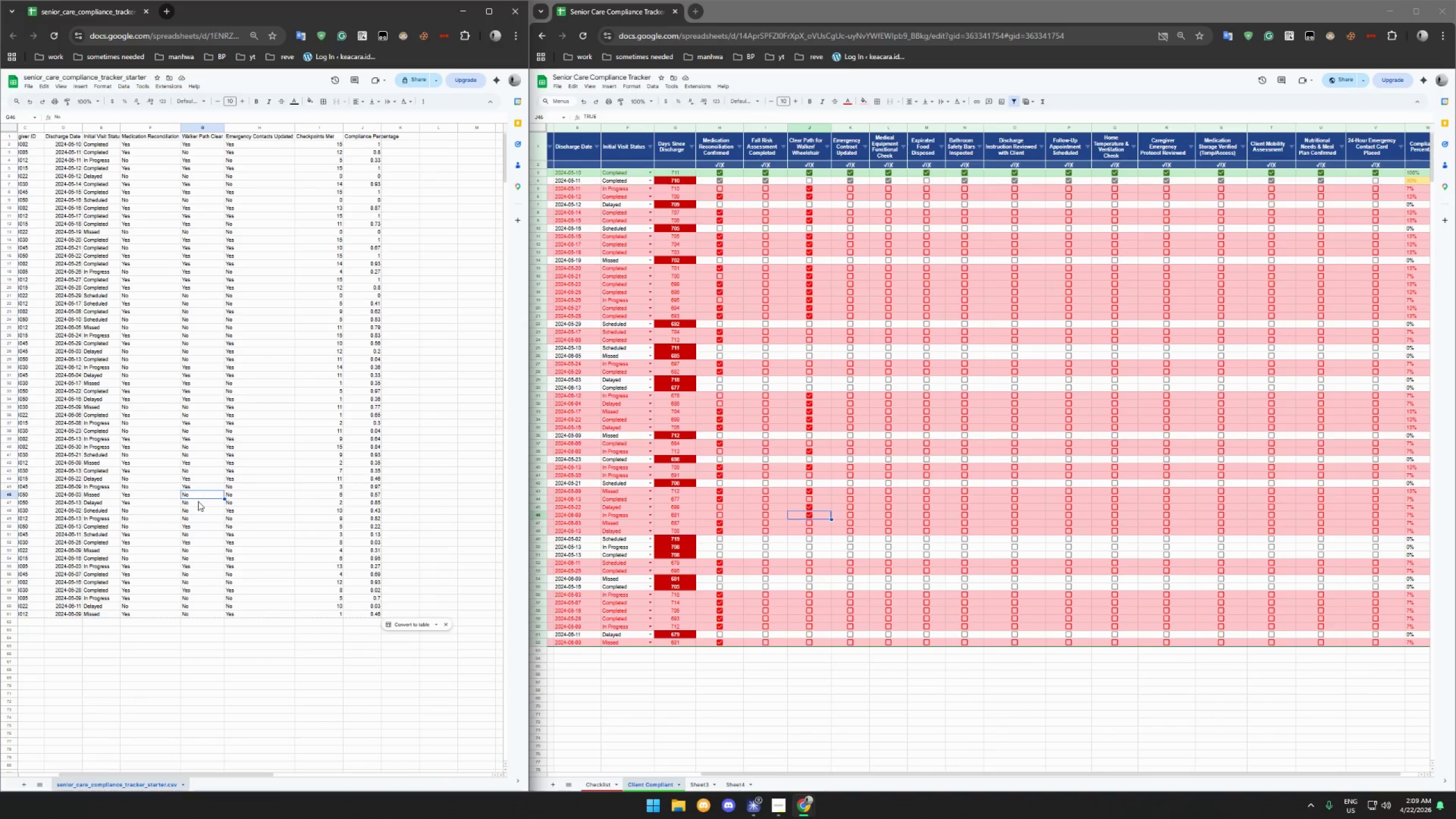 
left_click([197, 502])
 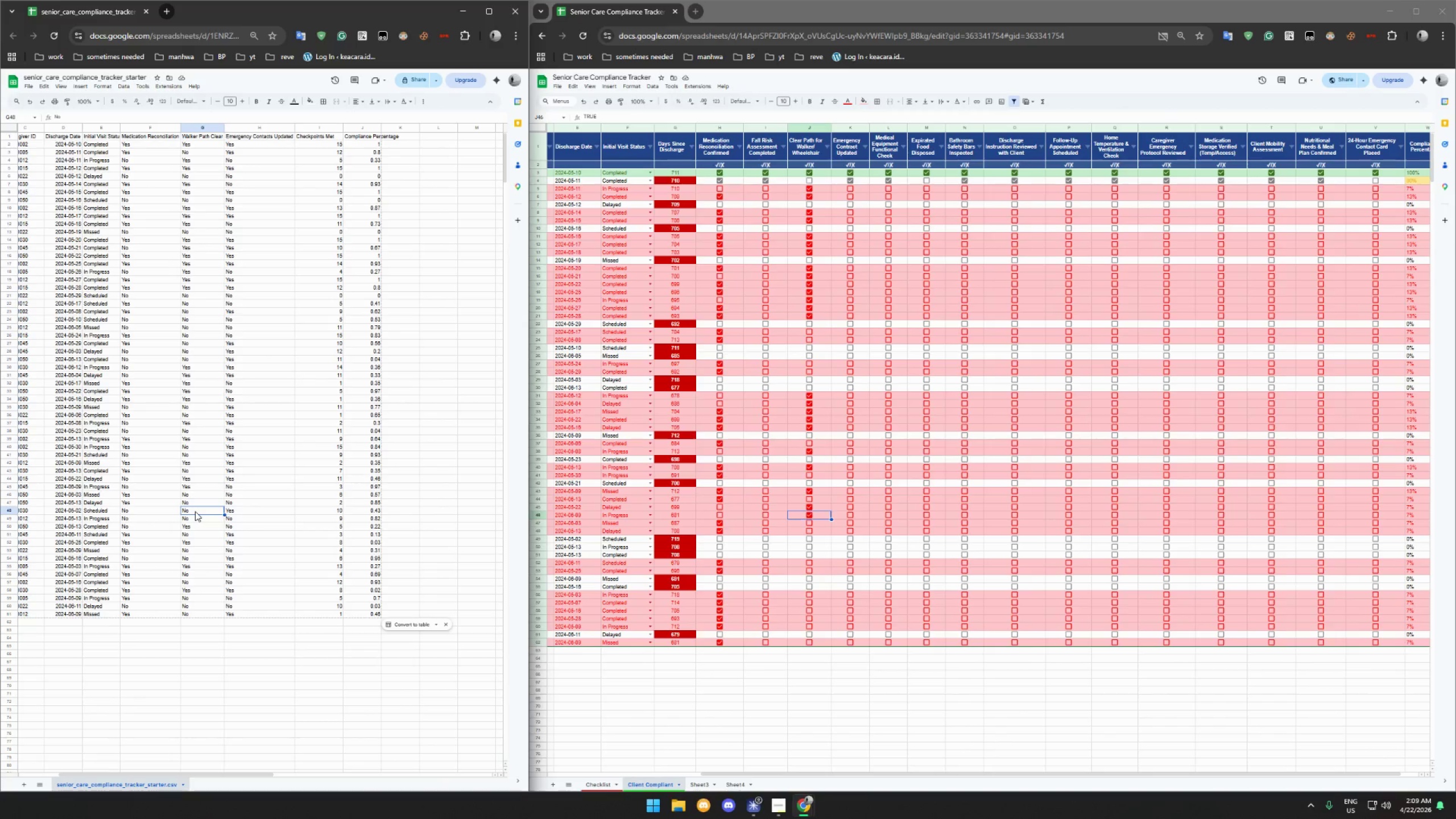 
double_click([193, 518])
 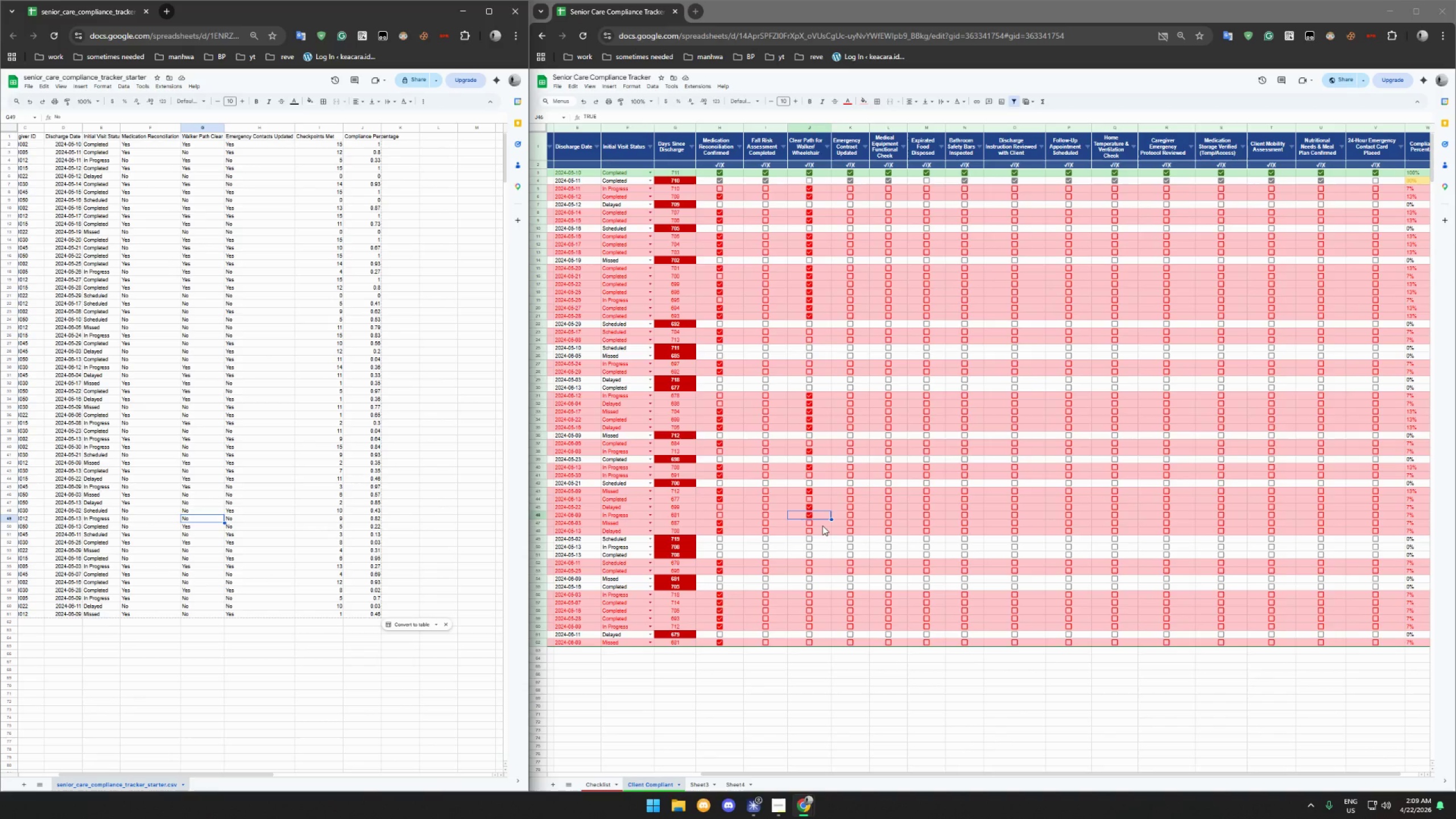 
left_click([822, 525])
 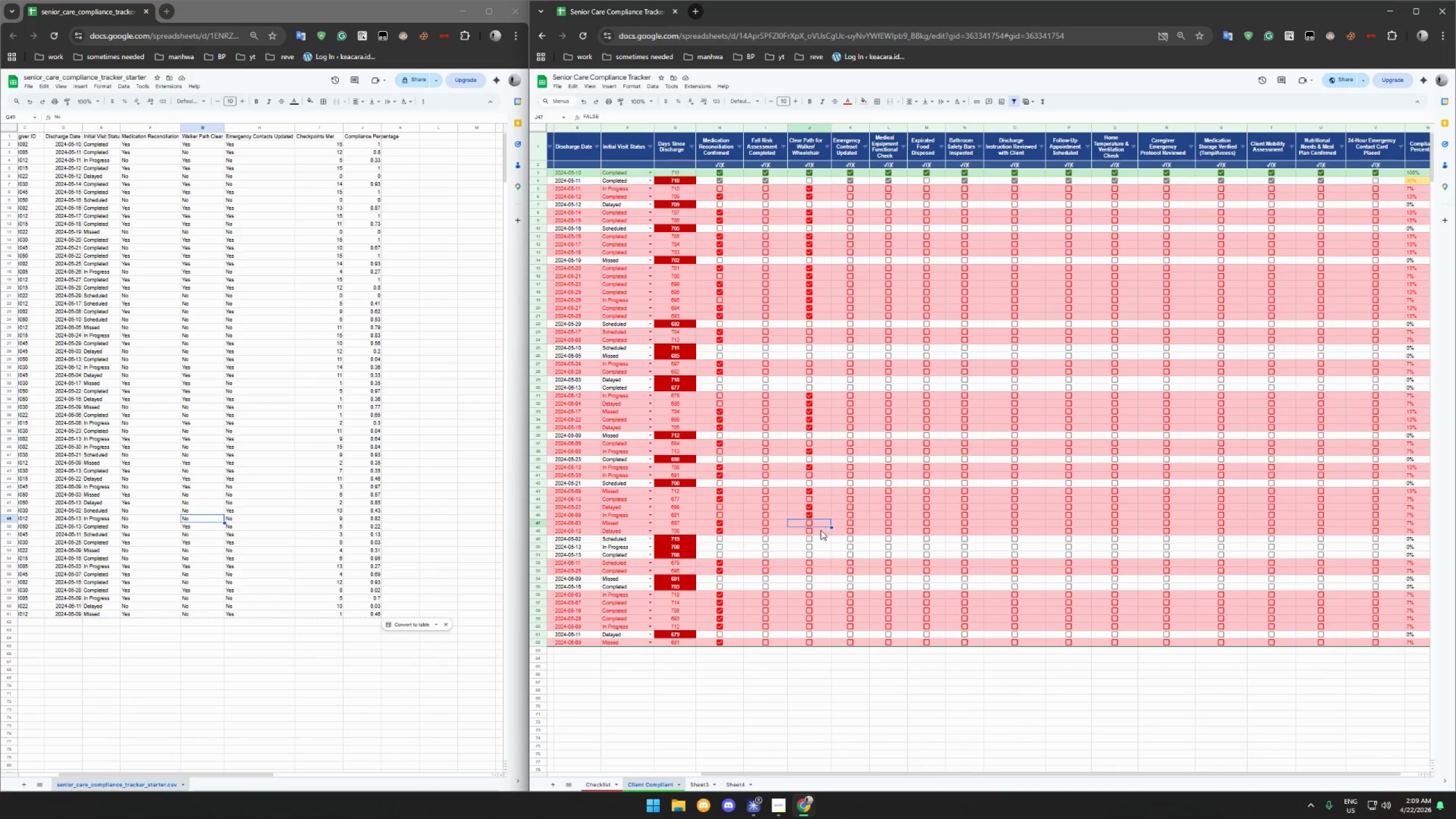 
left_click([821, 531])
 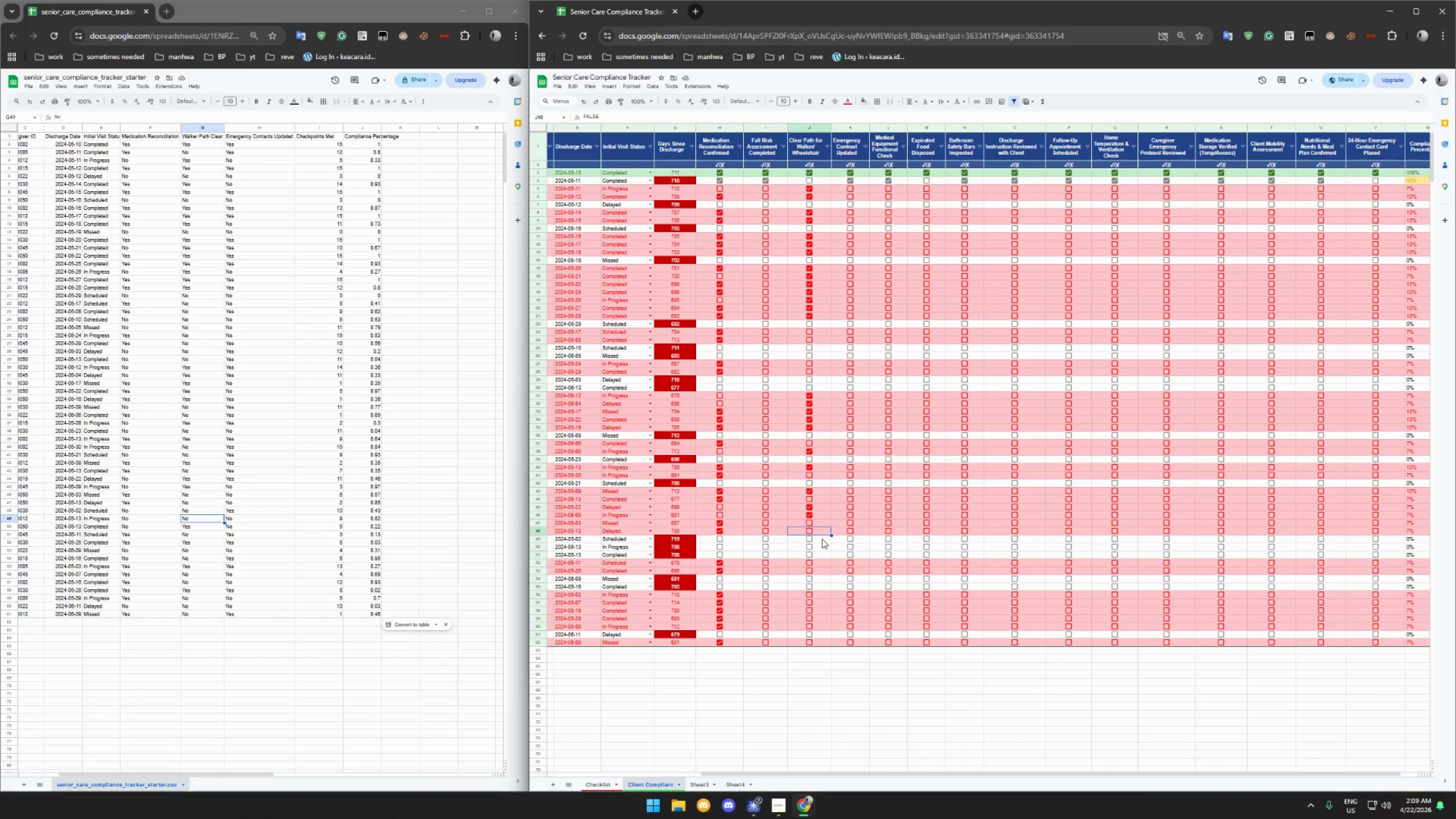 
left_click([822, 539])
 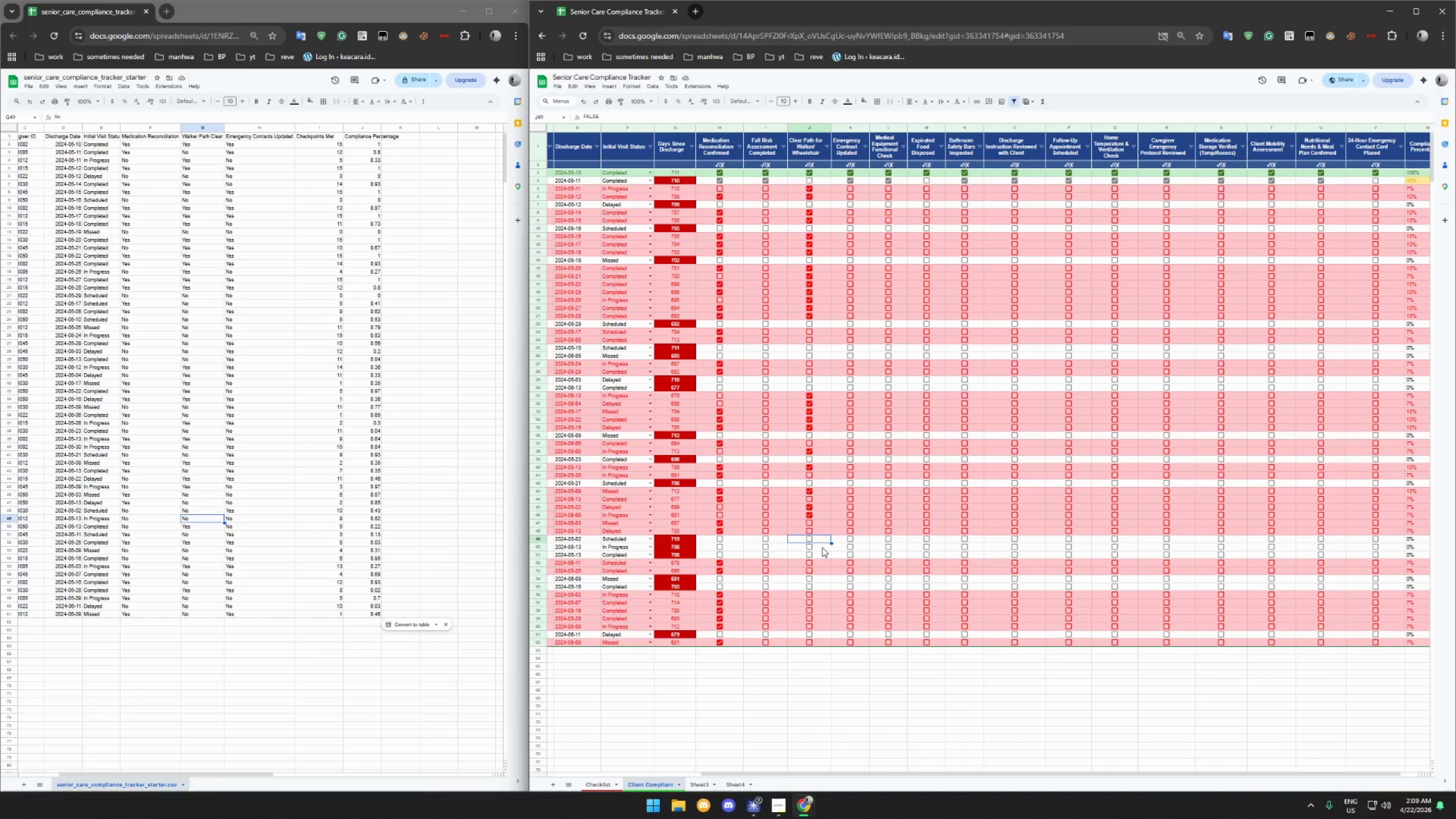 
double_click([822, 547])
 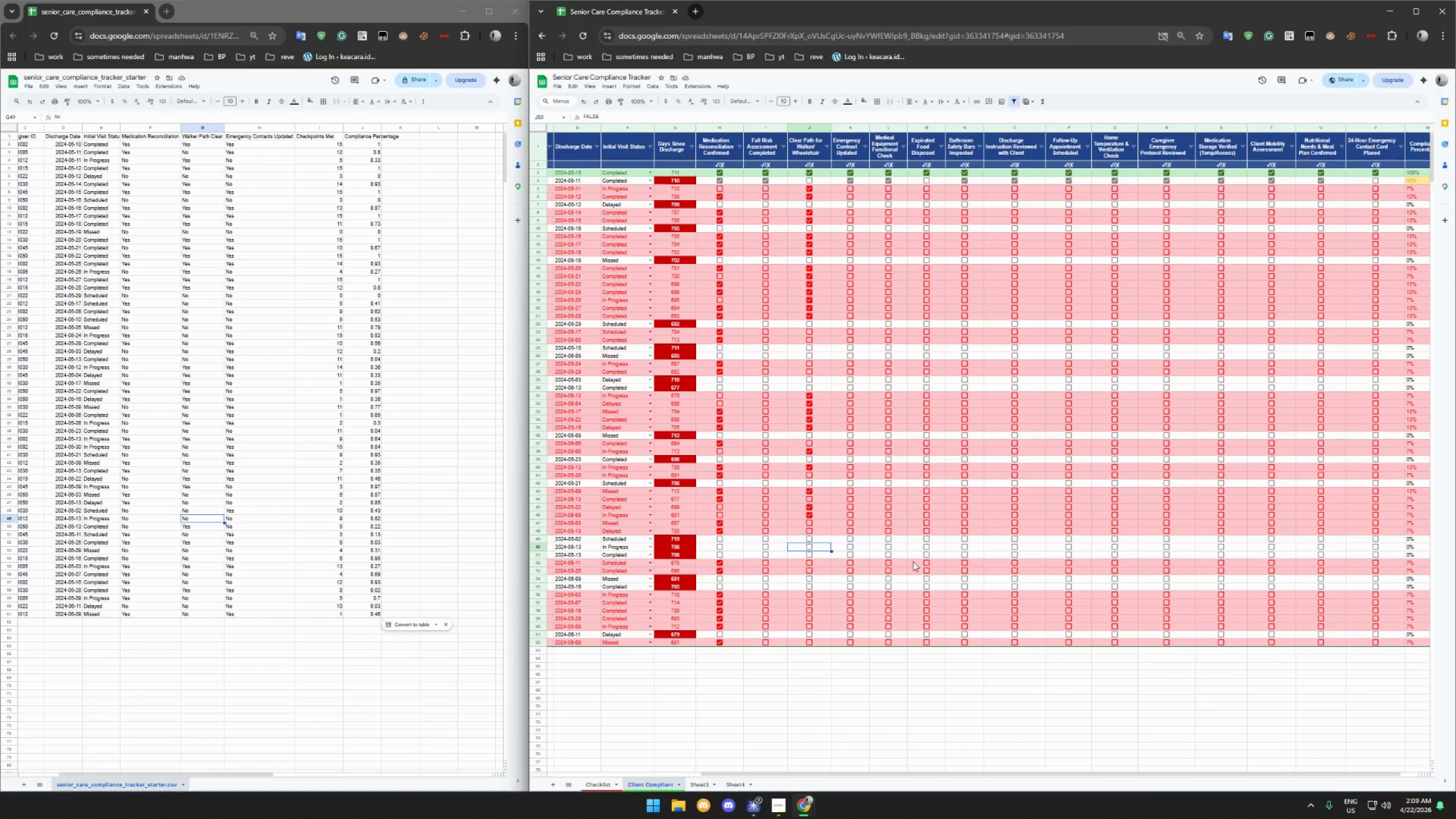 
left_click([808, 556])
 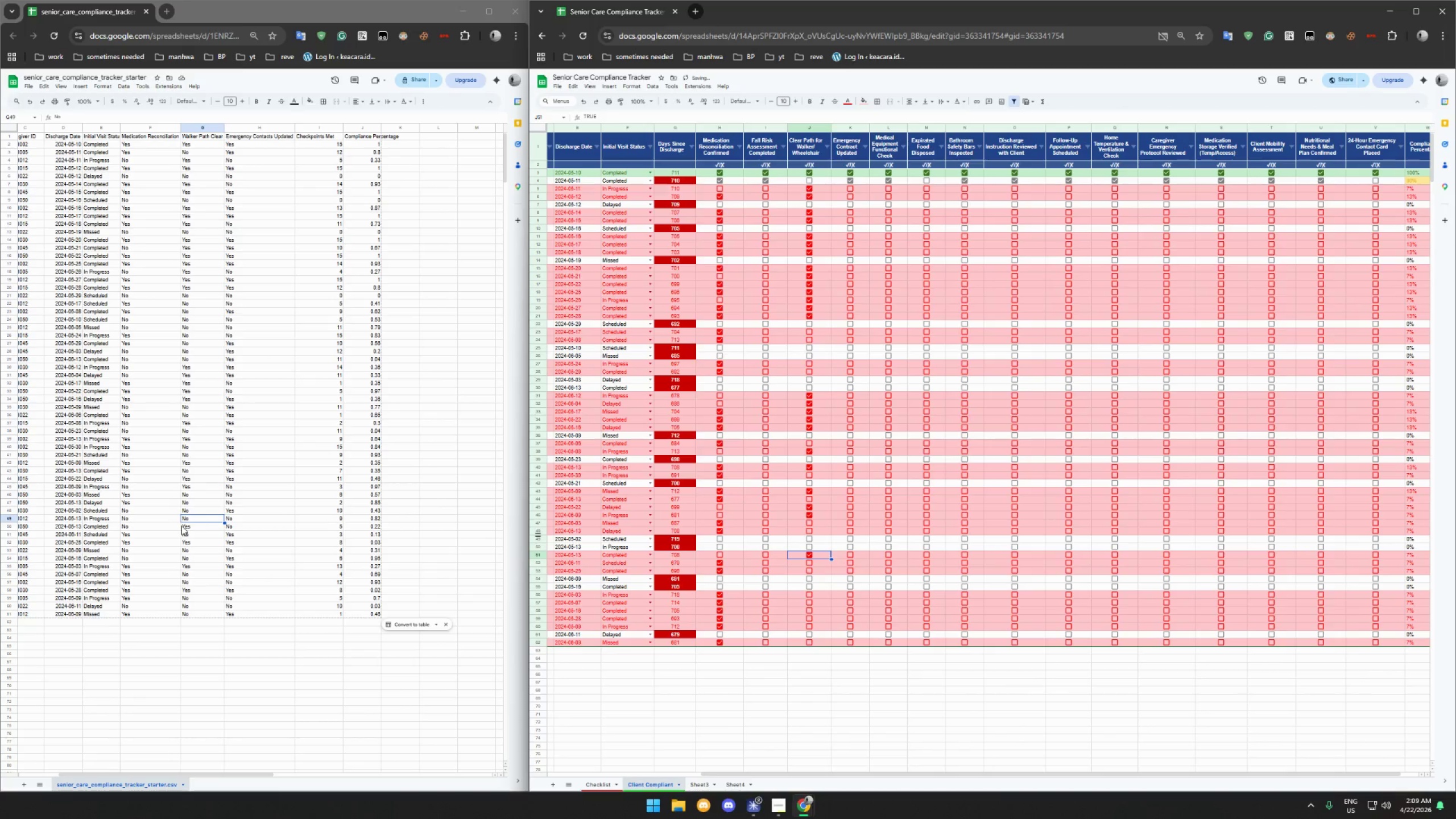 
left_click([201, 526])
 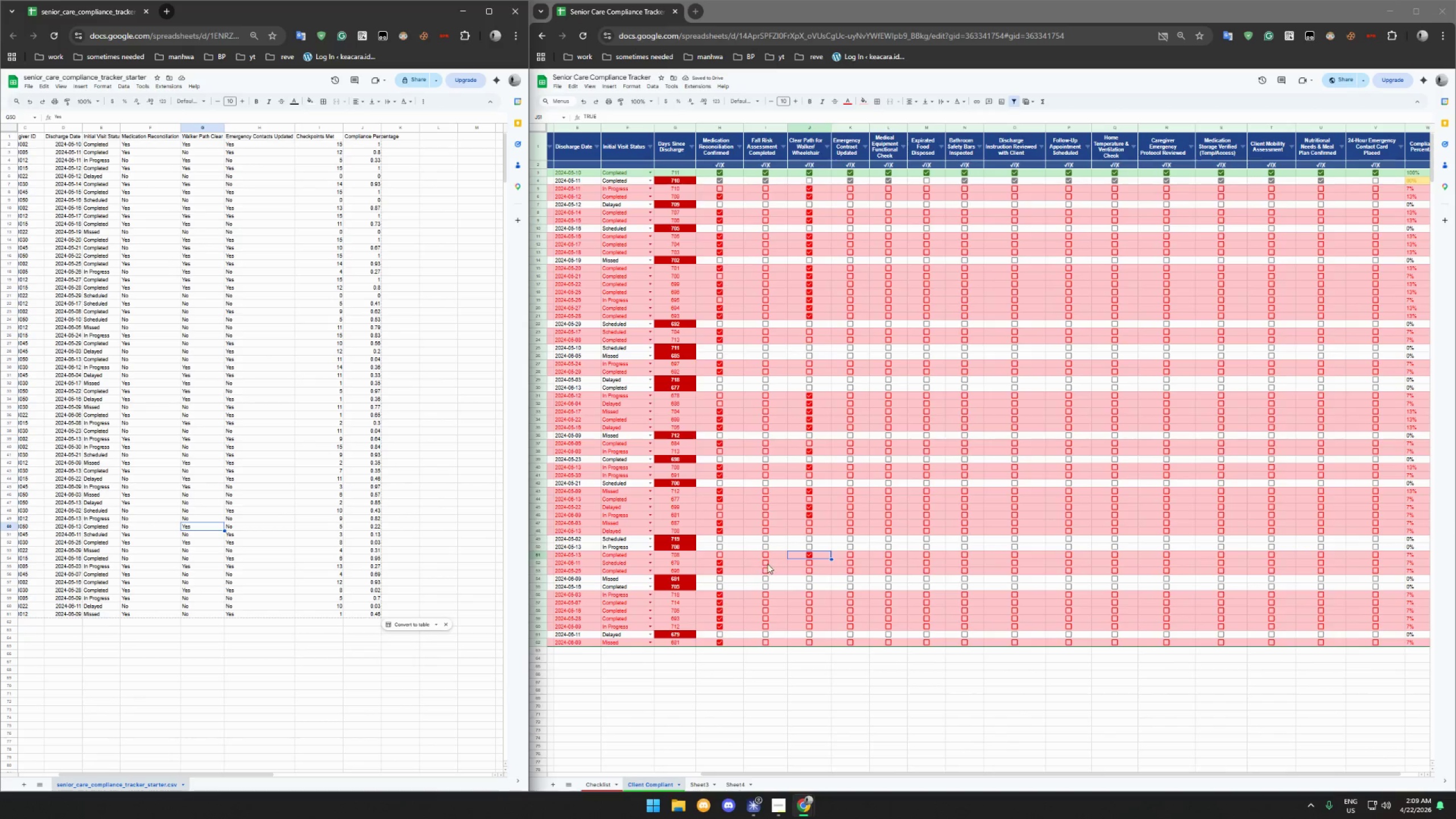 
left_click([810, 572])
 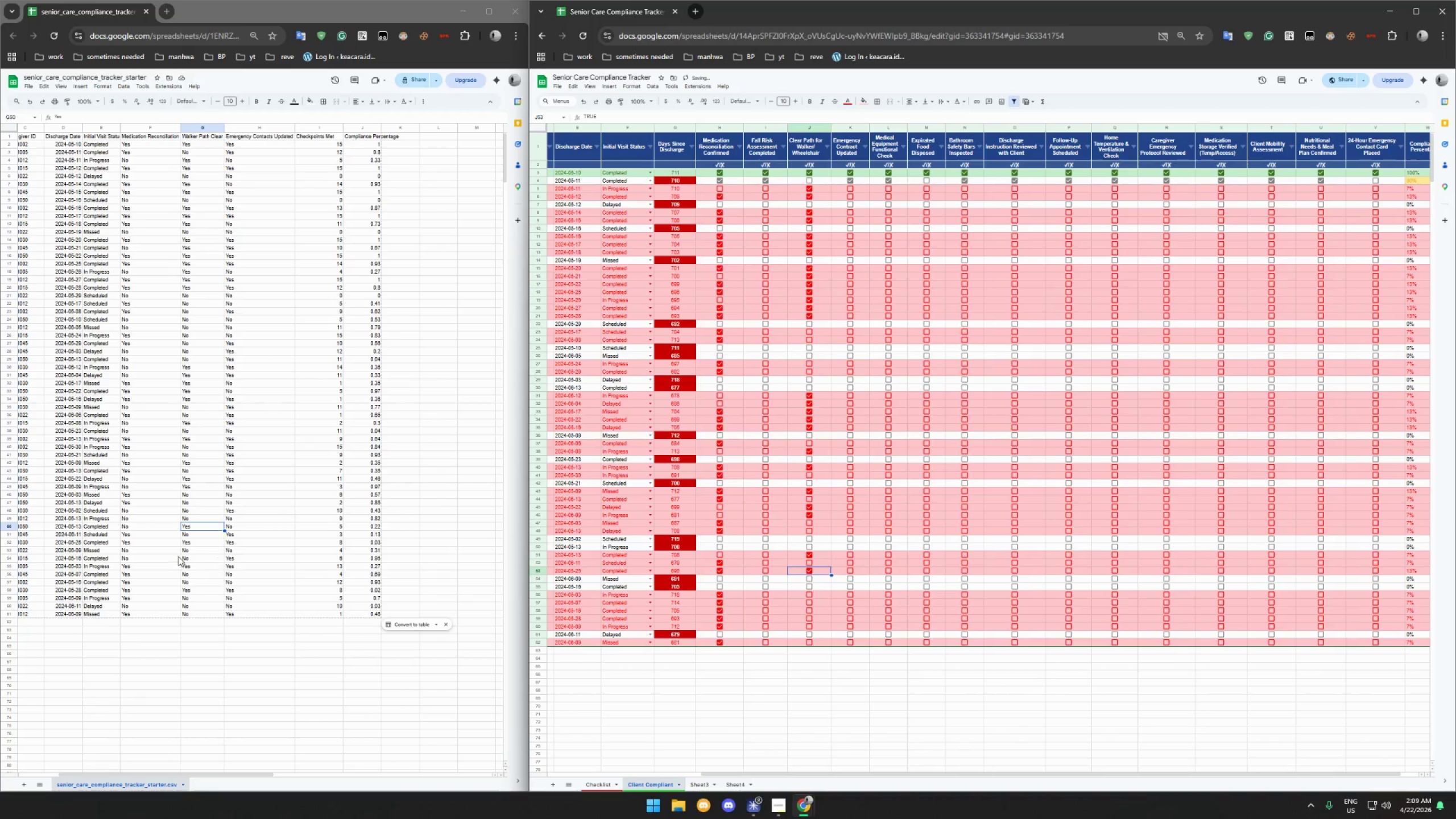 
left_click([195, 542])
 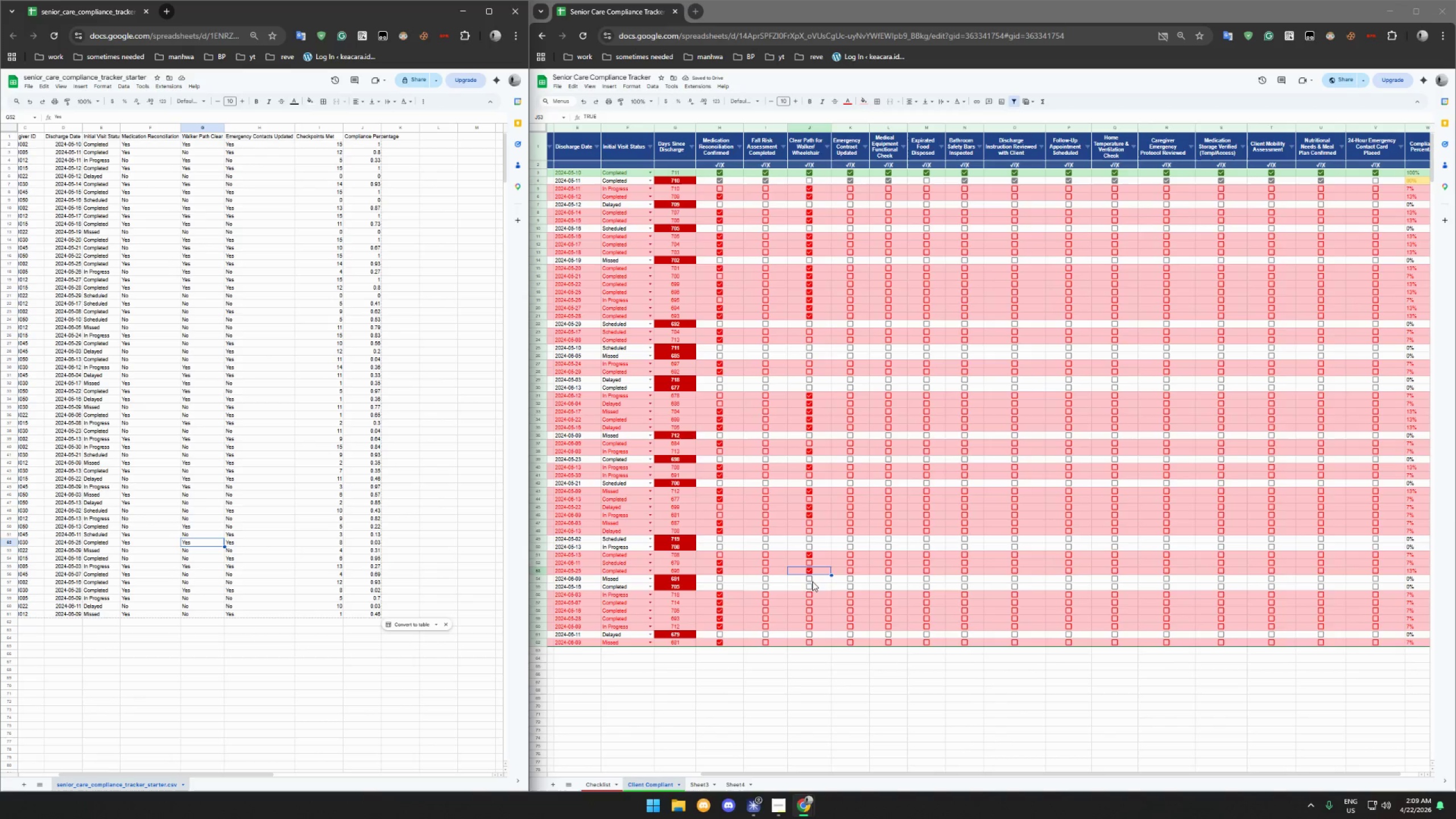 
left_click([809, 594])
 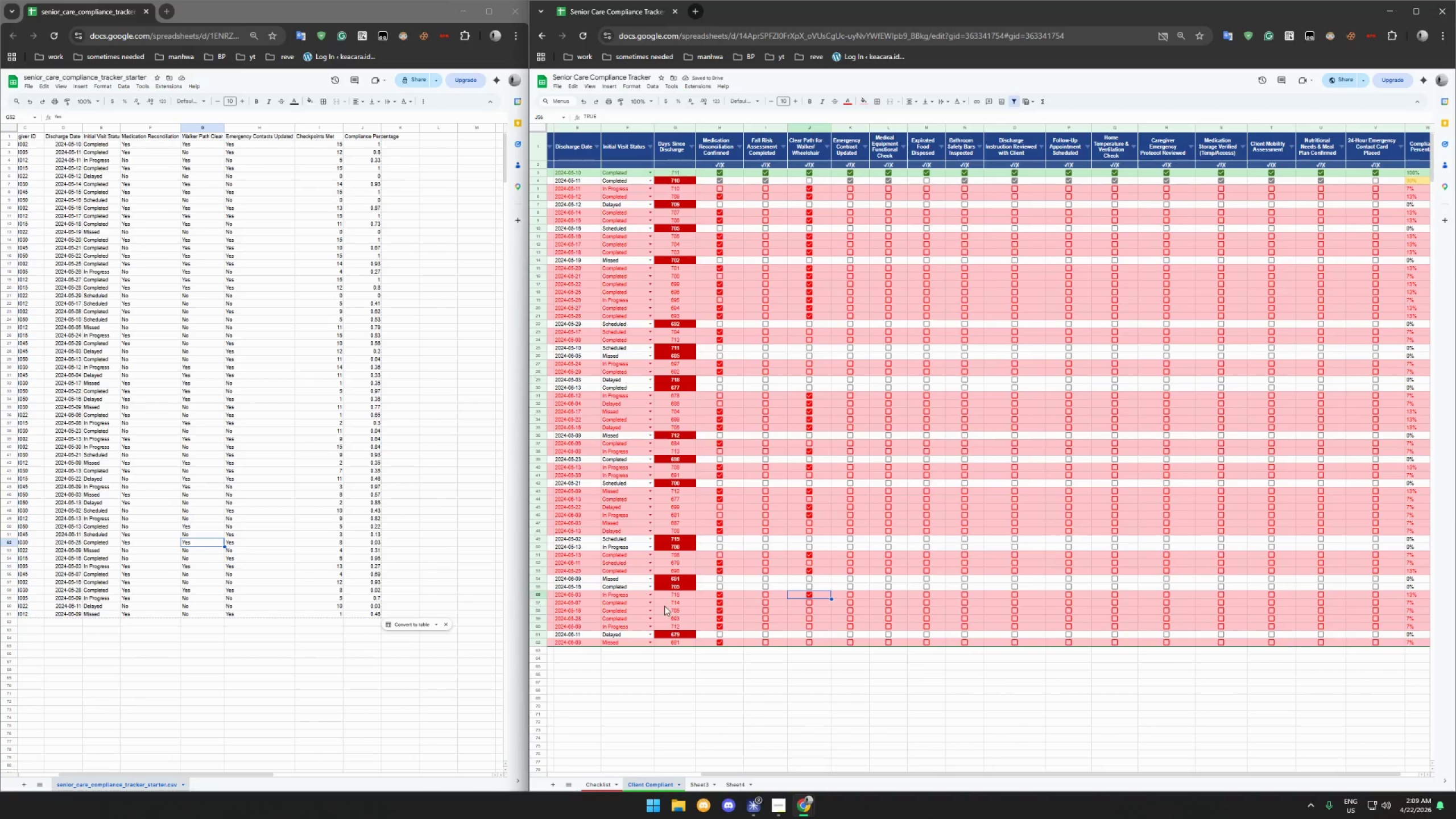 
wait(9.35)
 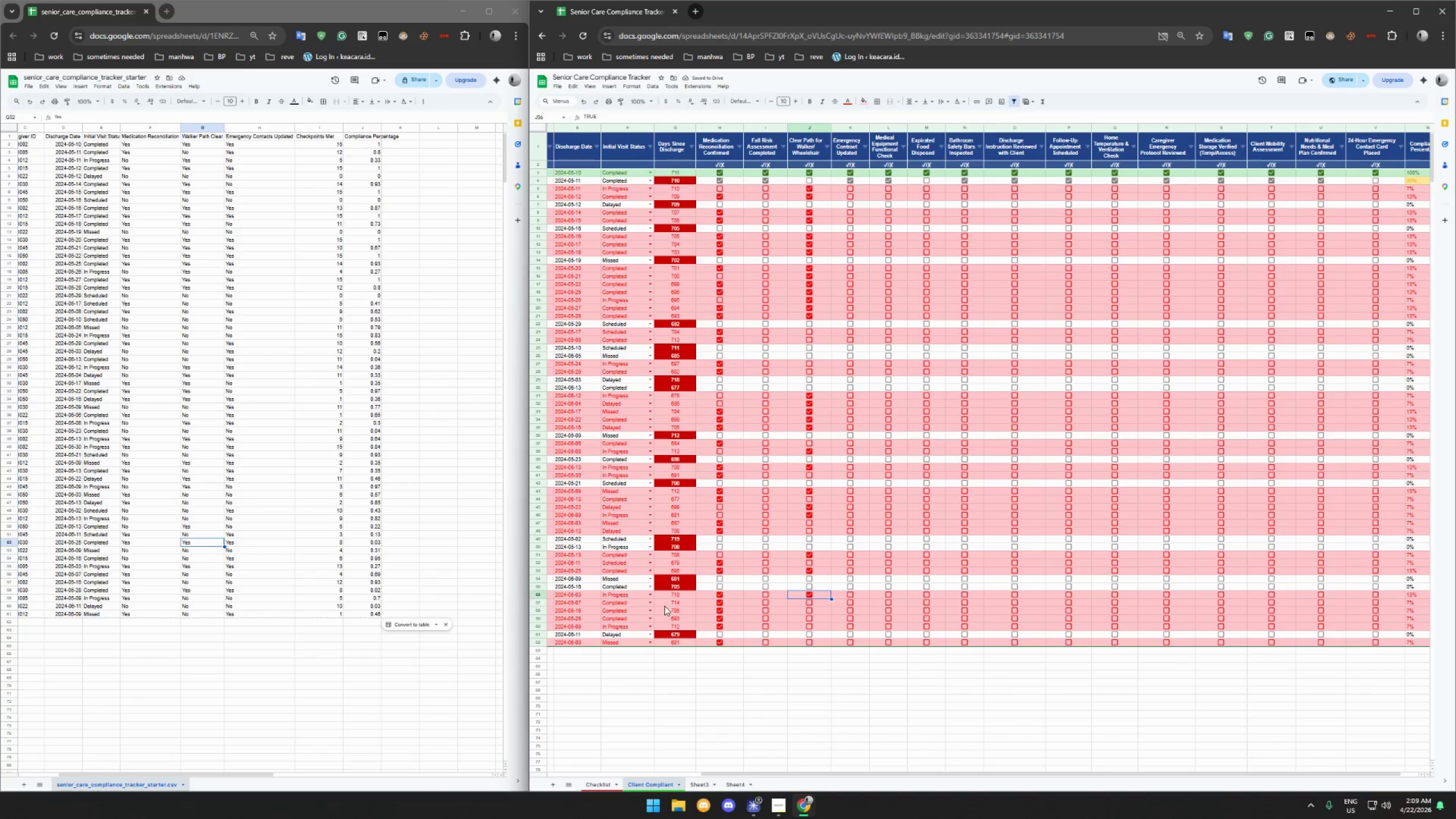 
left_click([201, 569])
 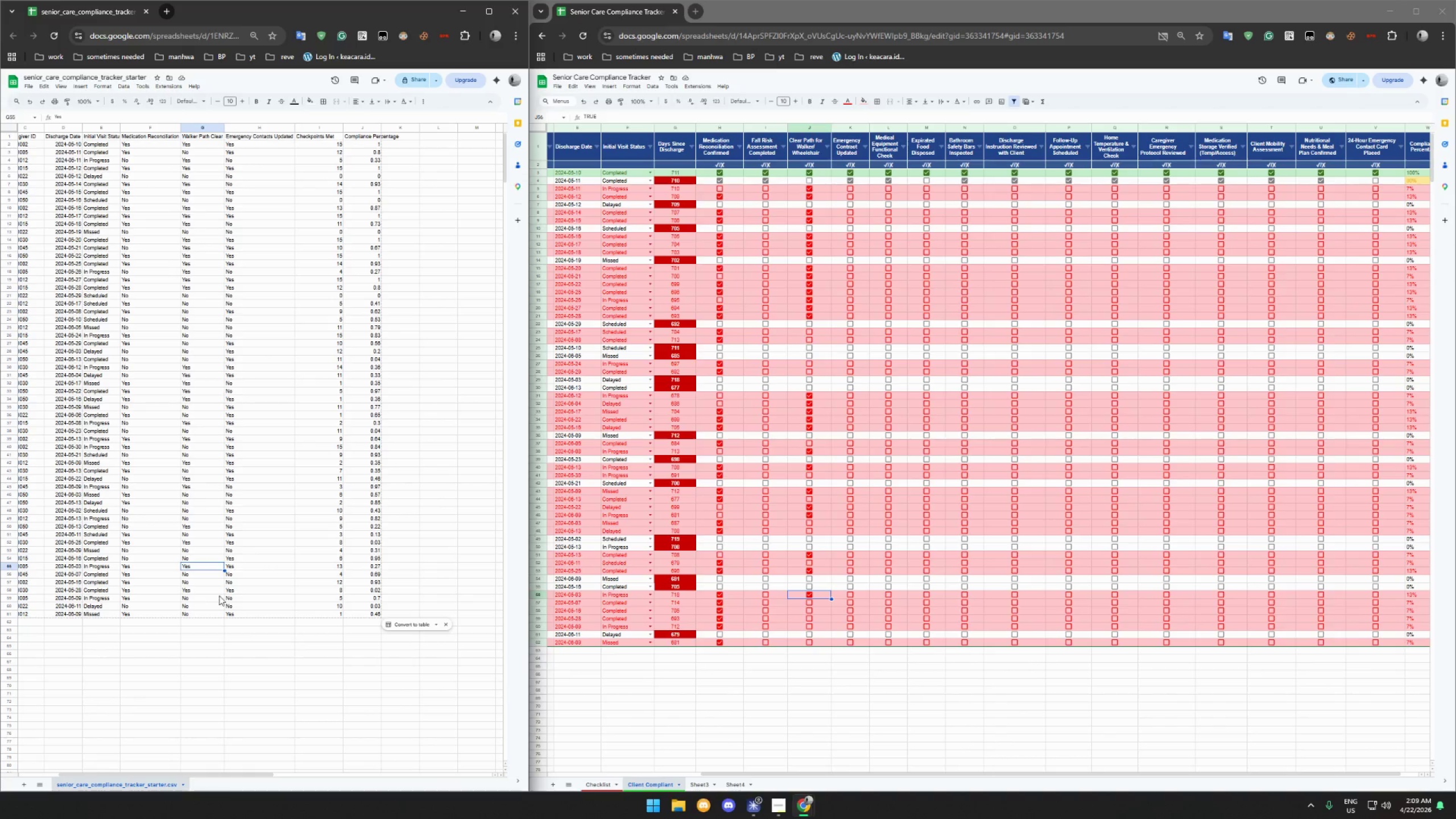 
left_click([817, 604])
 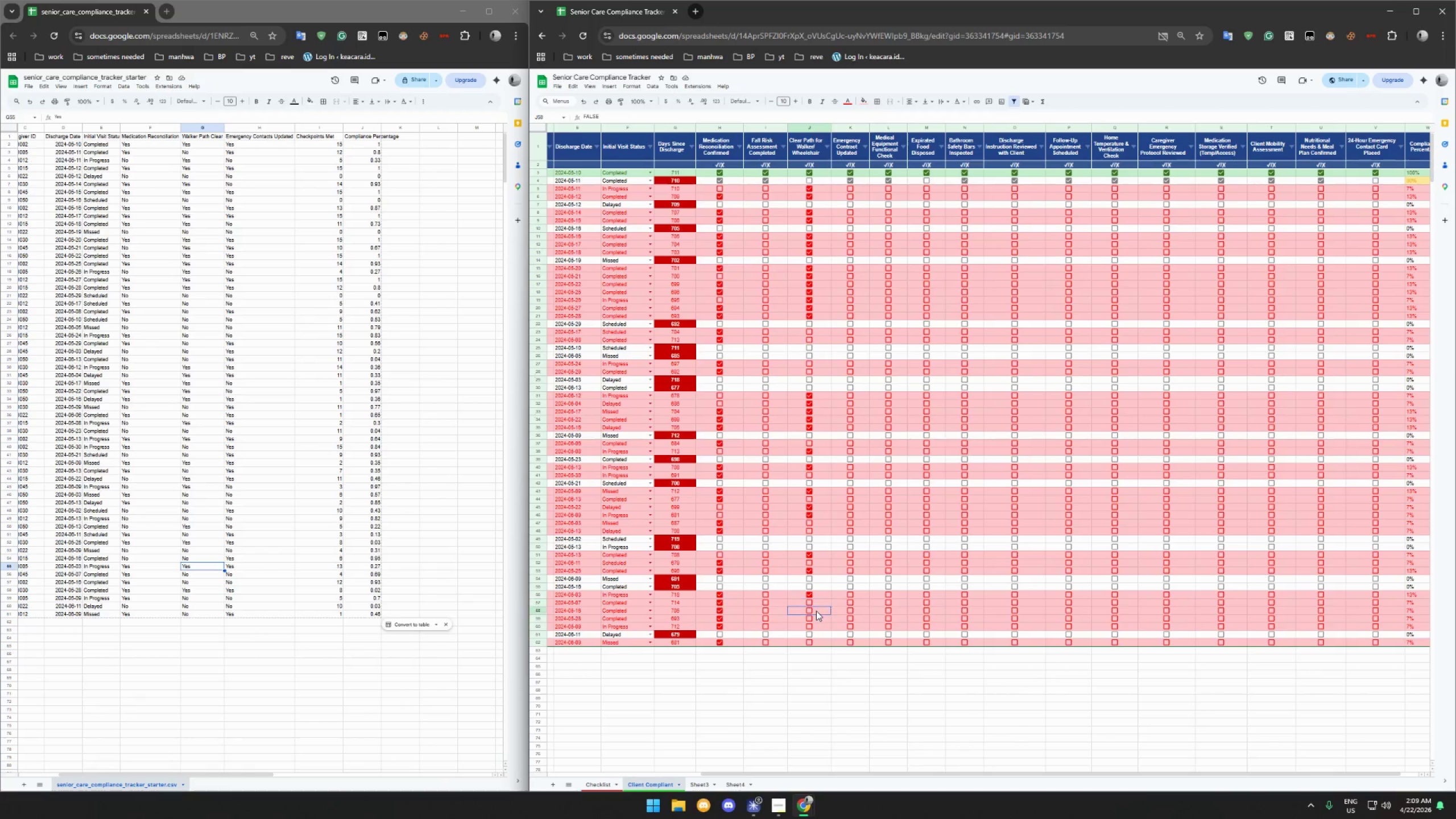 
left_click([816, 611])
 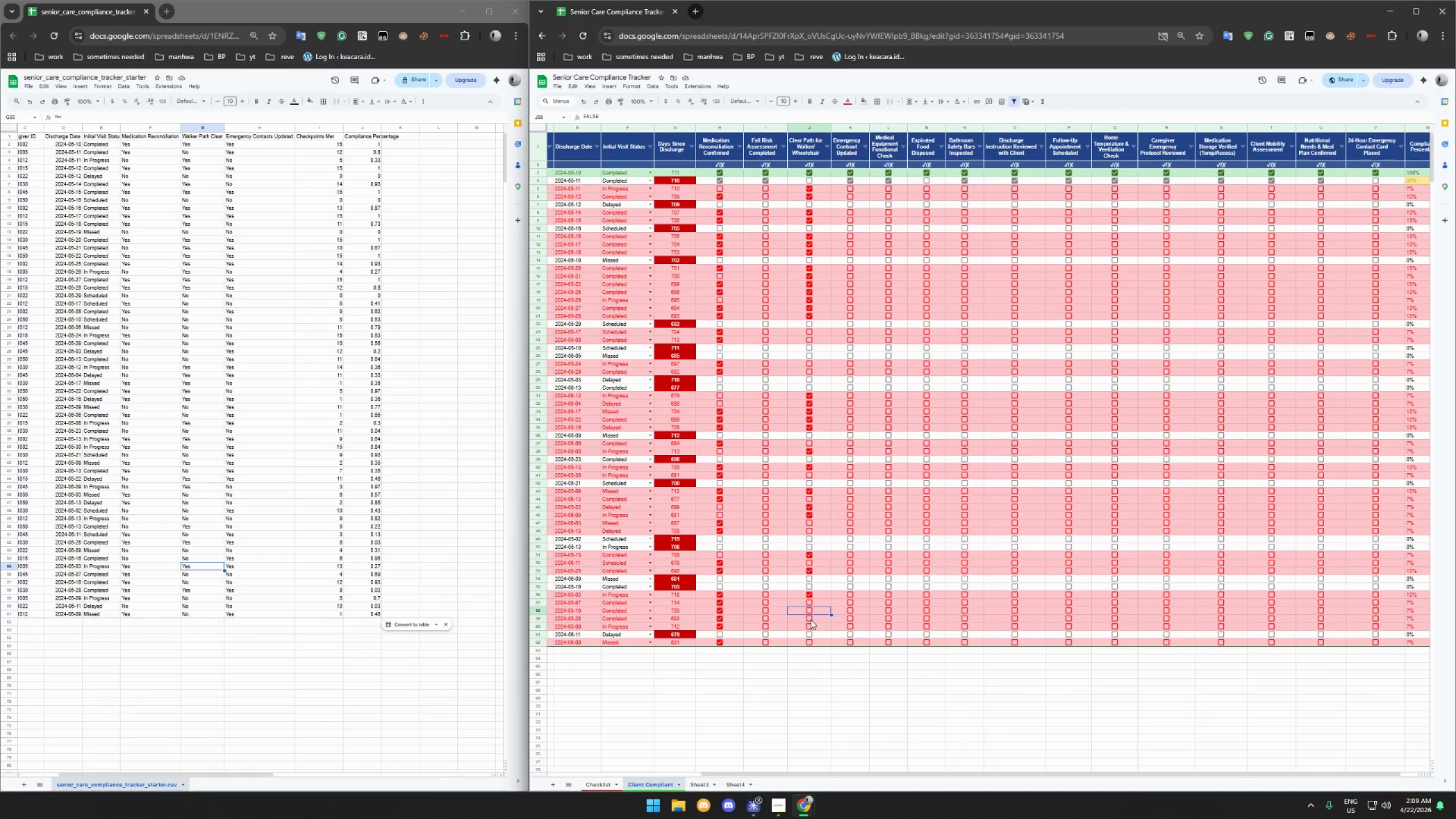 
left_click([810, 619])
 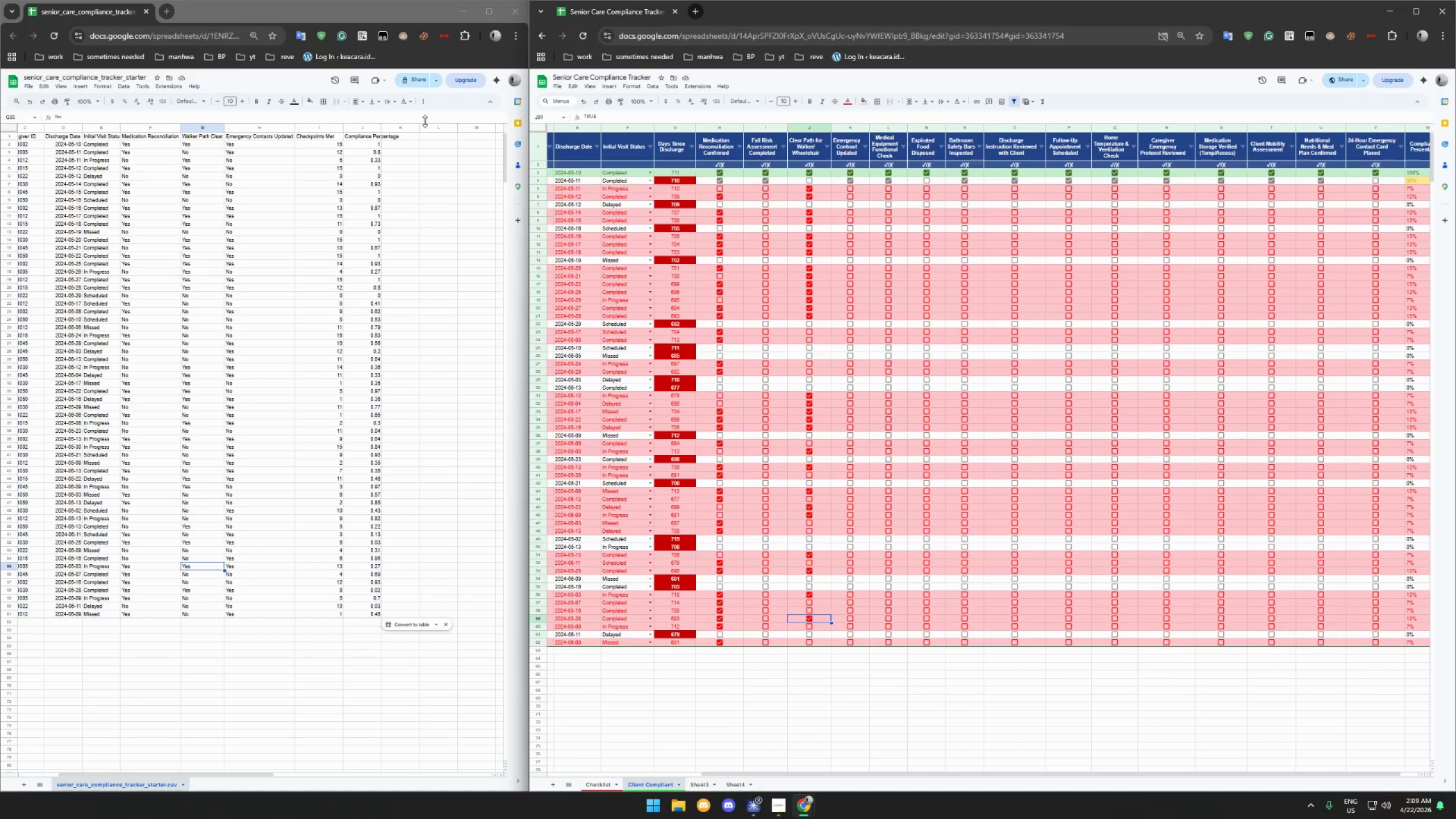 
wait(21.37)
 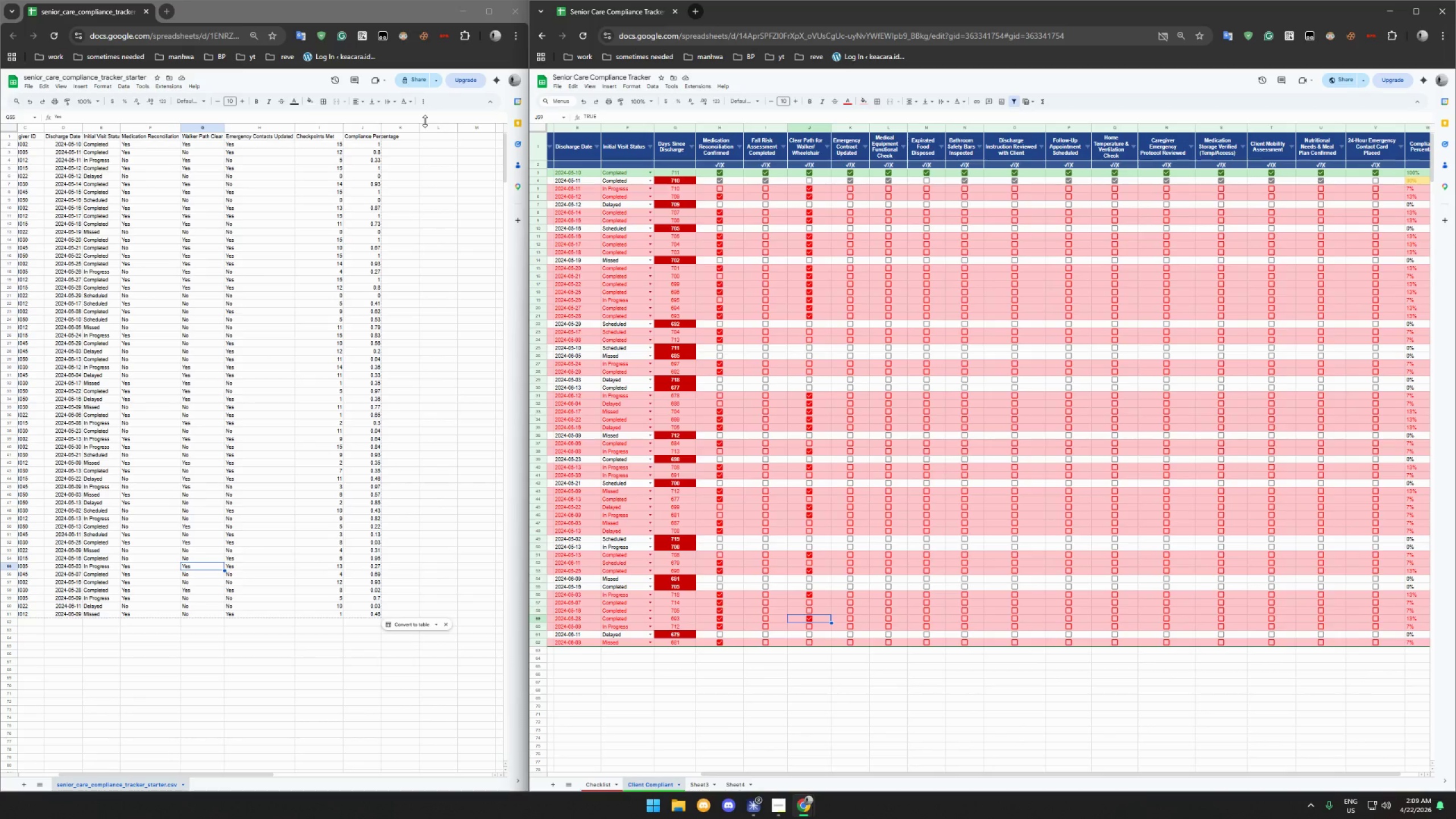 
left_click([247, 138])
 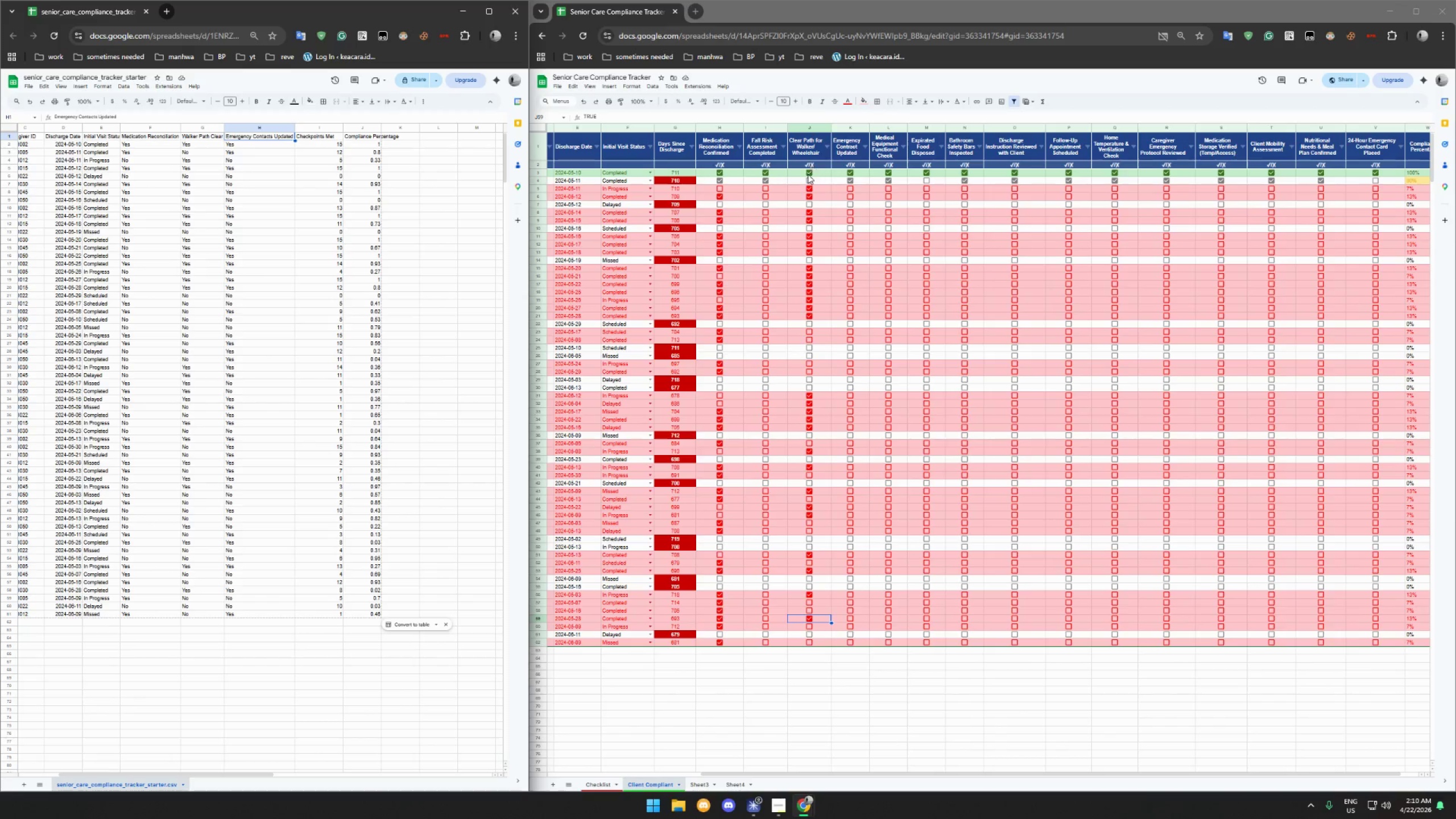 
wait(6.89)
 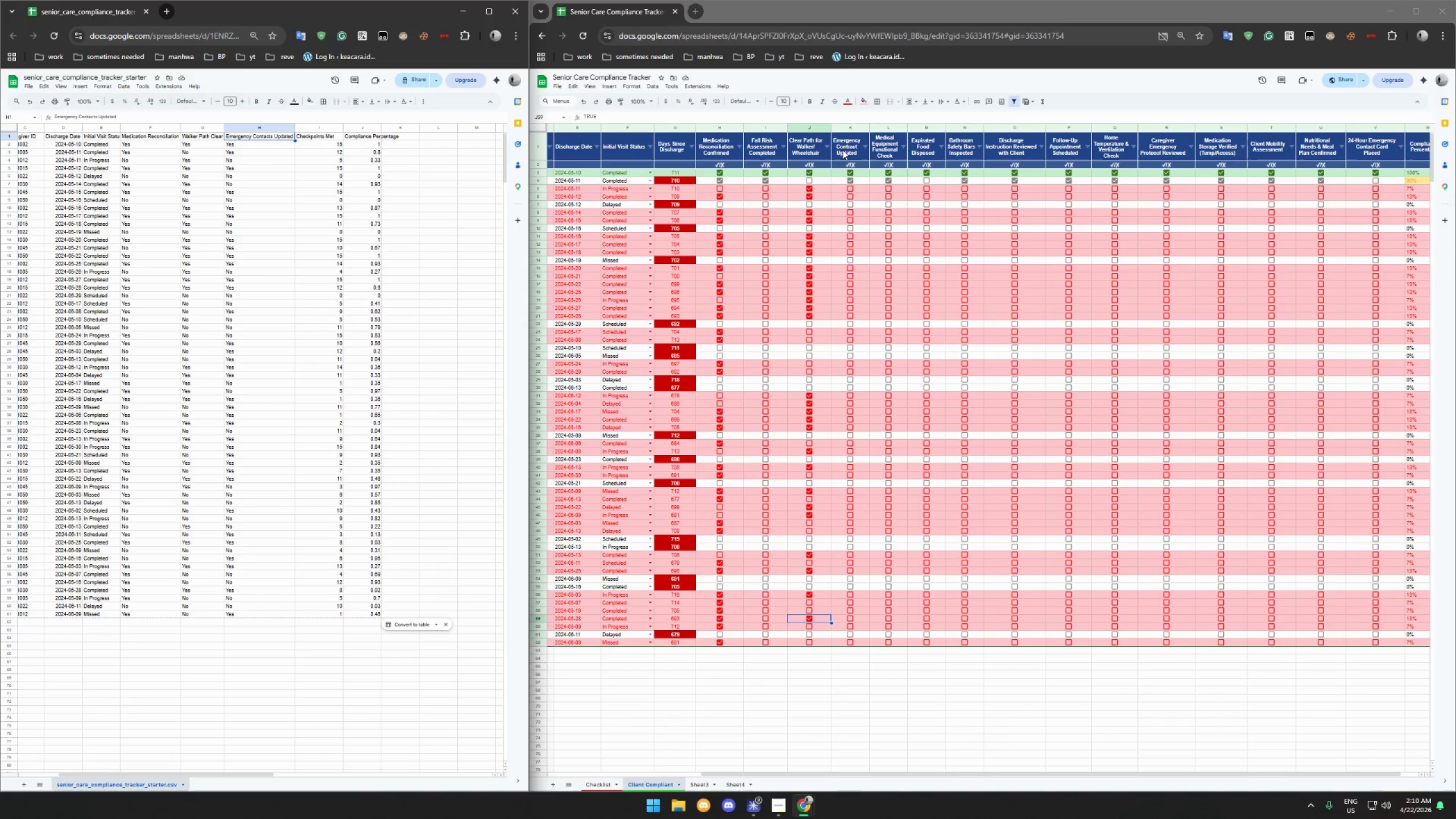 
left_click([850, 196])
 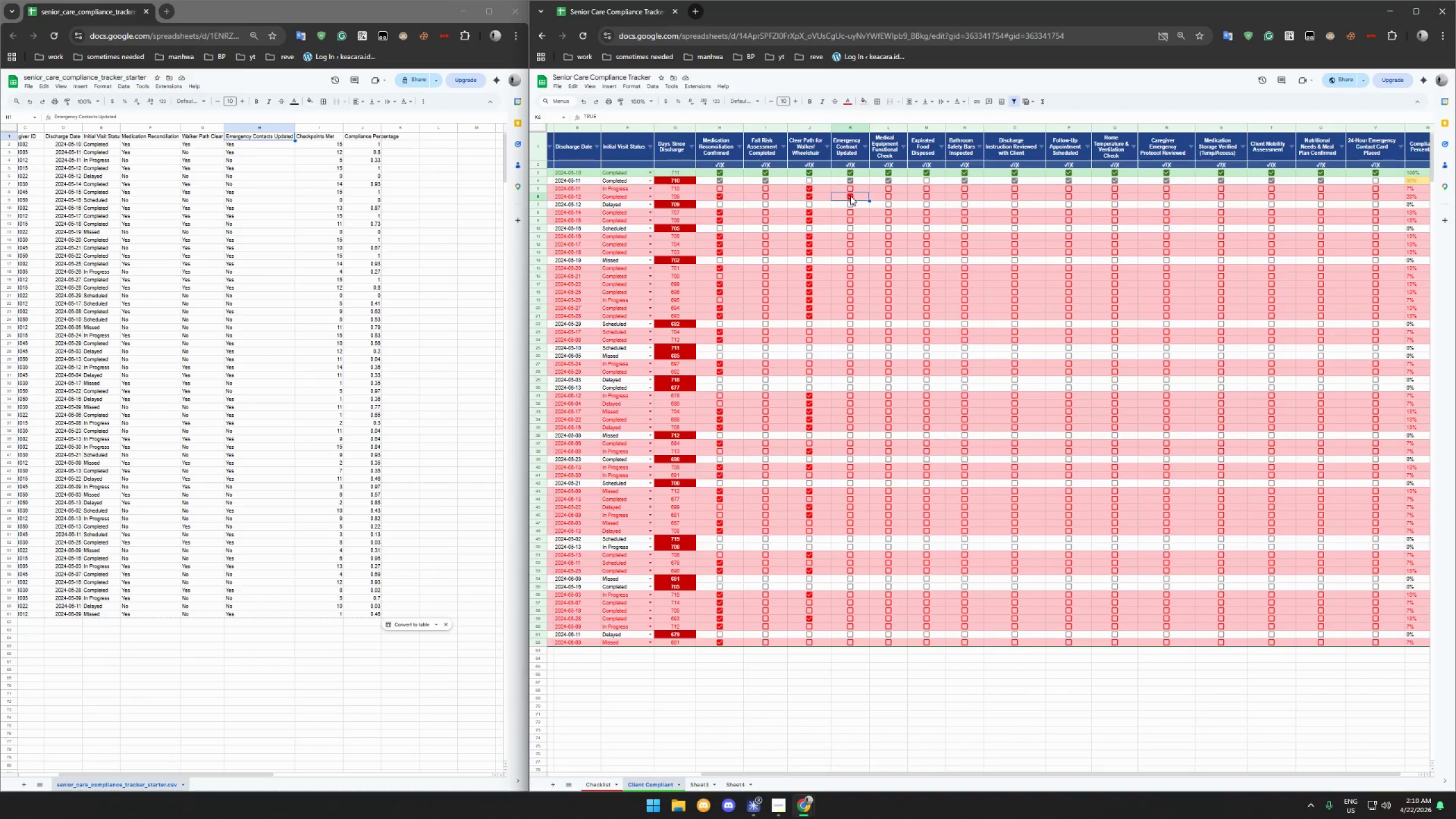 
wait(14.69)
 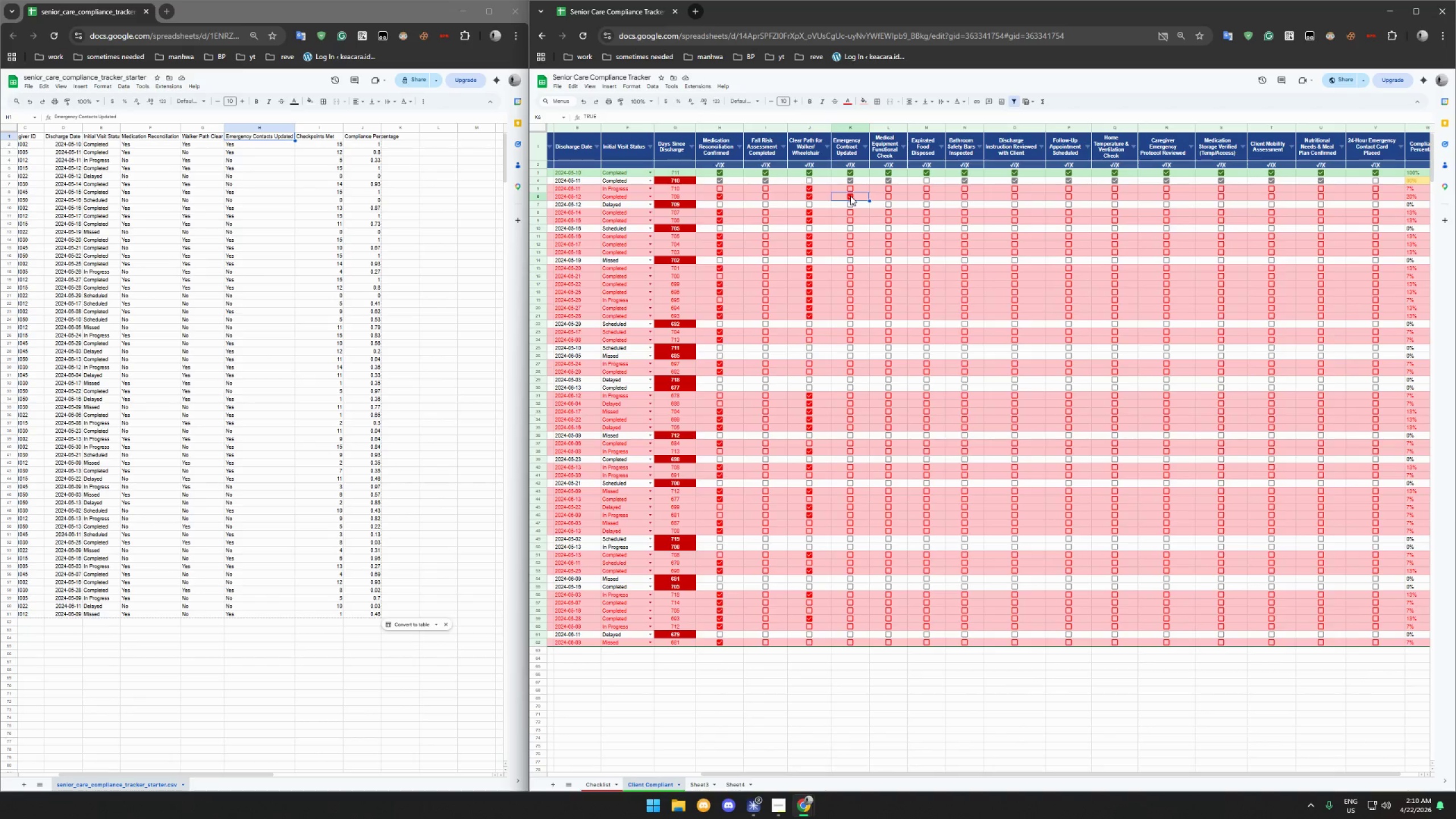 
left_click([252, 168])
 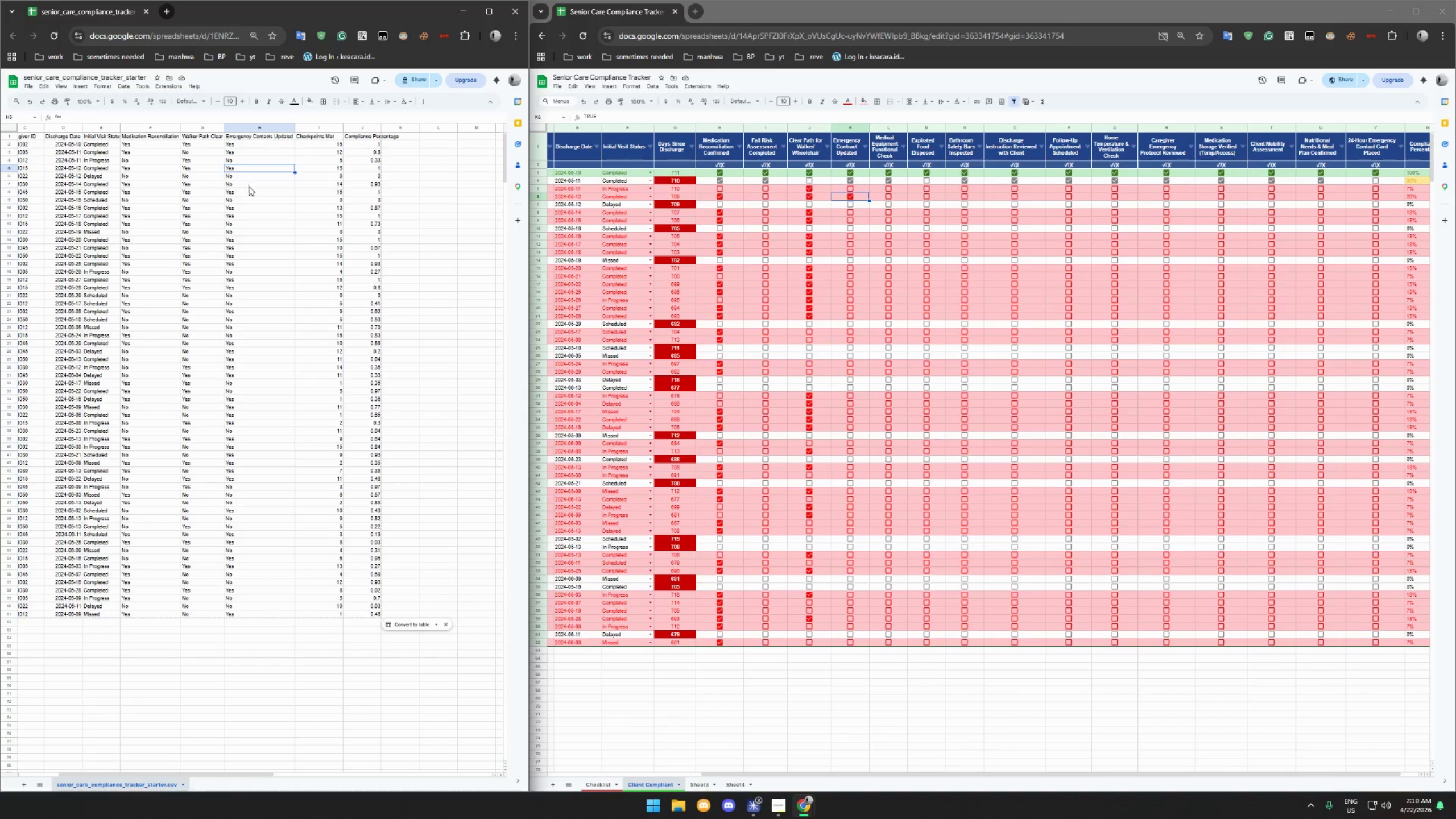 
left_click([247, 190])
 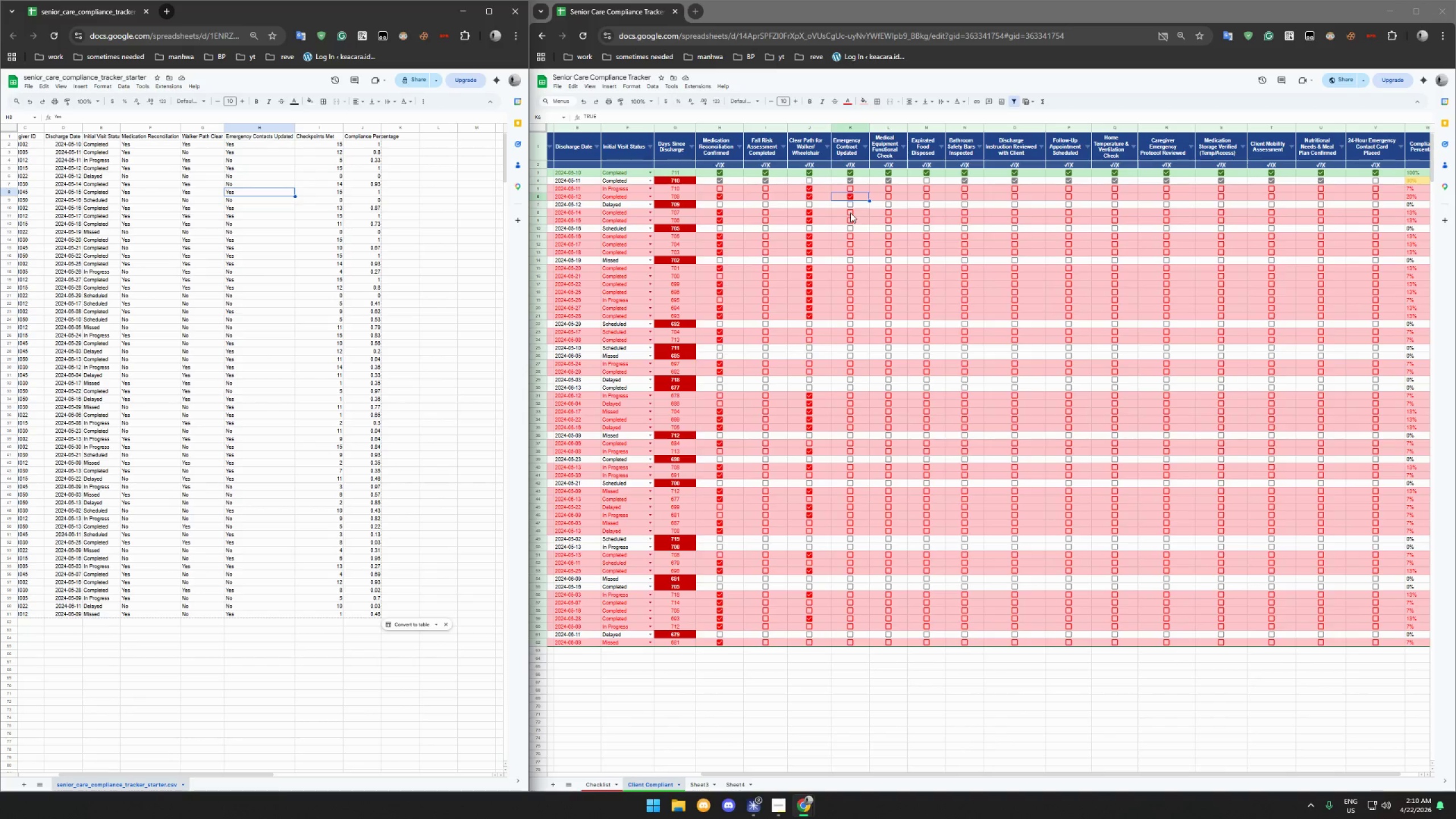 
left_click([851, 221])
 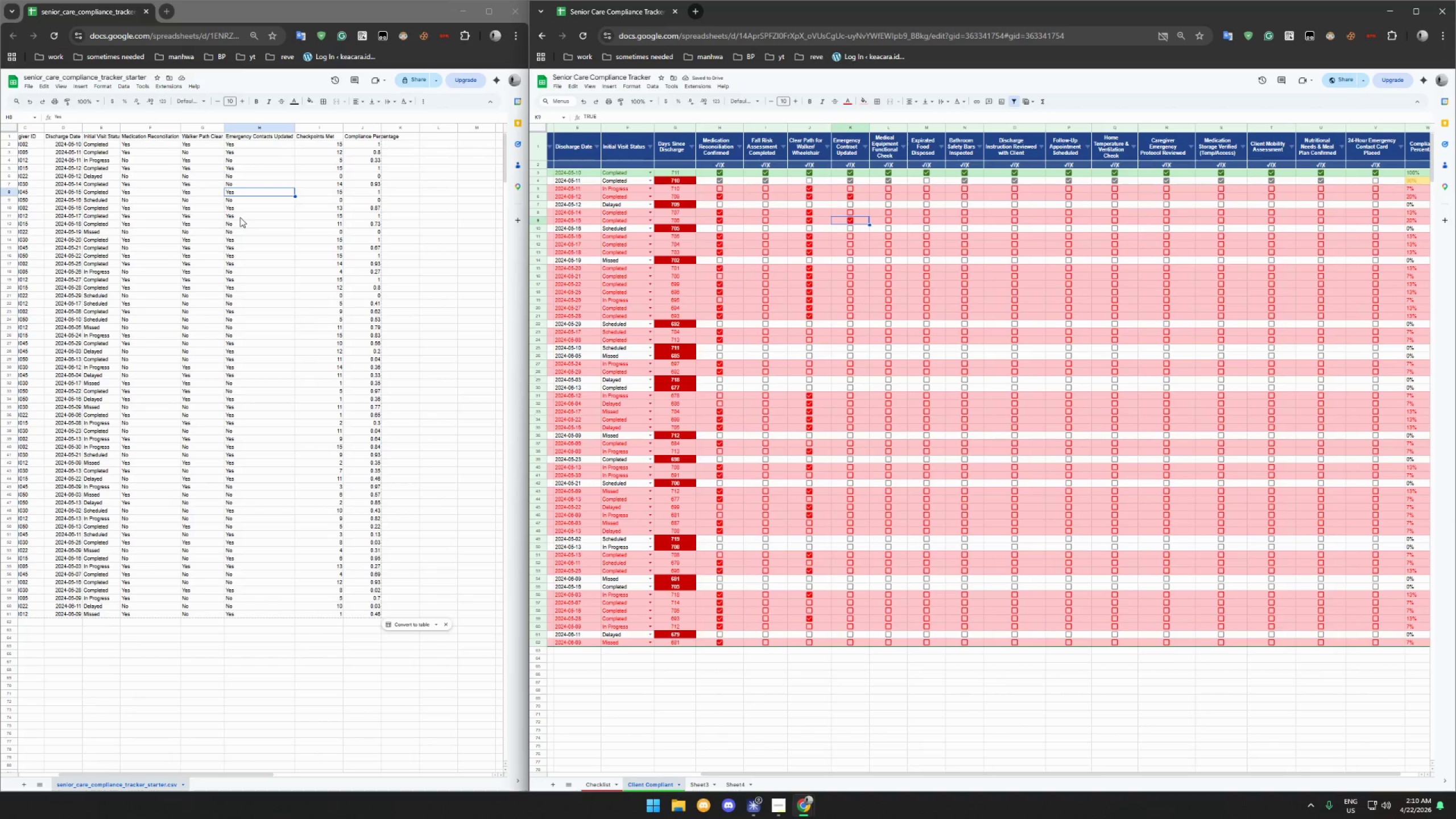 
left_click([241, 231])
 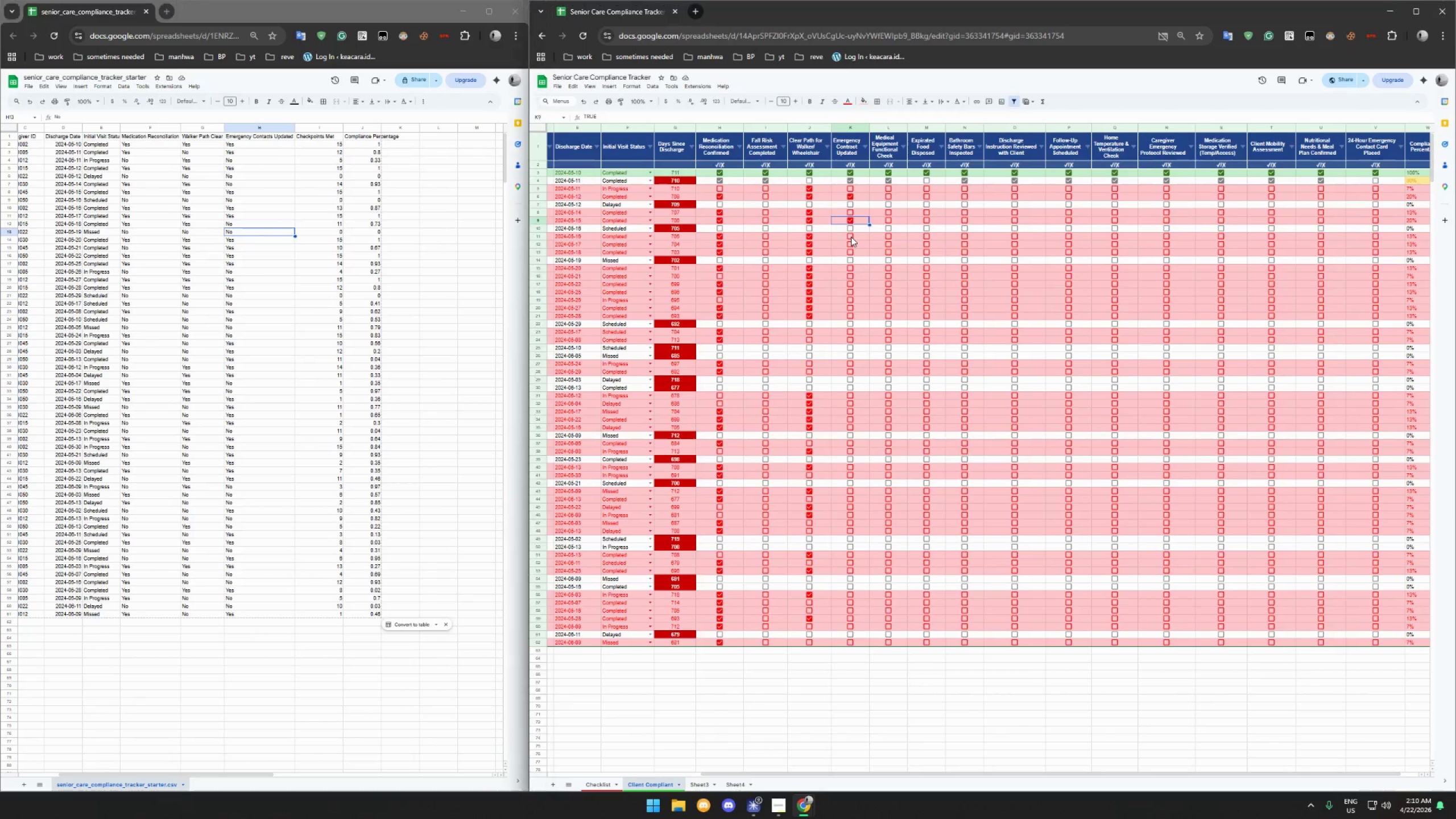 
double_click([850, 244])
 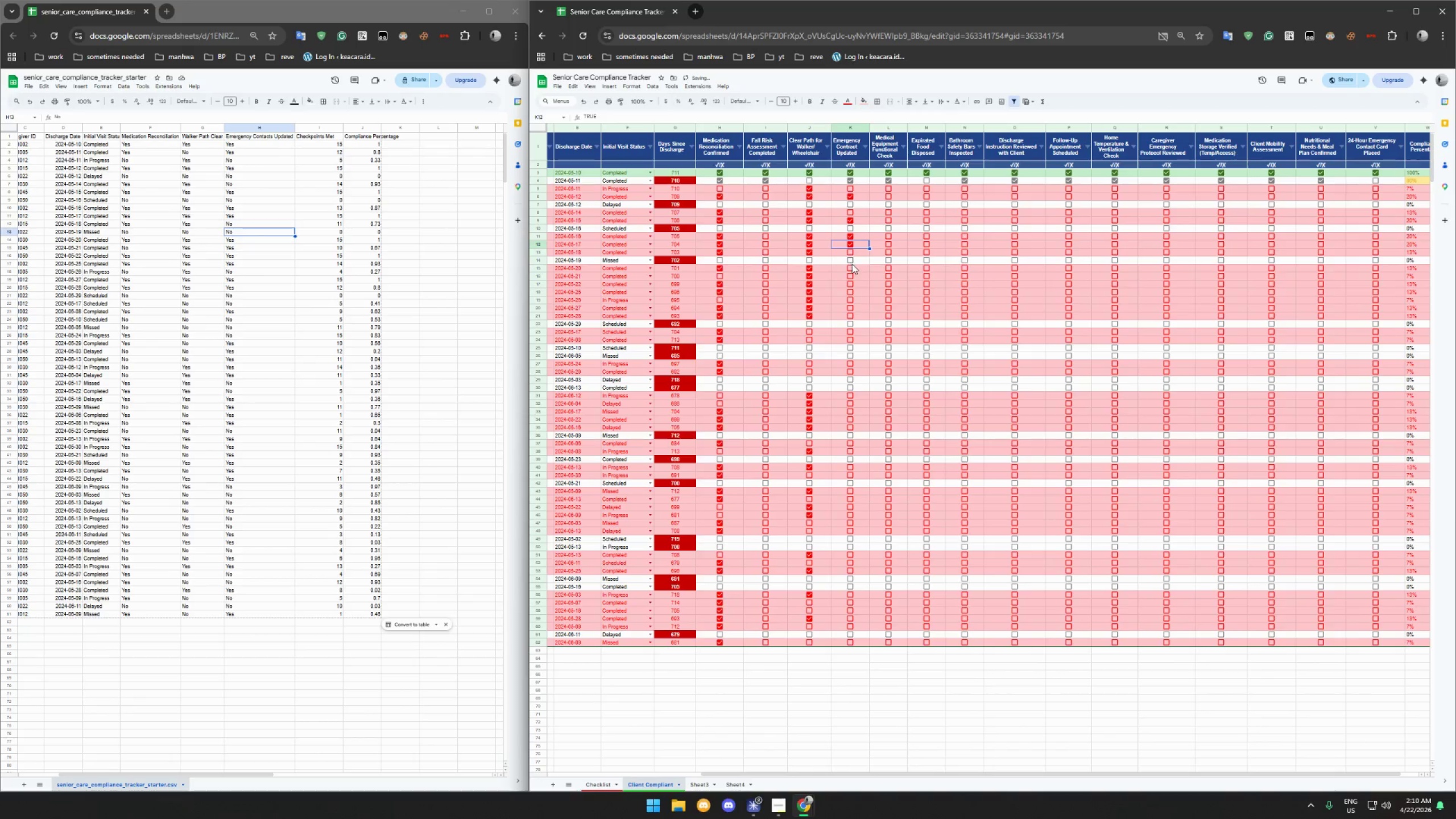 
left_click([857, 266])
 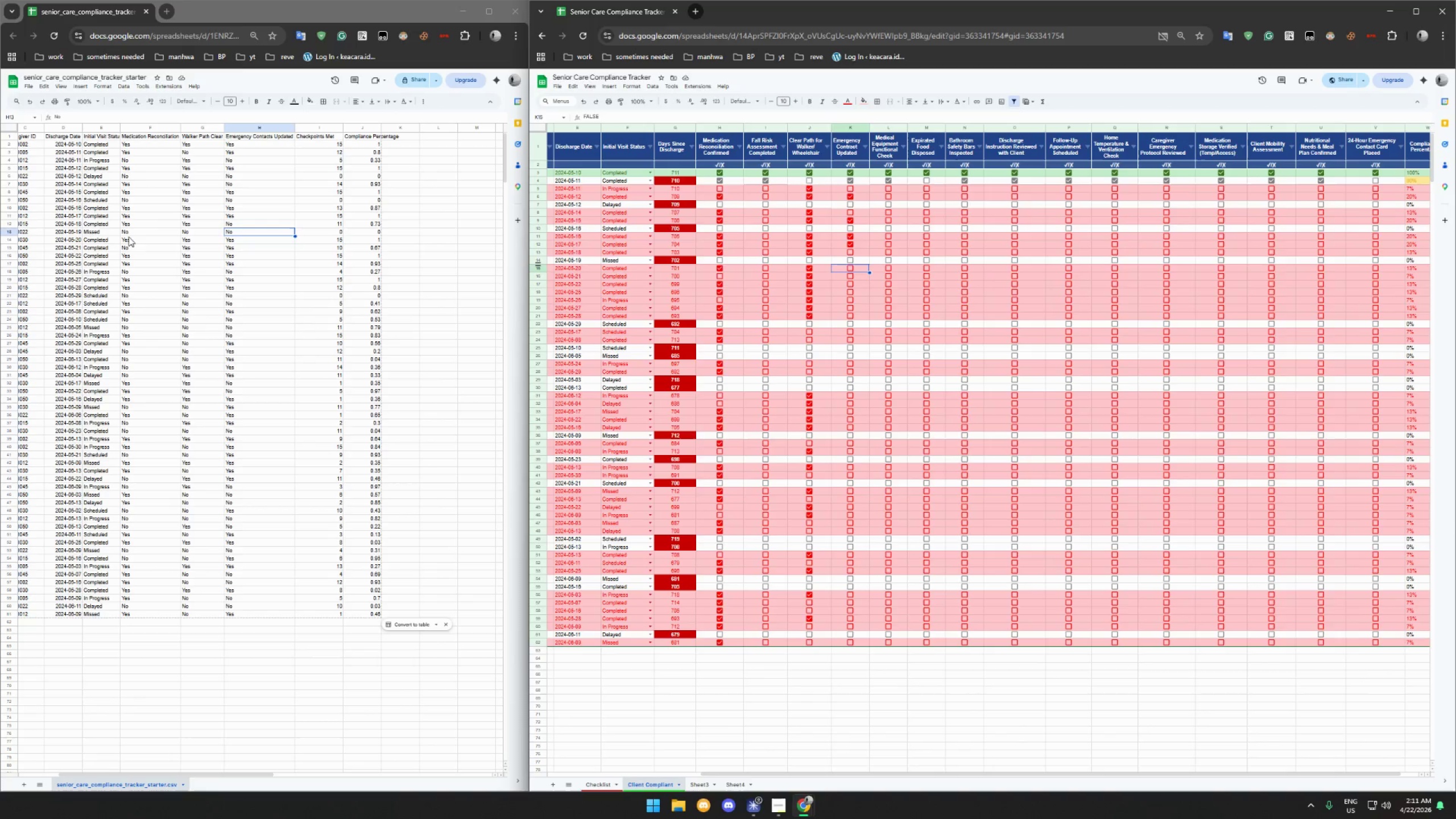 
wait(40.48)
 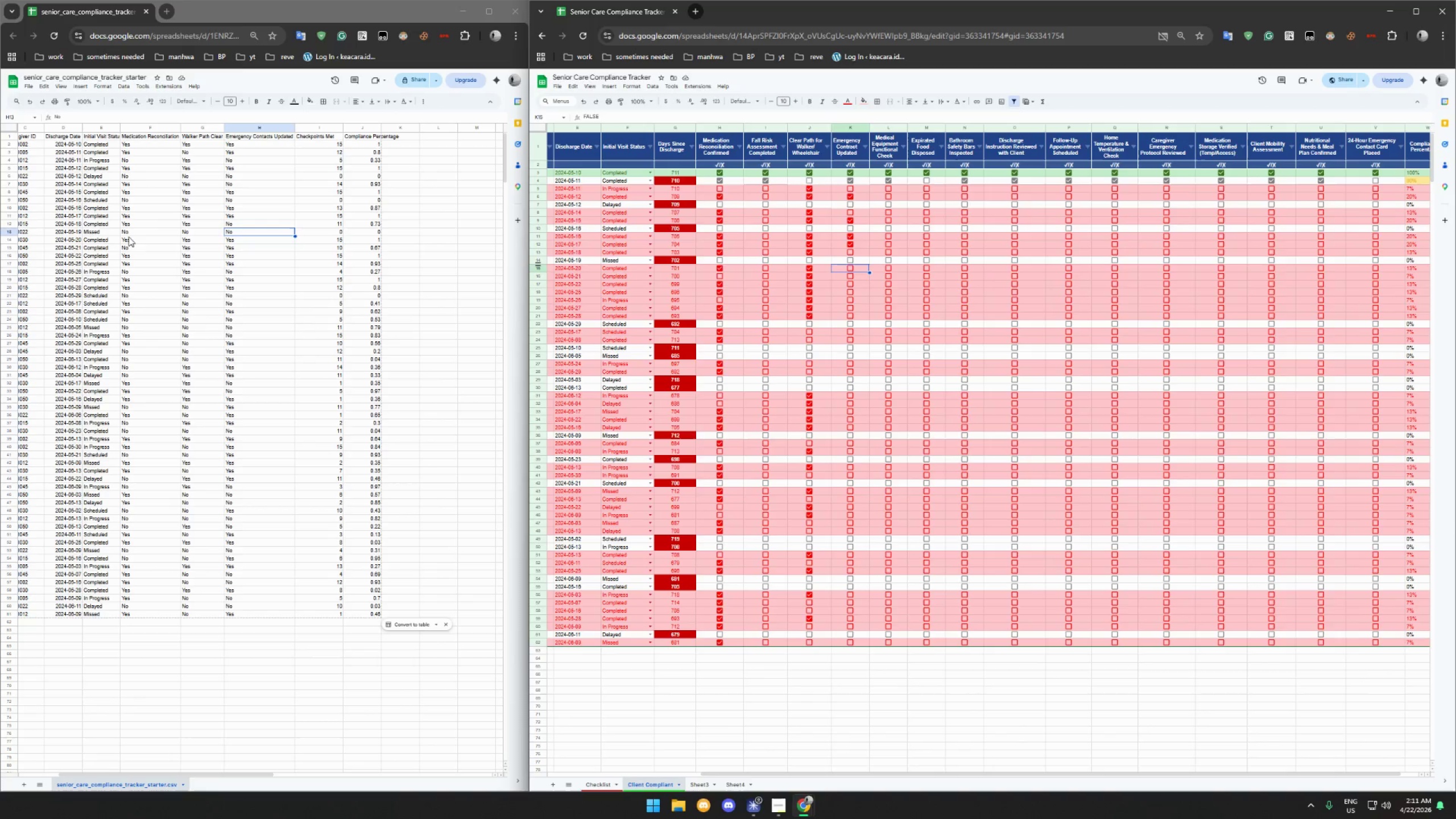 
double_click([849, 275])
 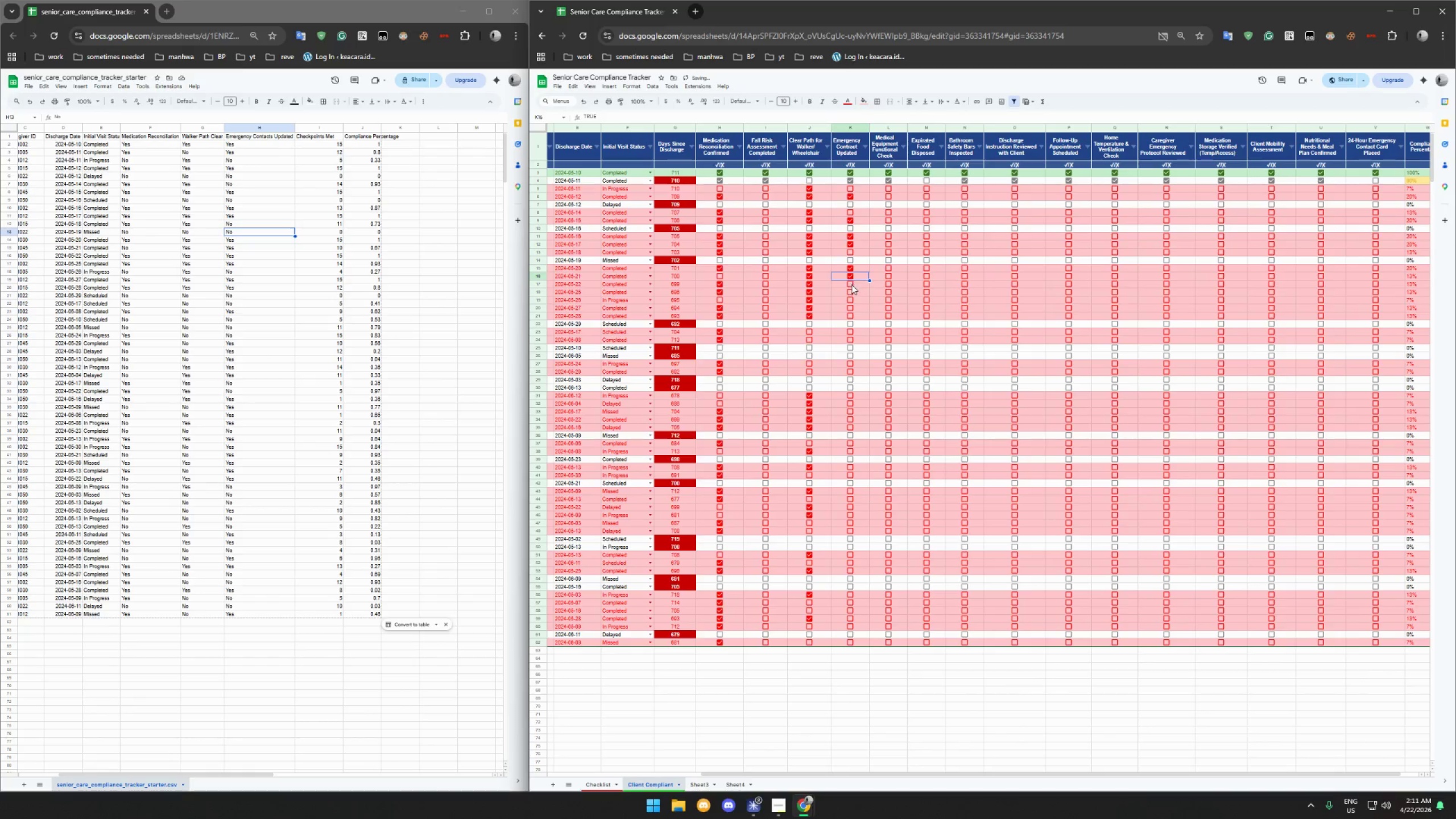 
triple_click([851, 285])
 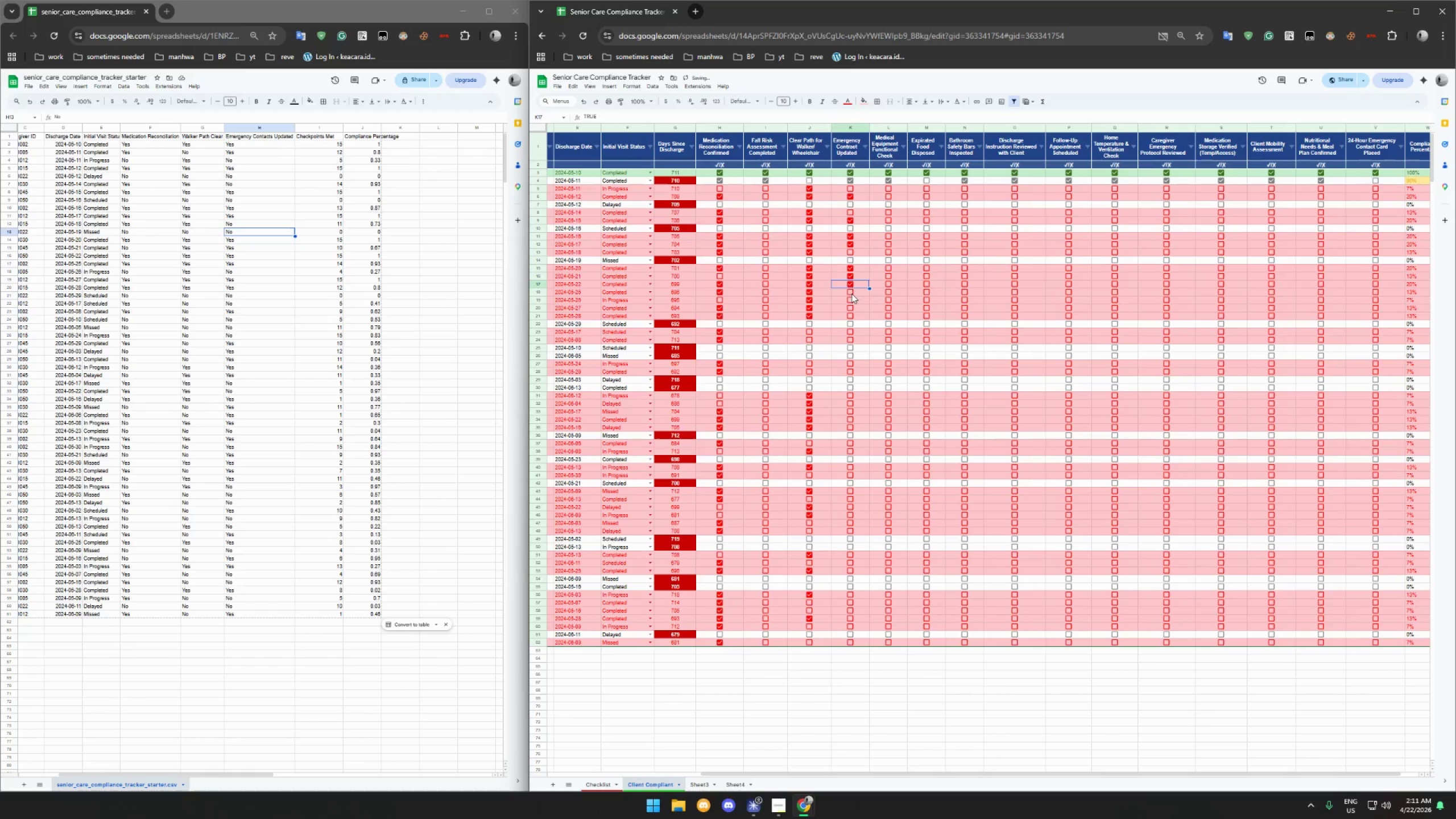 
triple_click([851, 293])
 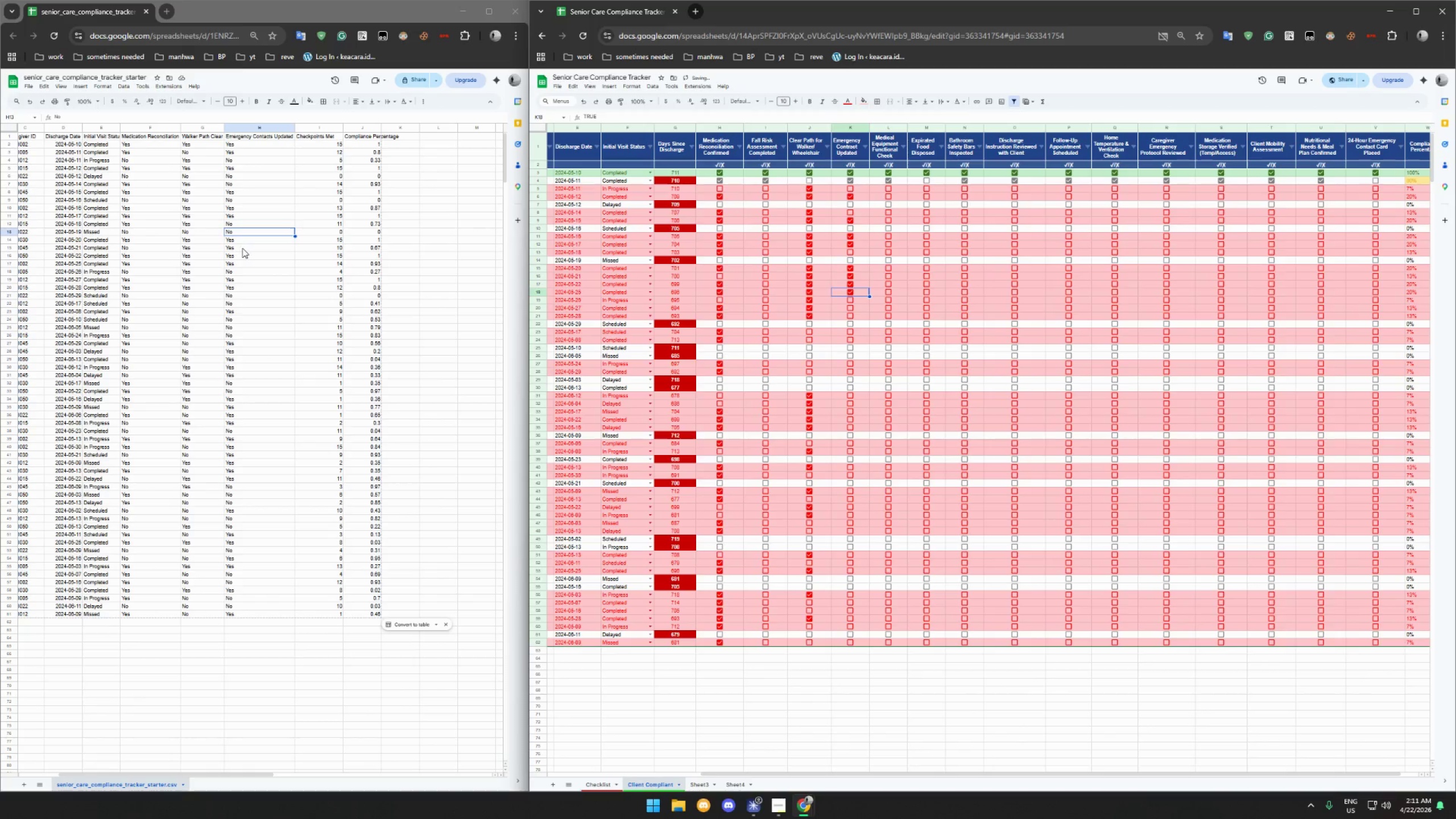 
left_click([240, 265])
 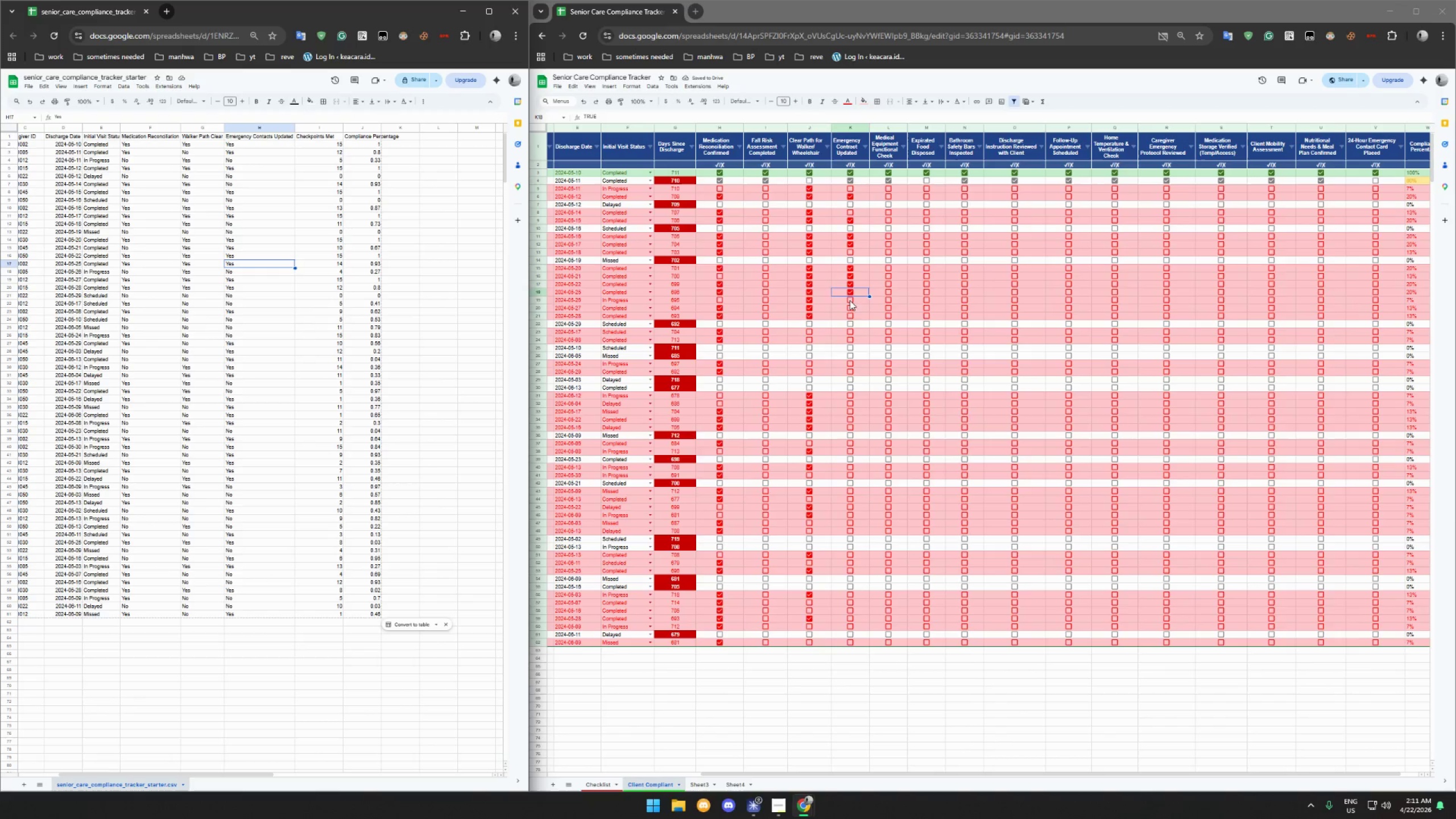 
double_click([850, 316])
 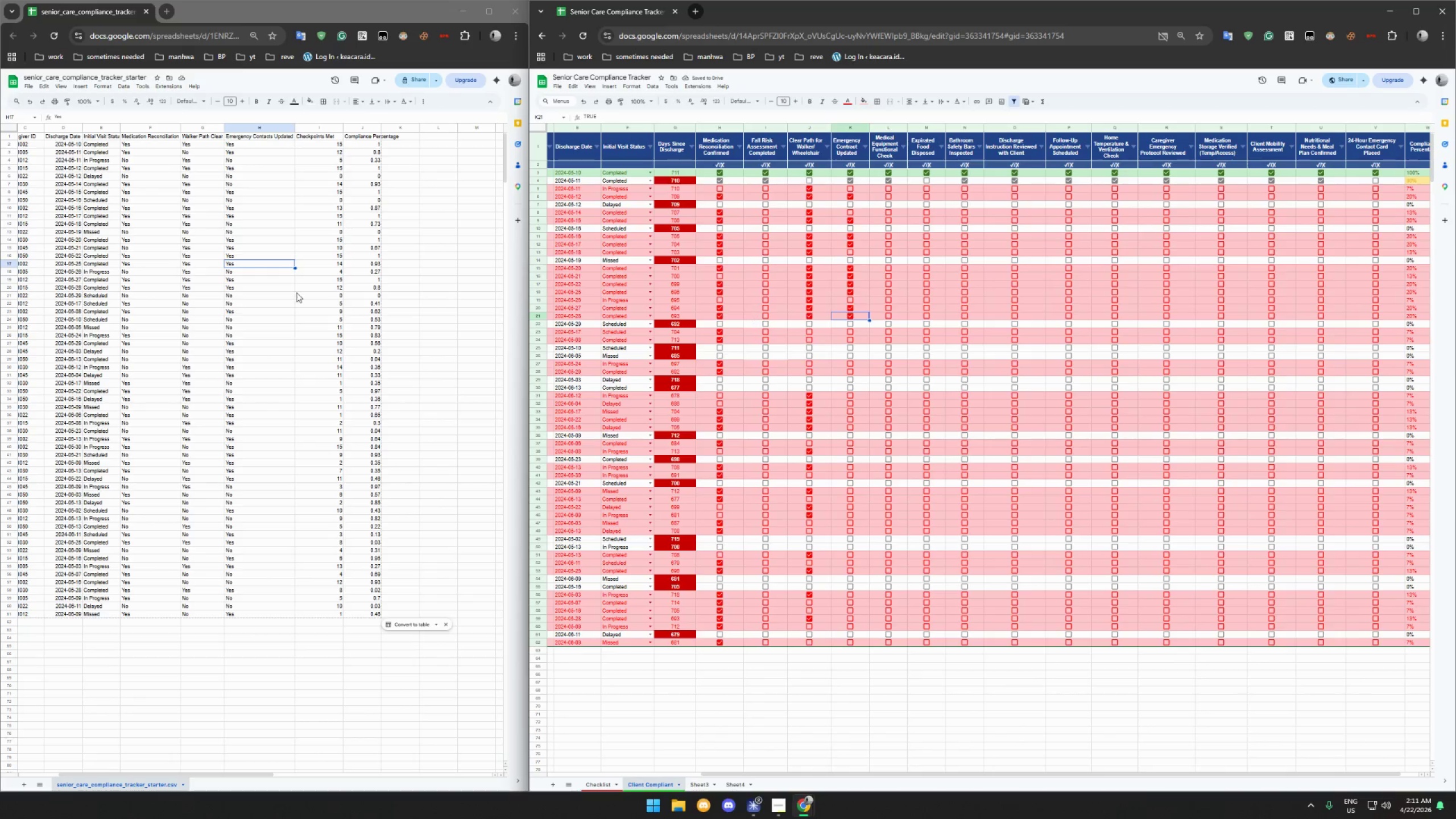 
left_click([249, 287])
 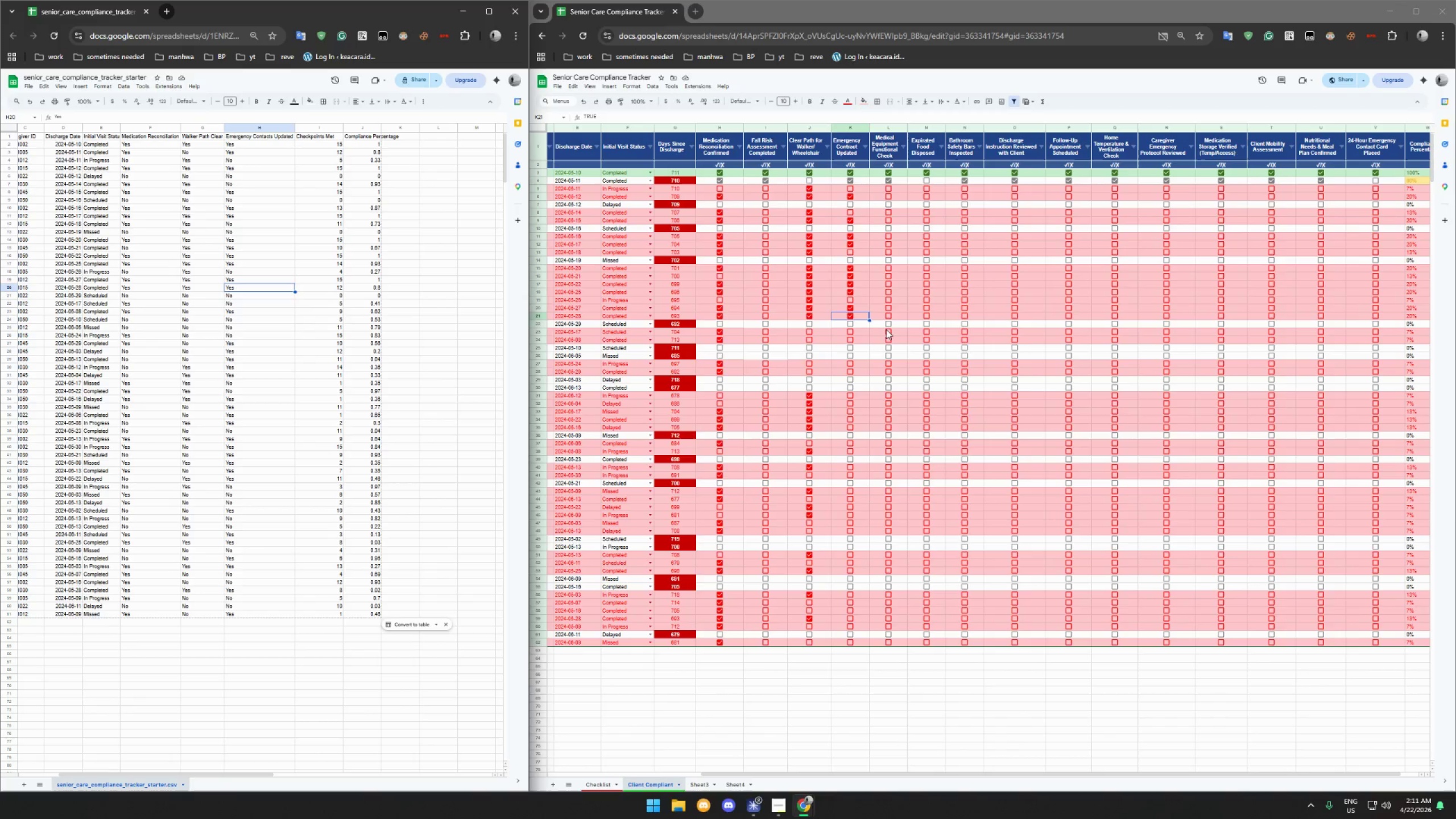 
wait(5.52)
 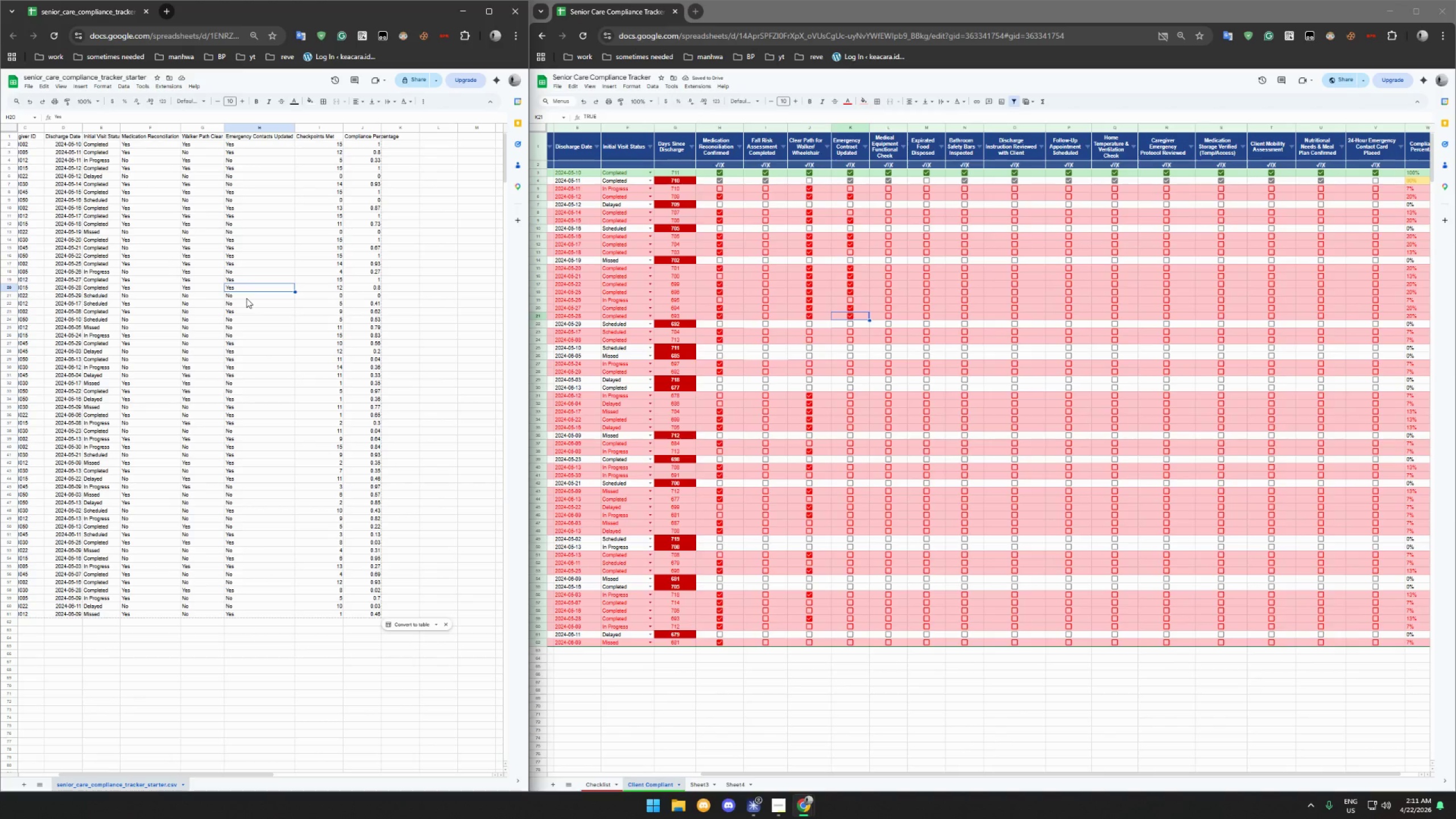 
left_click([851, 340])
 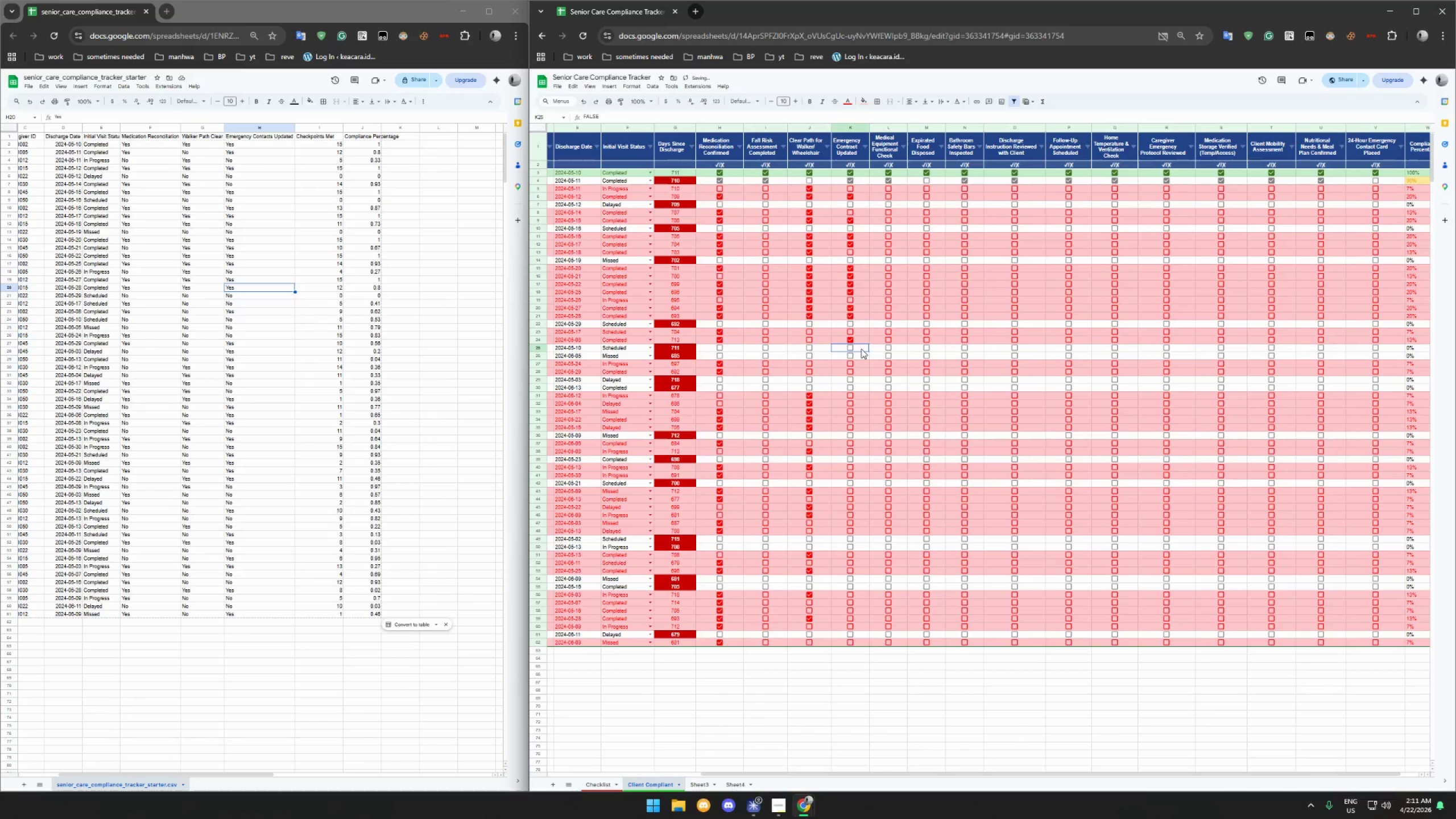 
double_click([860, 354])
 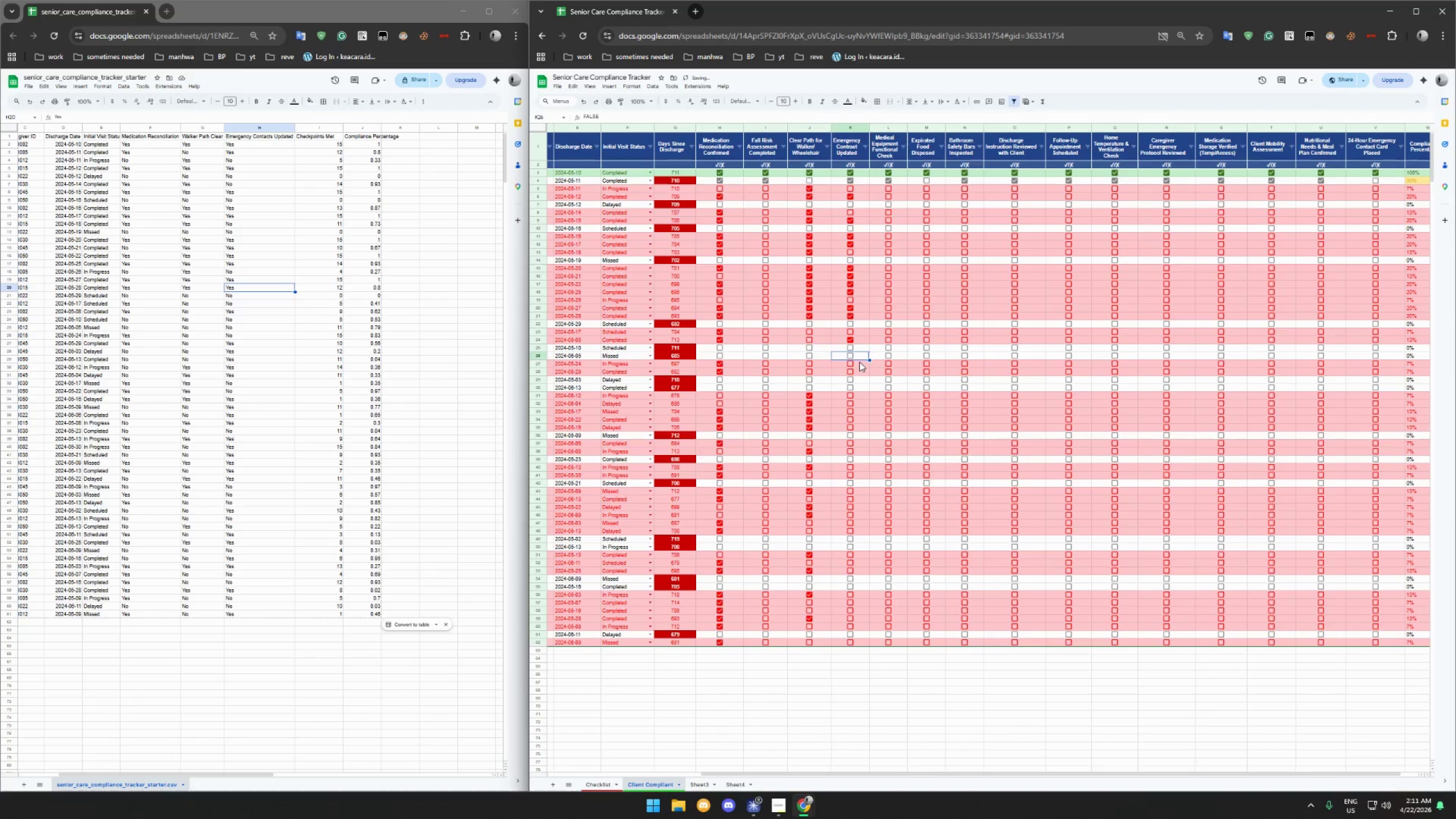 
left_click([859, 362])
 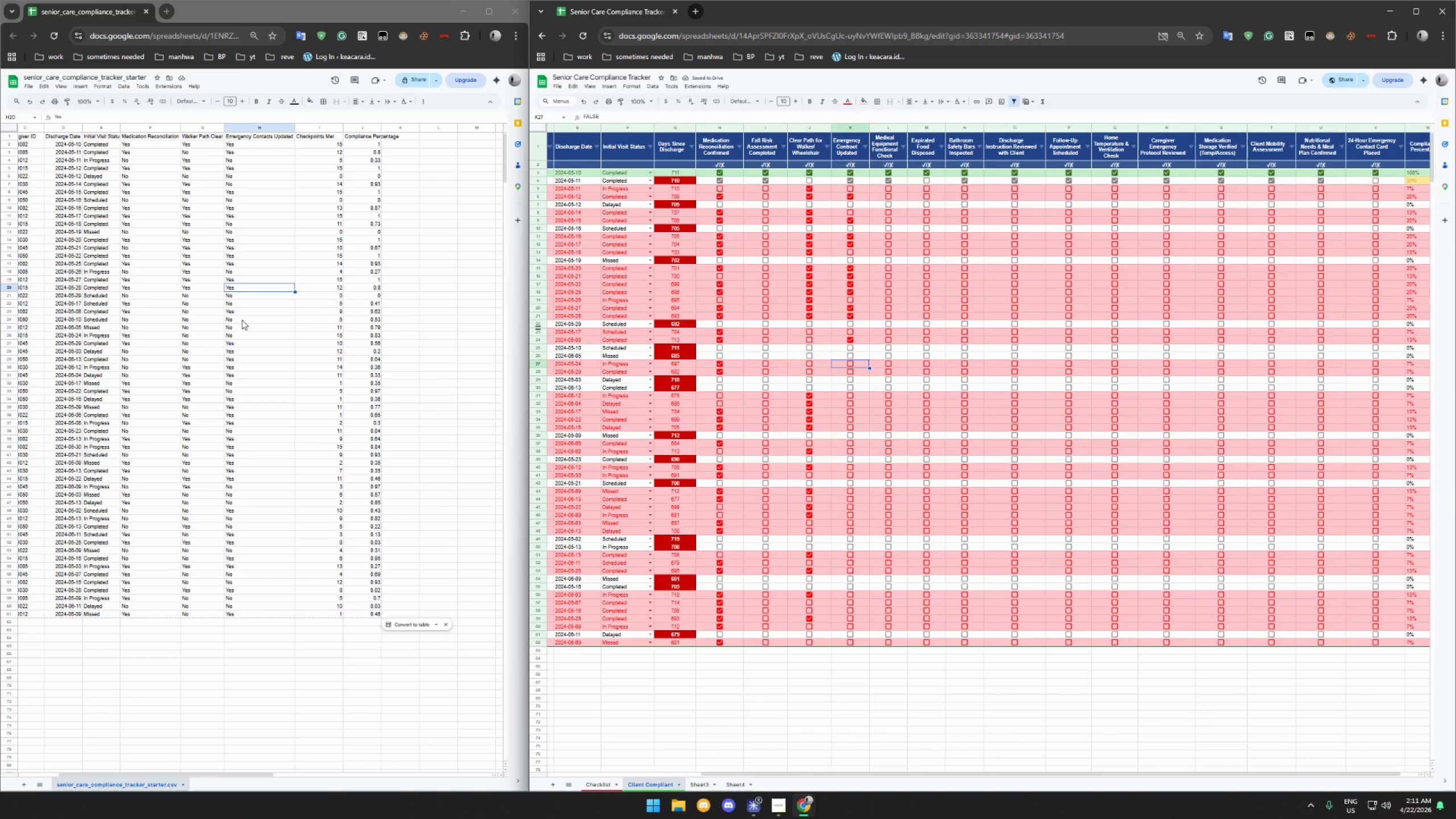 
left_click([245, 343])
 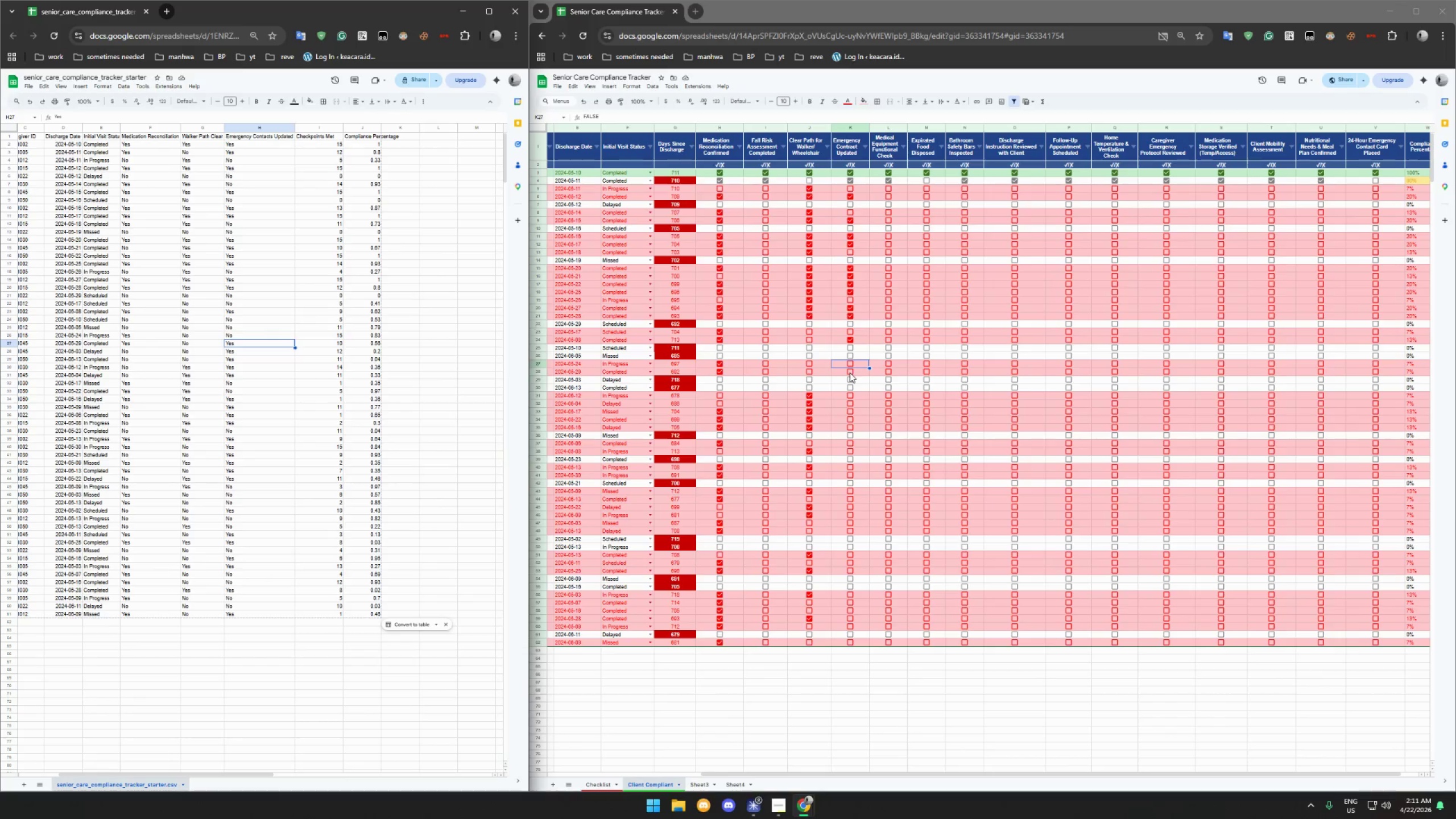 
wait(5.01)
 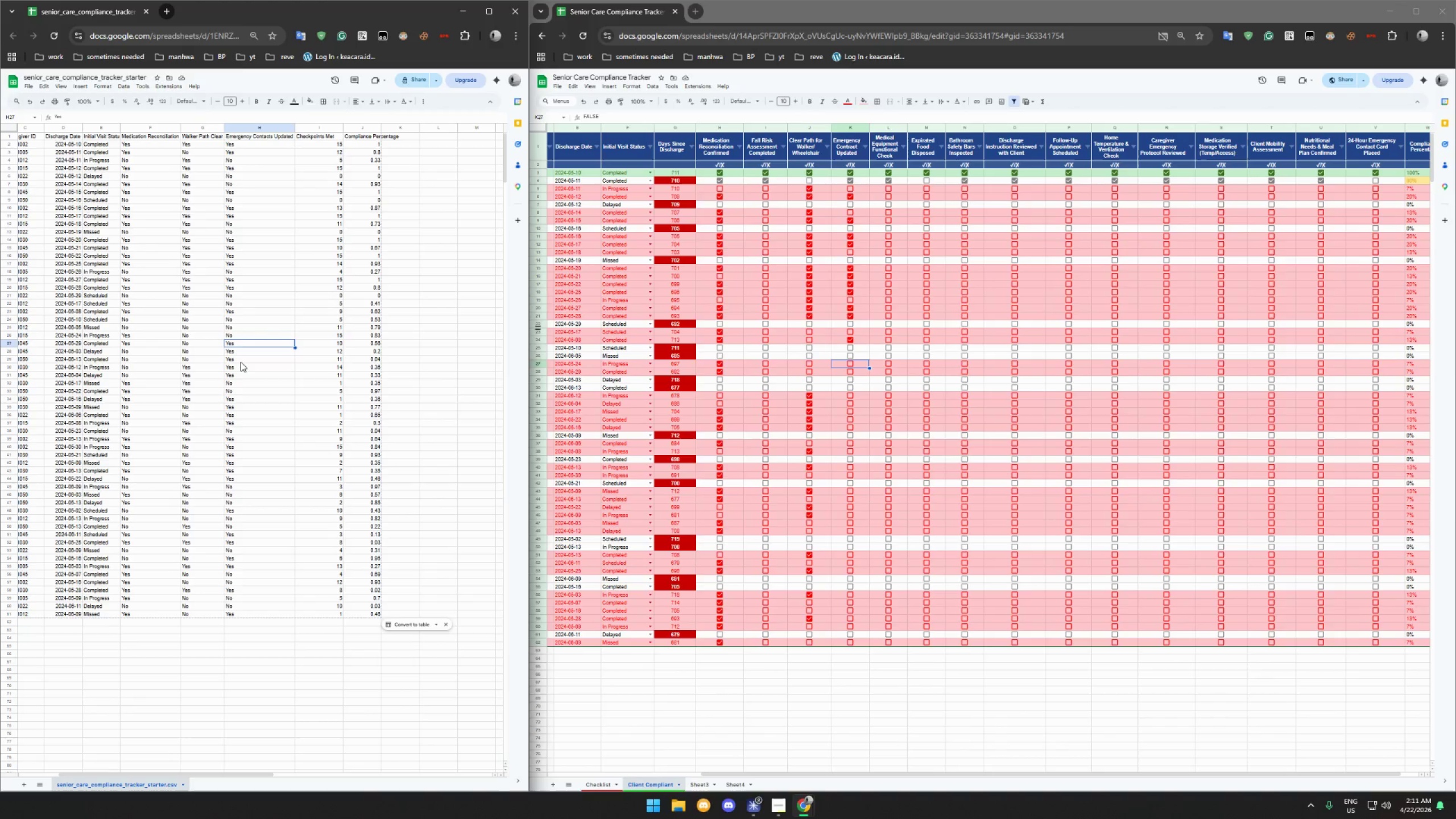 
double_click([849, 380])
 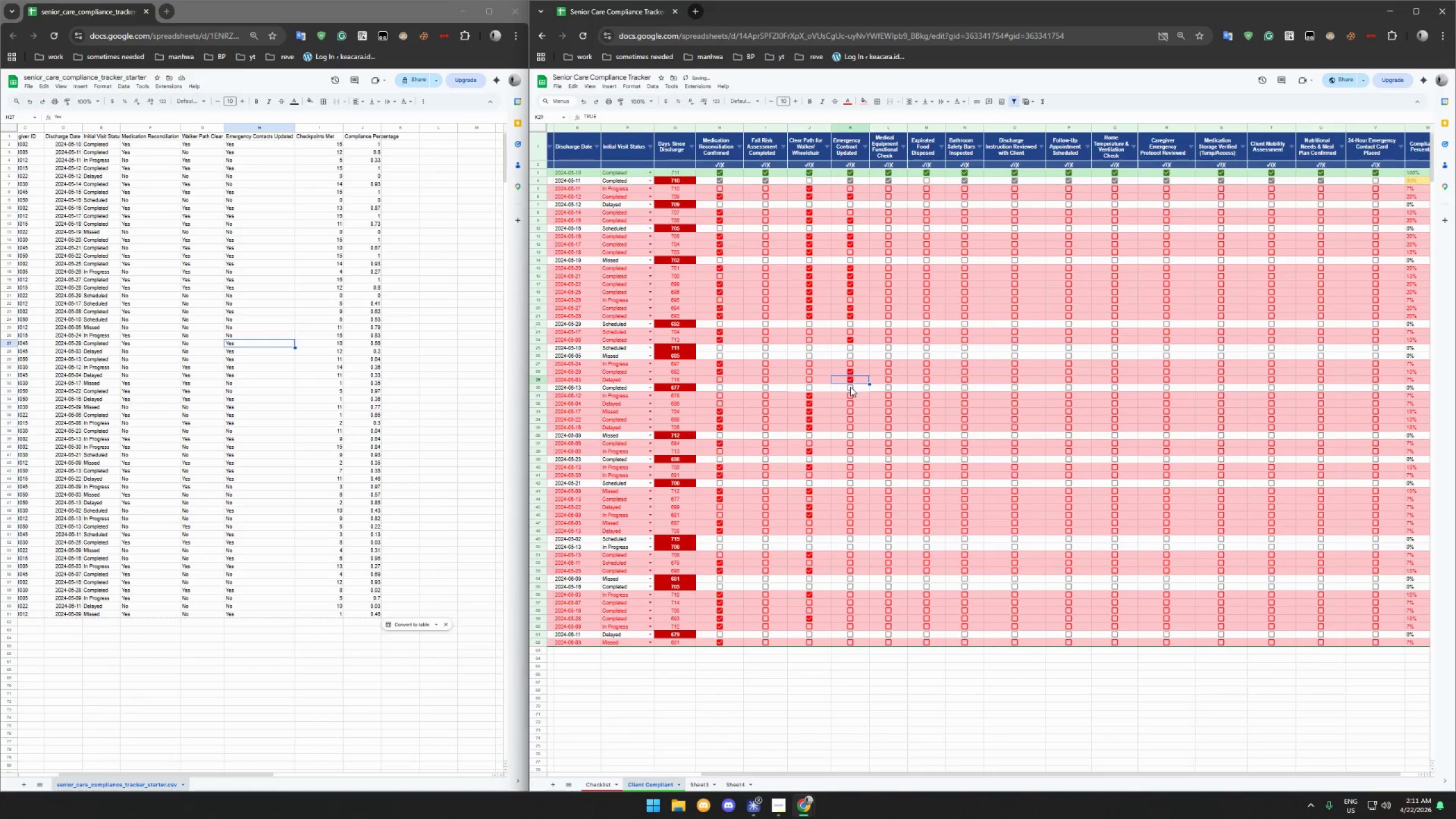 
triple_click([850, 387])
 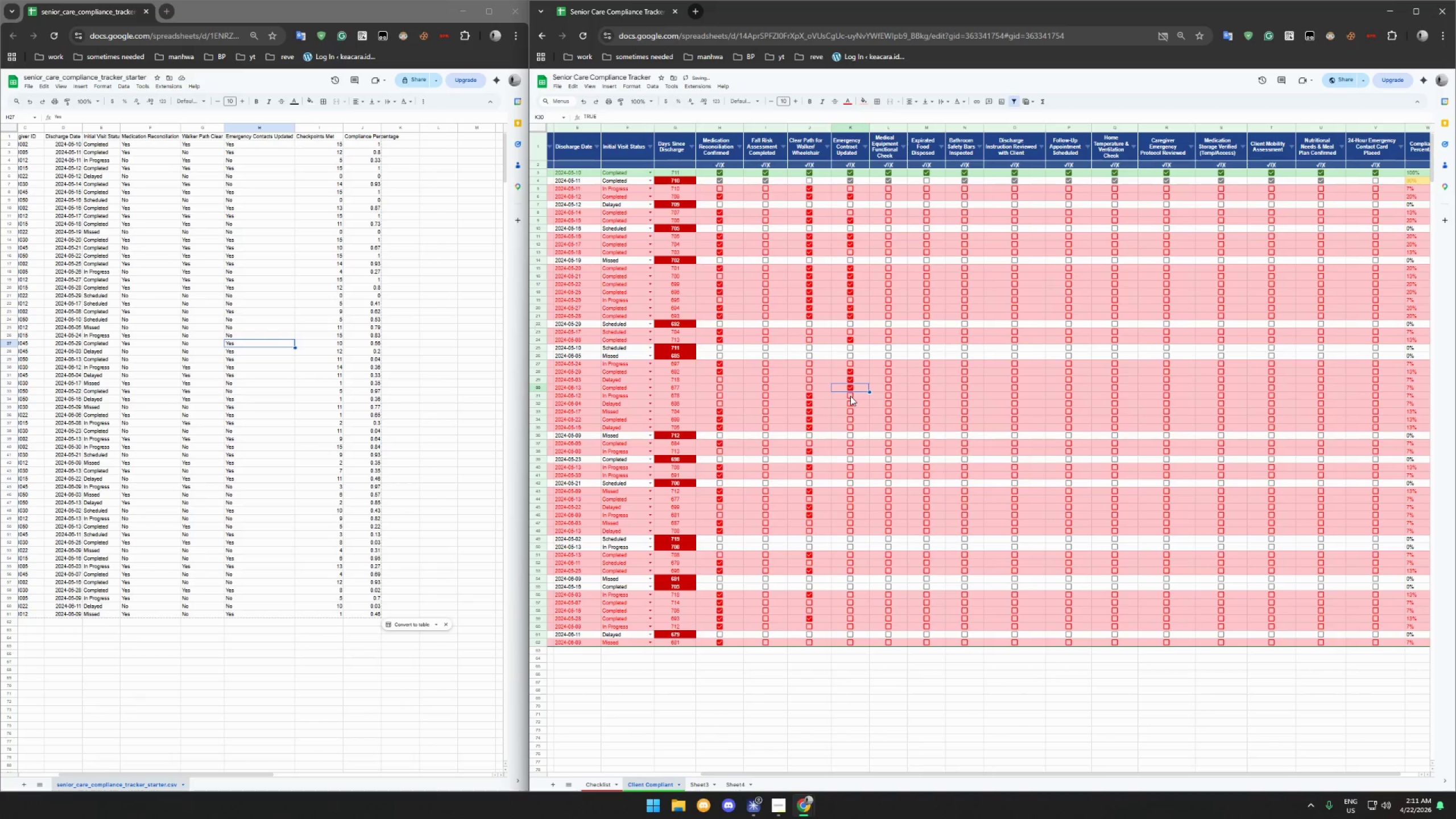 
triple_click([850, 396])
 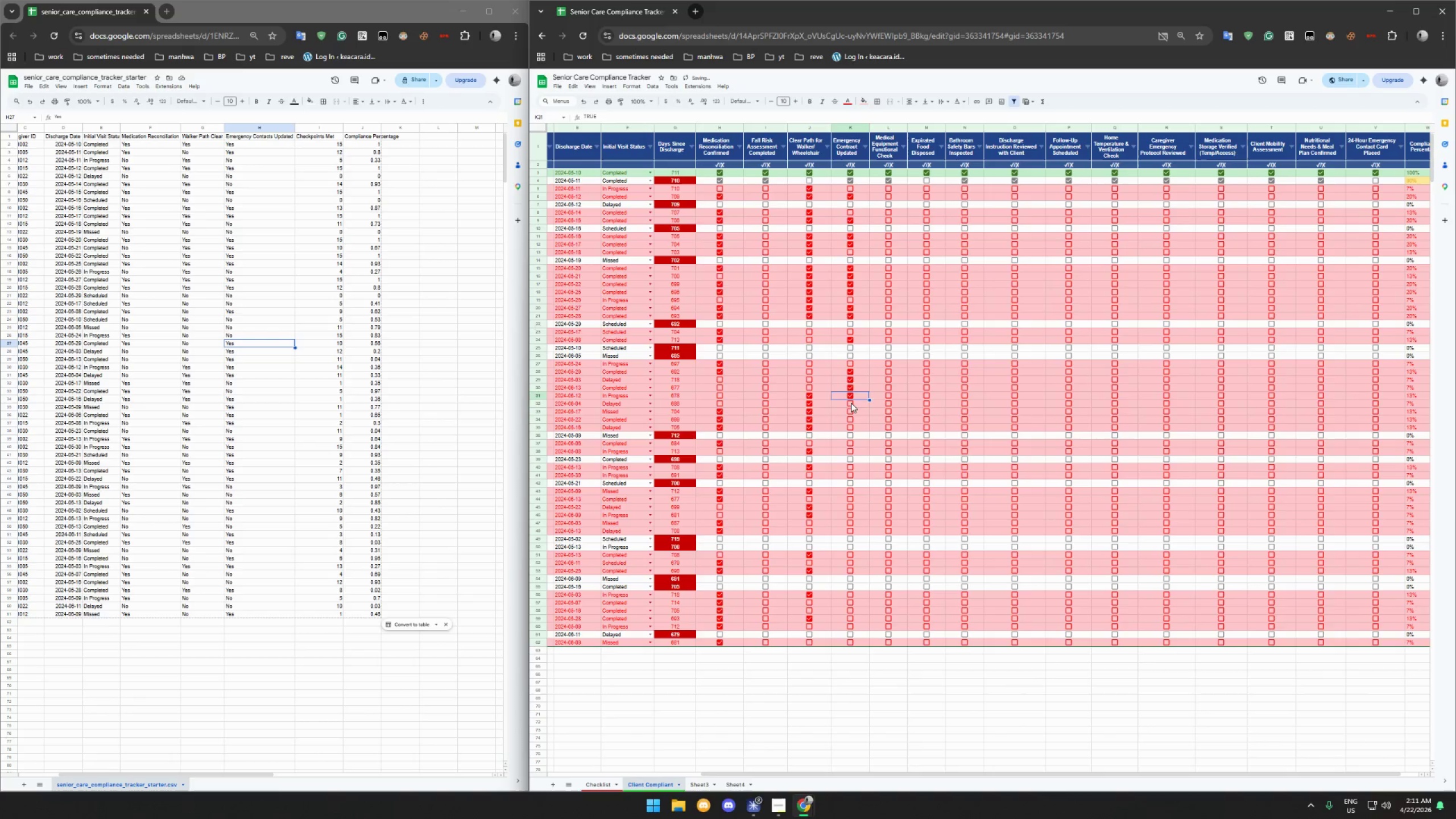 
triple_click([851, 403])
 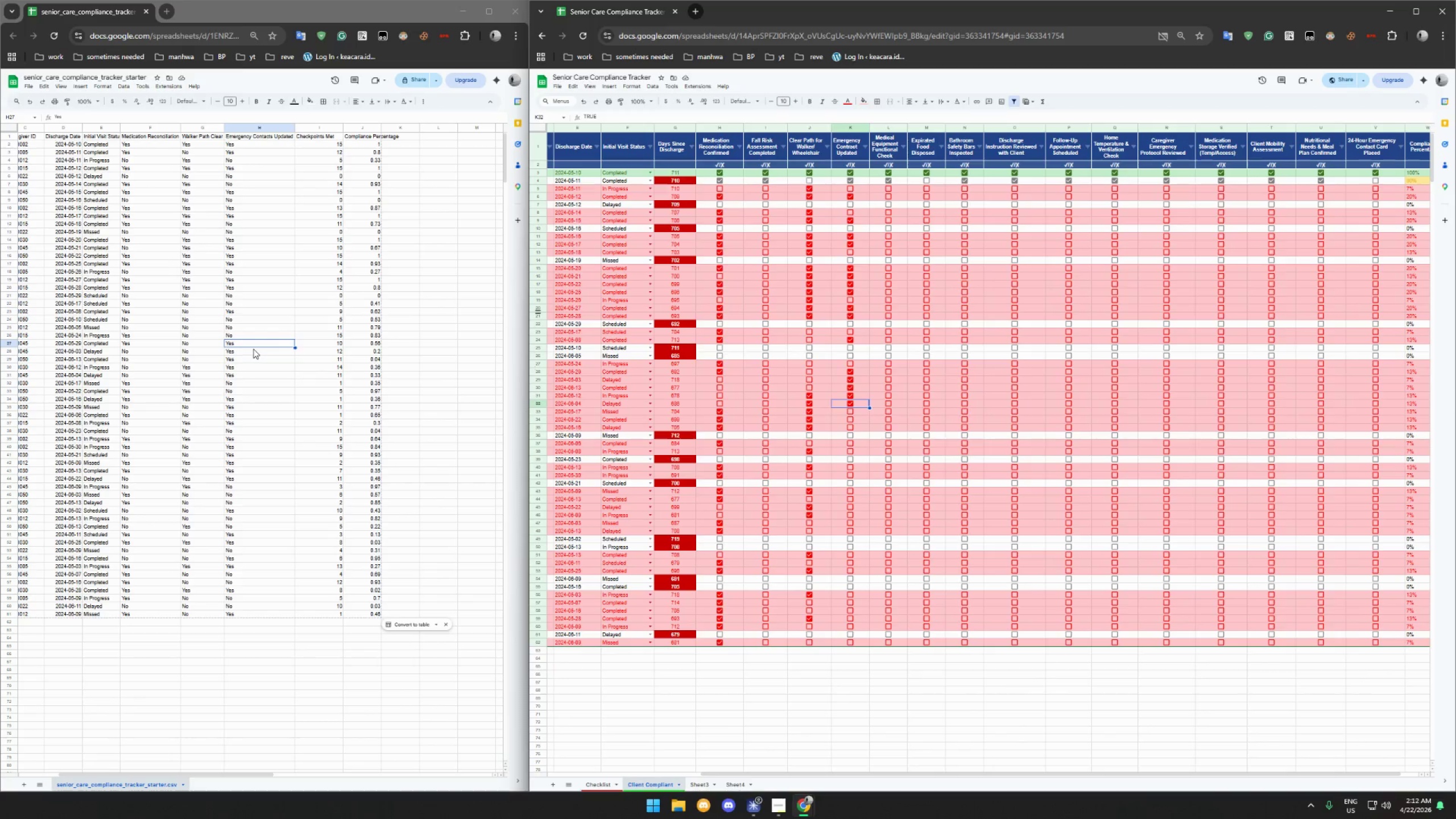 
wait(33.96)
 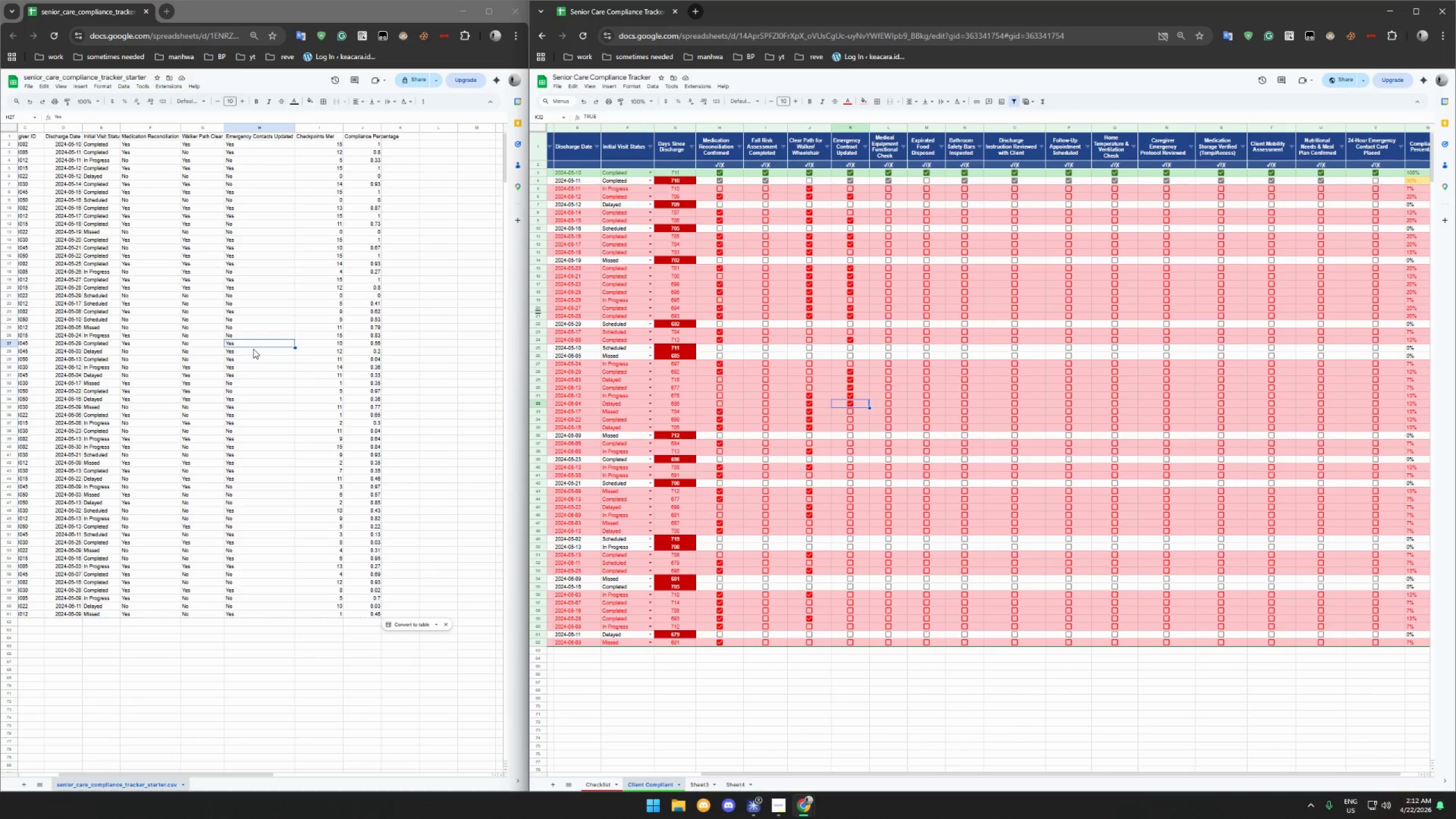 
left_click([238, 375])
 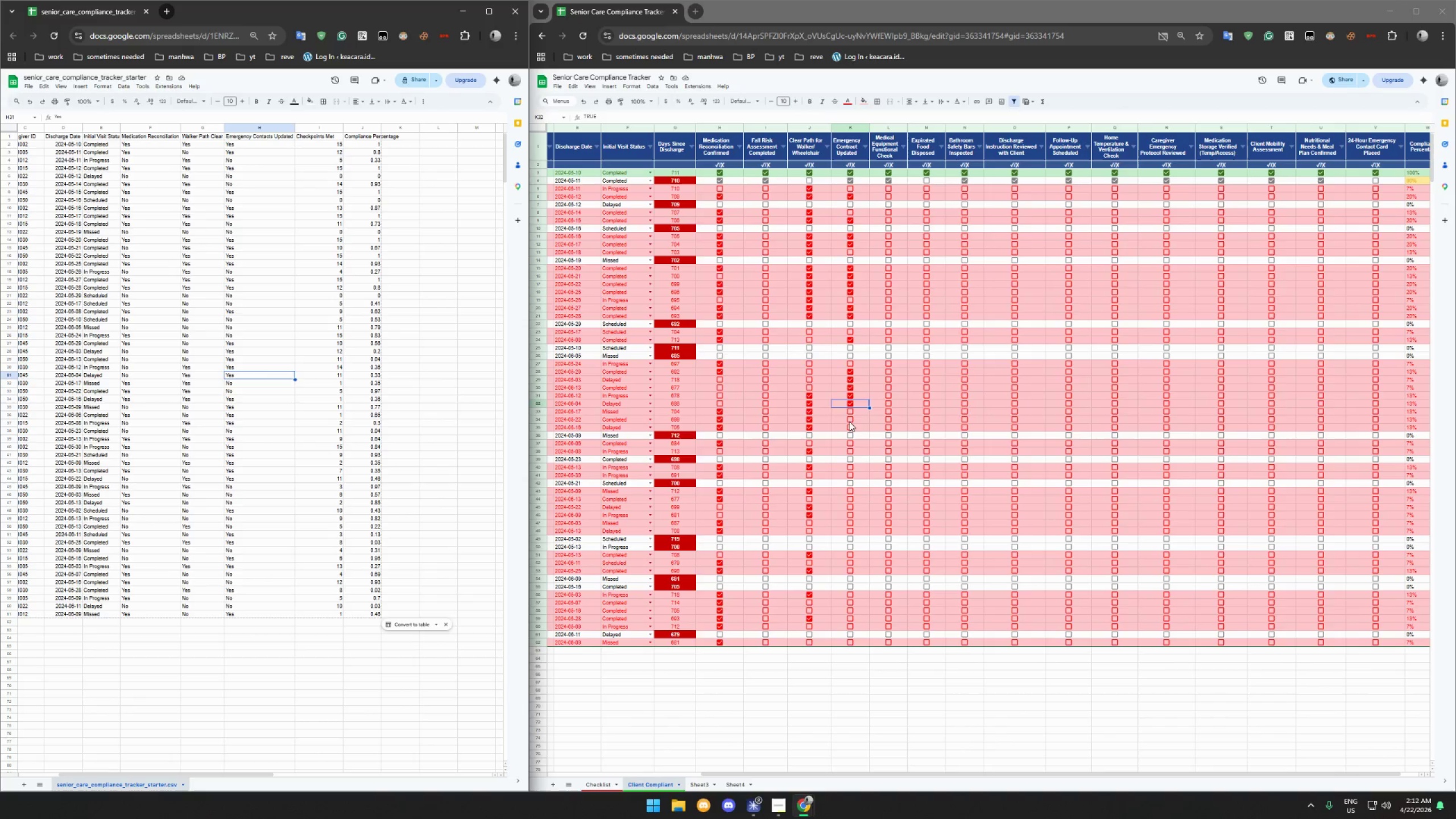 
double_click([851, 435])
 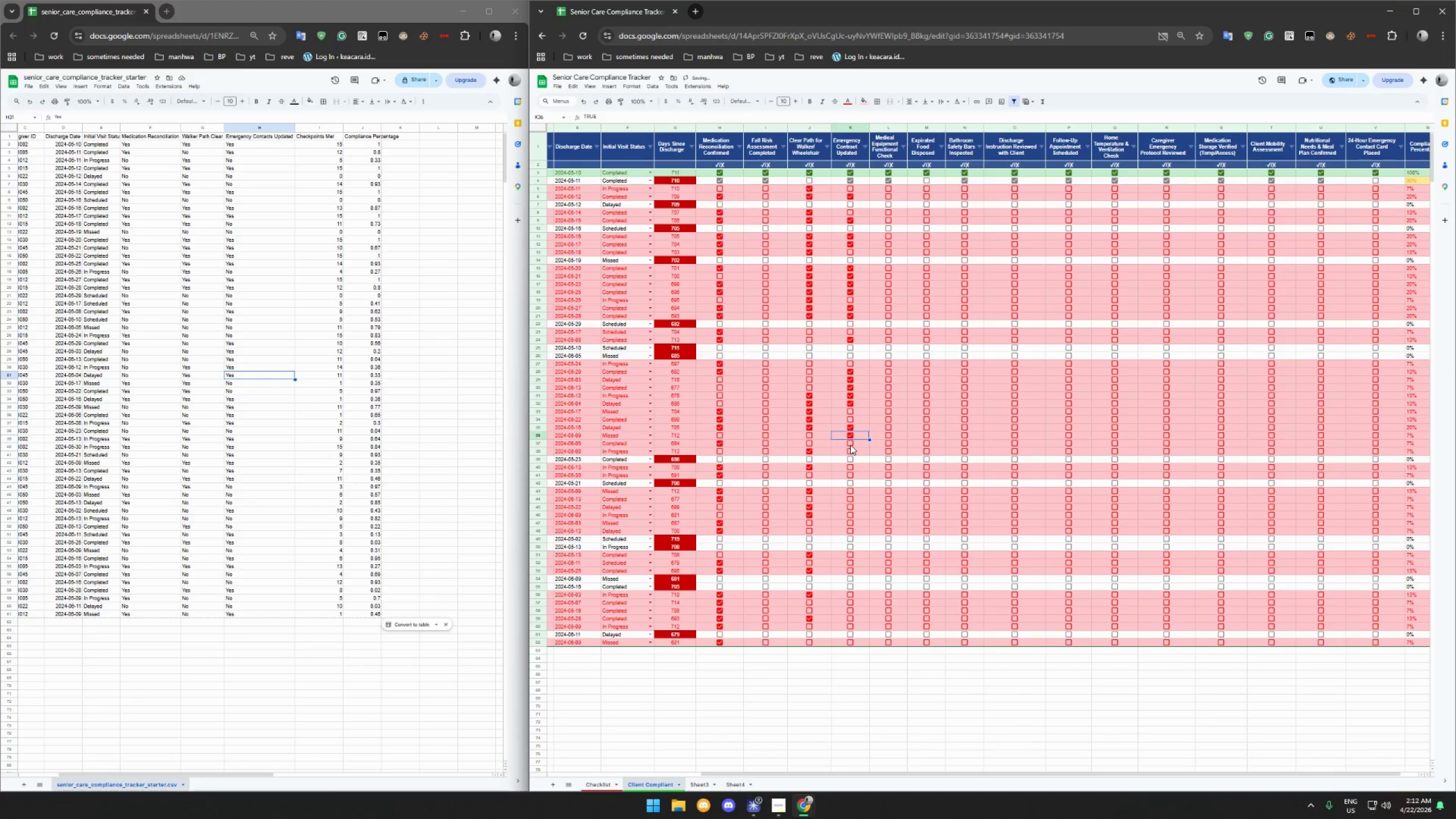 
left_click([850, 445])
 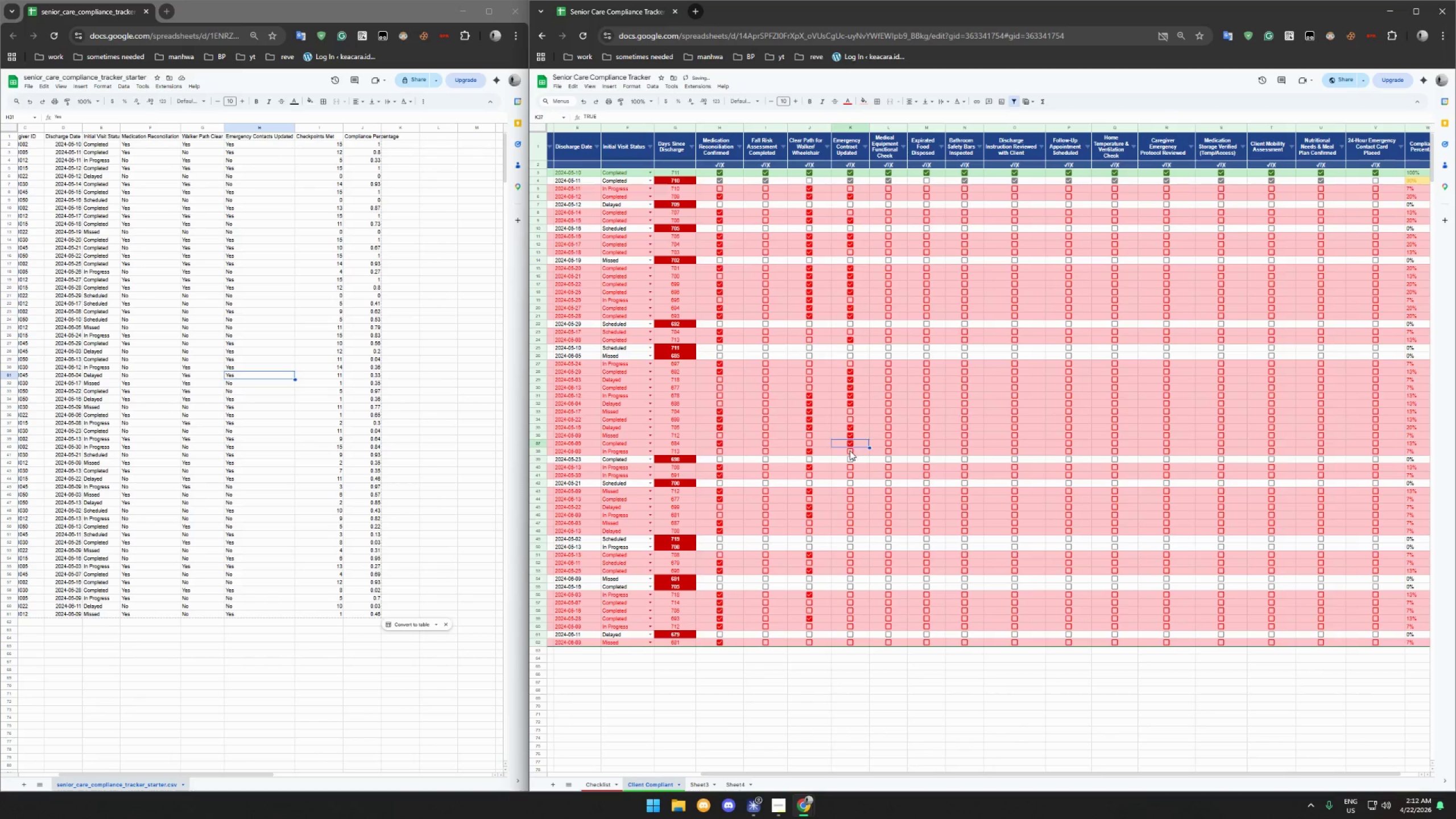 
double_click([850, 450])
 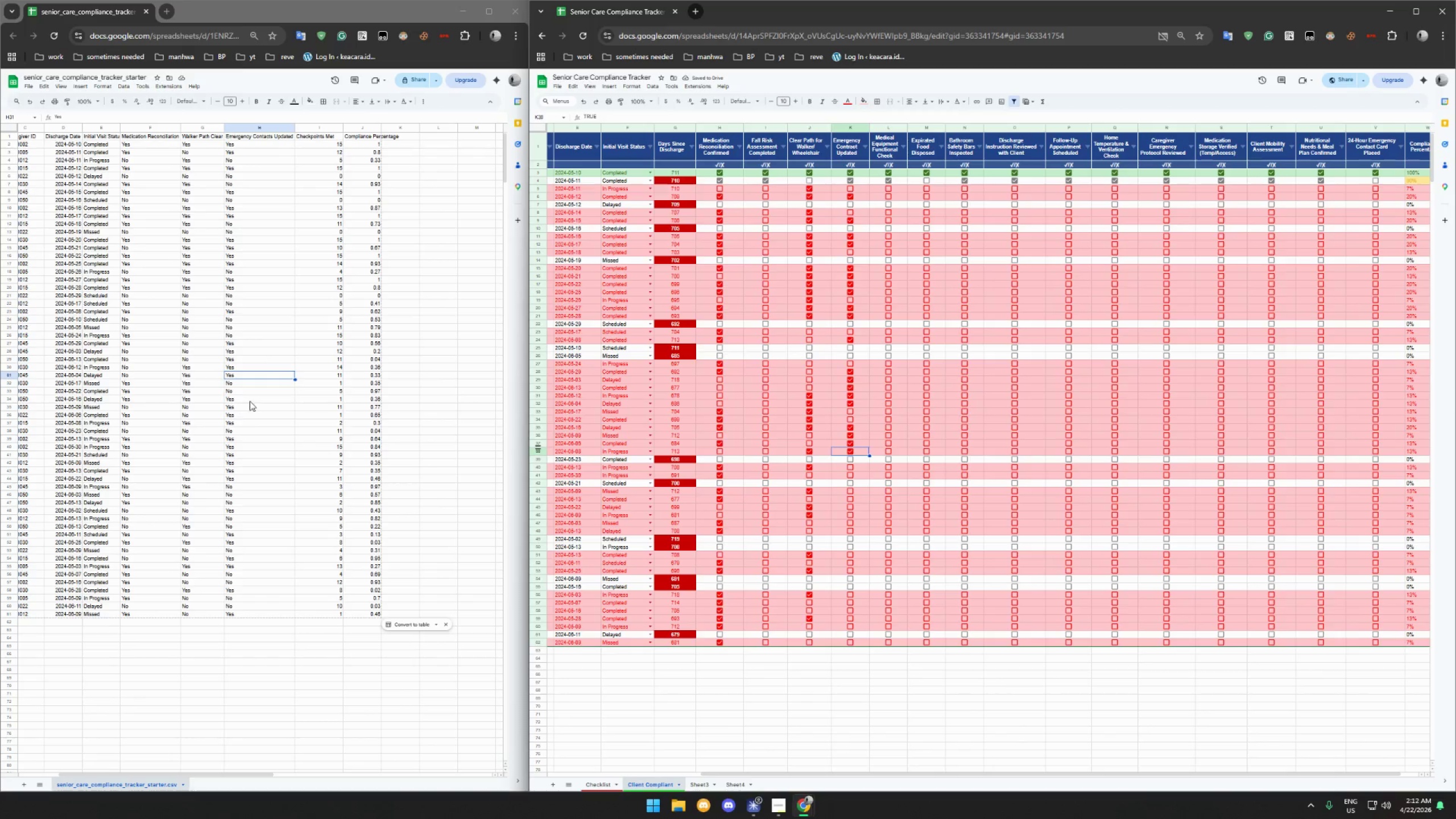 
wait(5.45)
 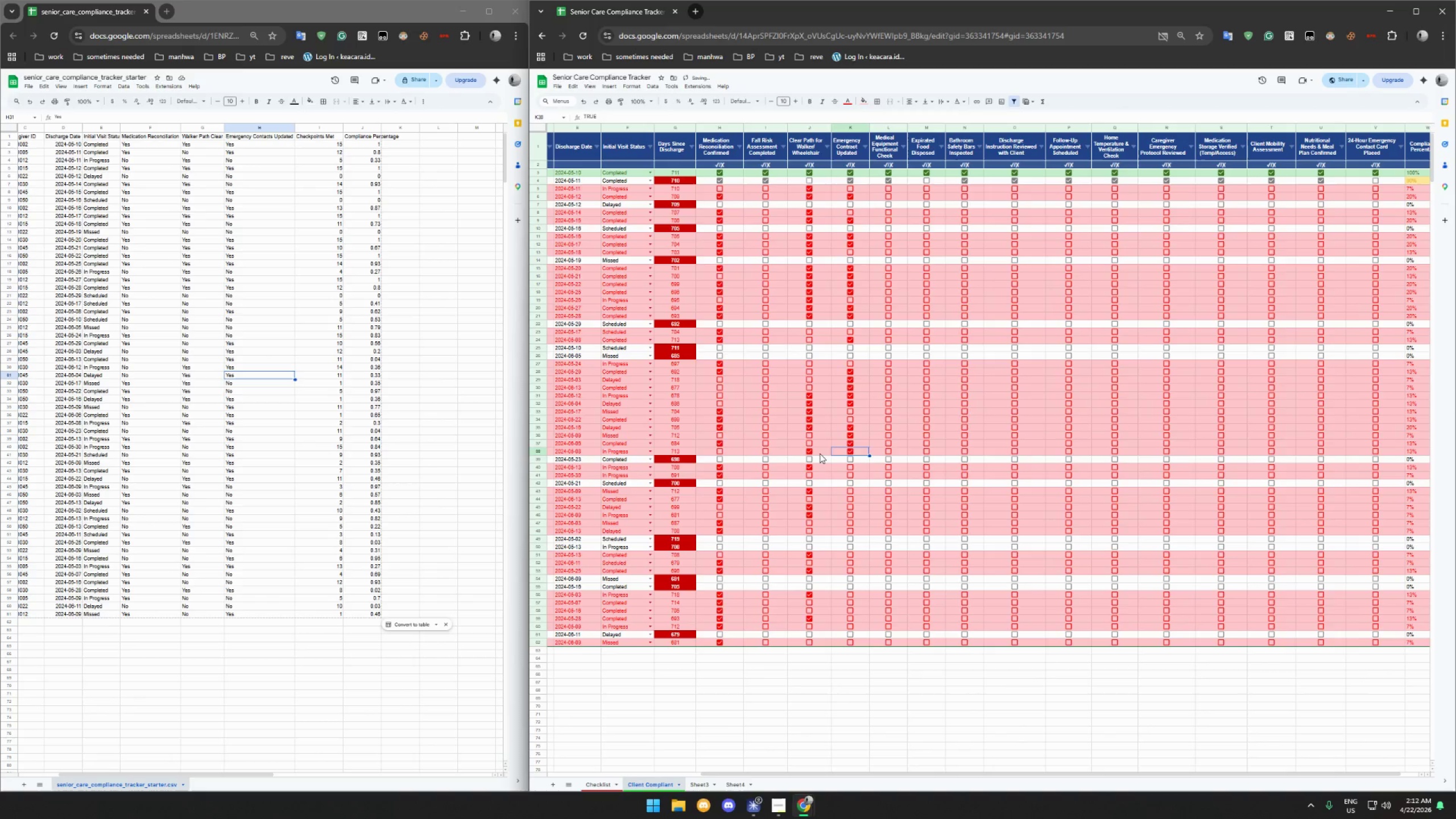 
left_click([239, 423])
 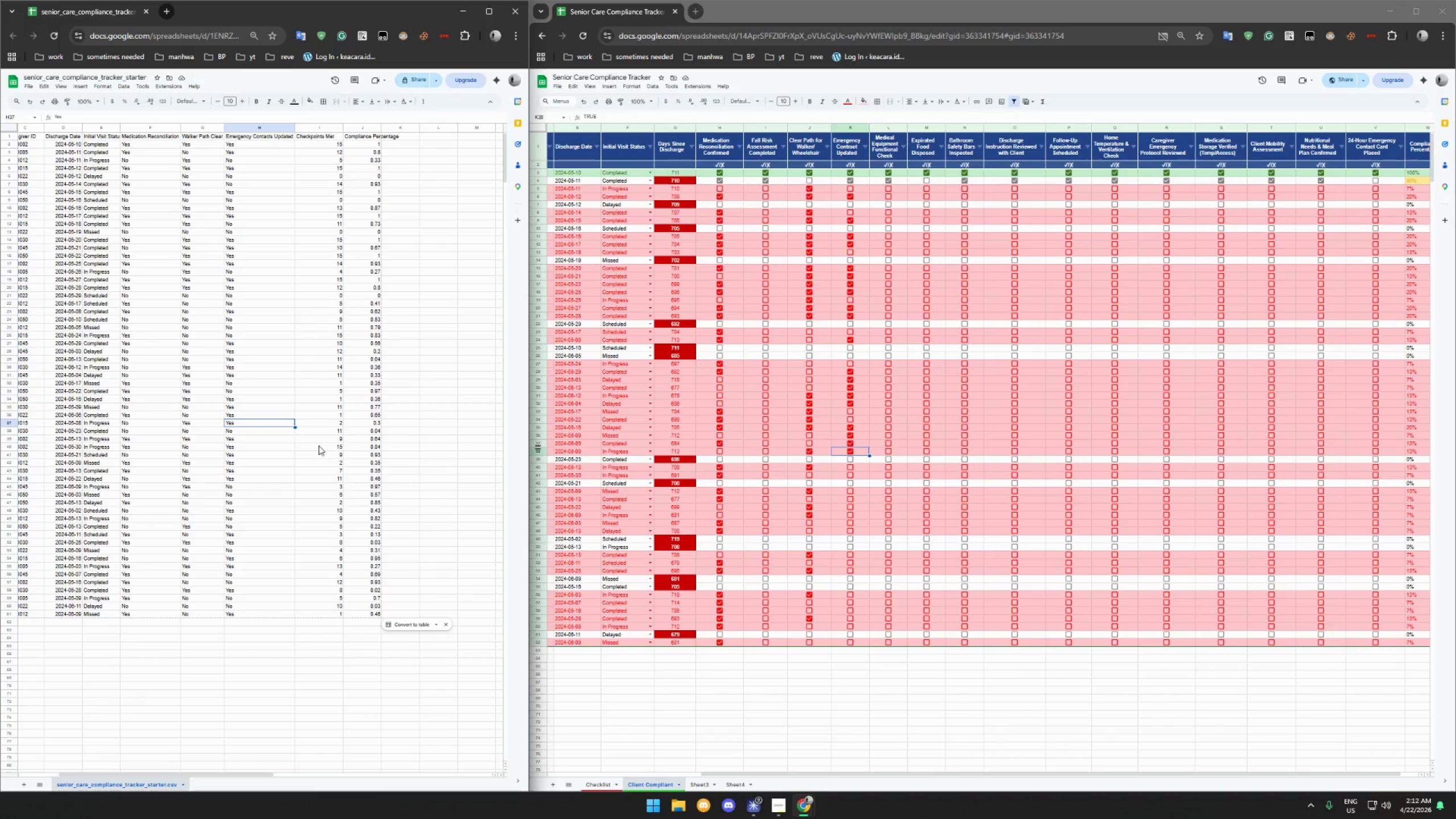 
wait(5.43)
 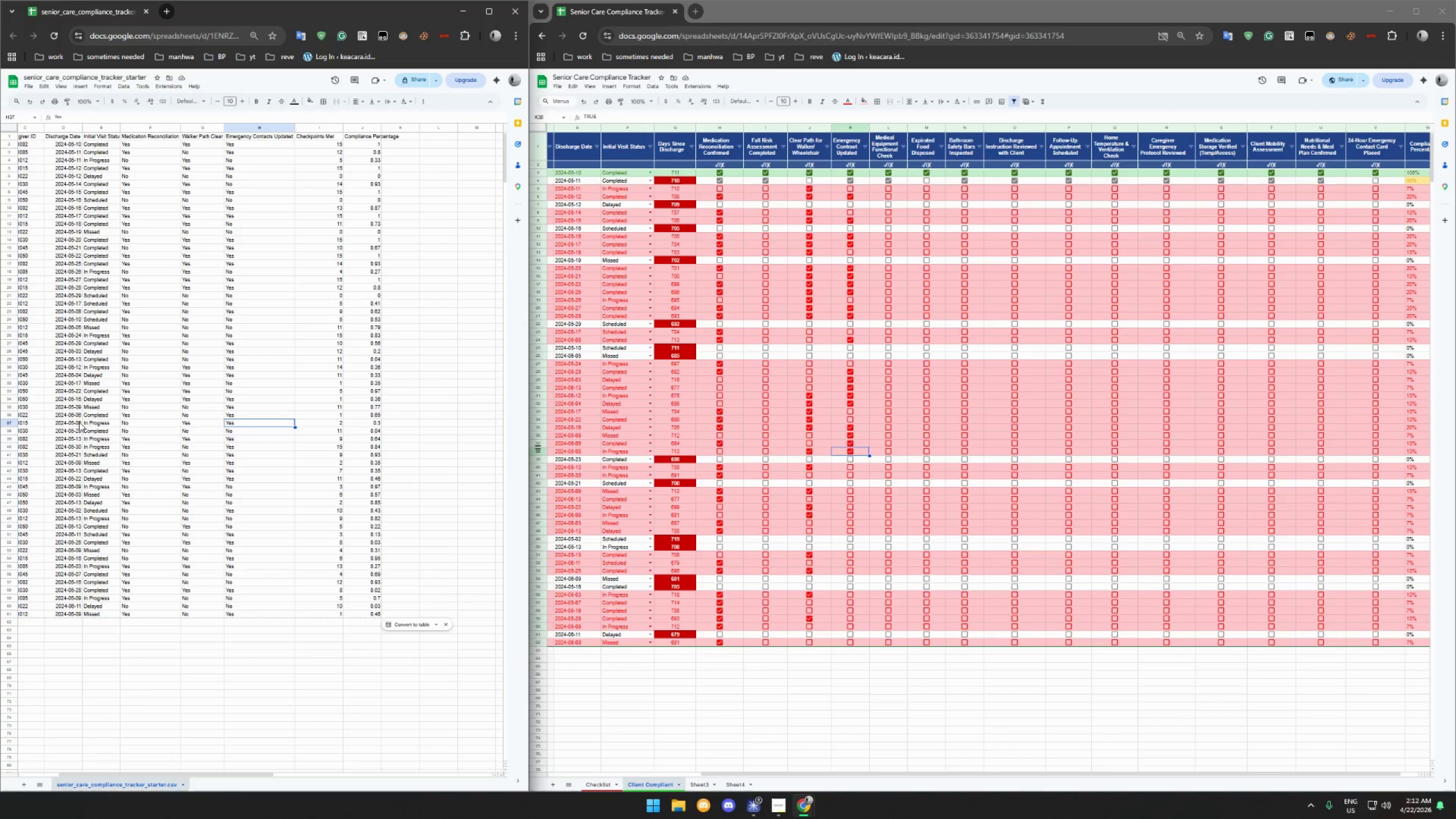 
double_click([242, 446])
 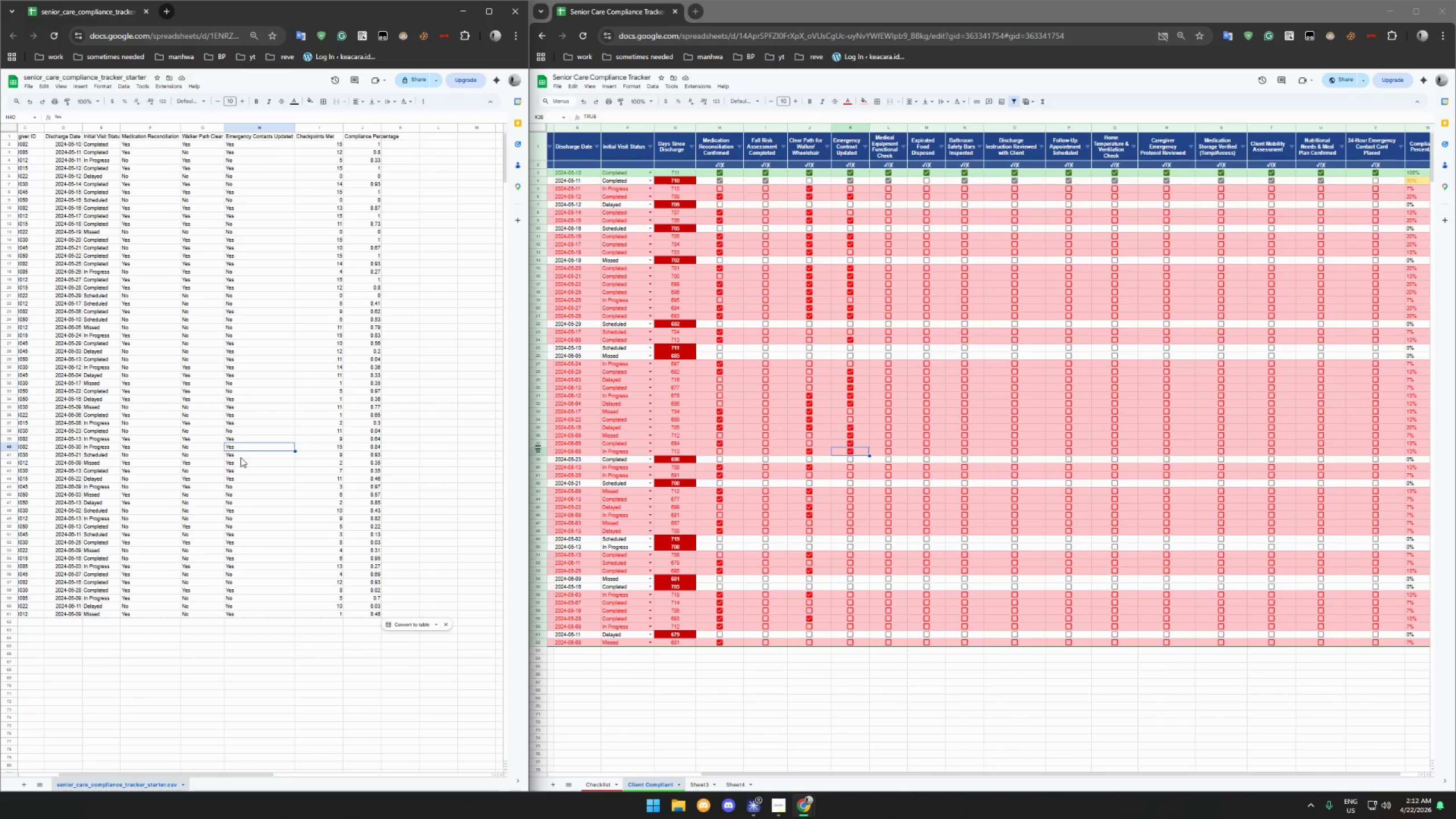 
left_click([241, 457])
 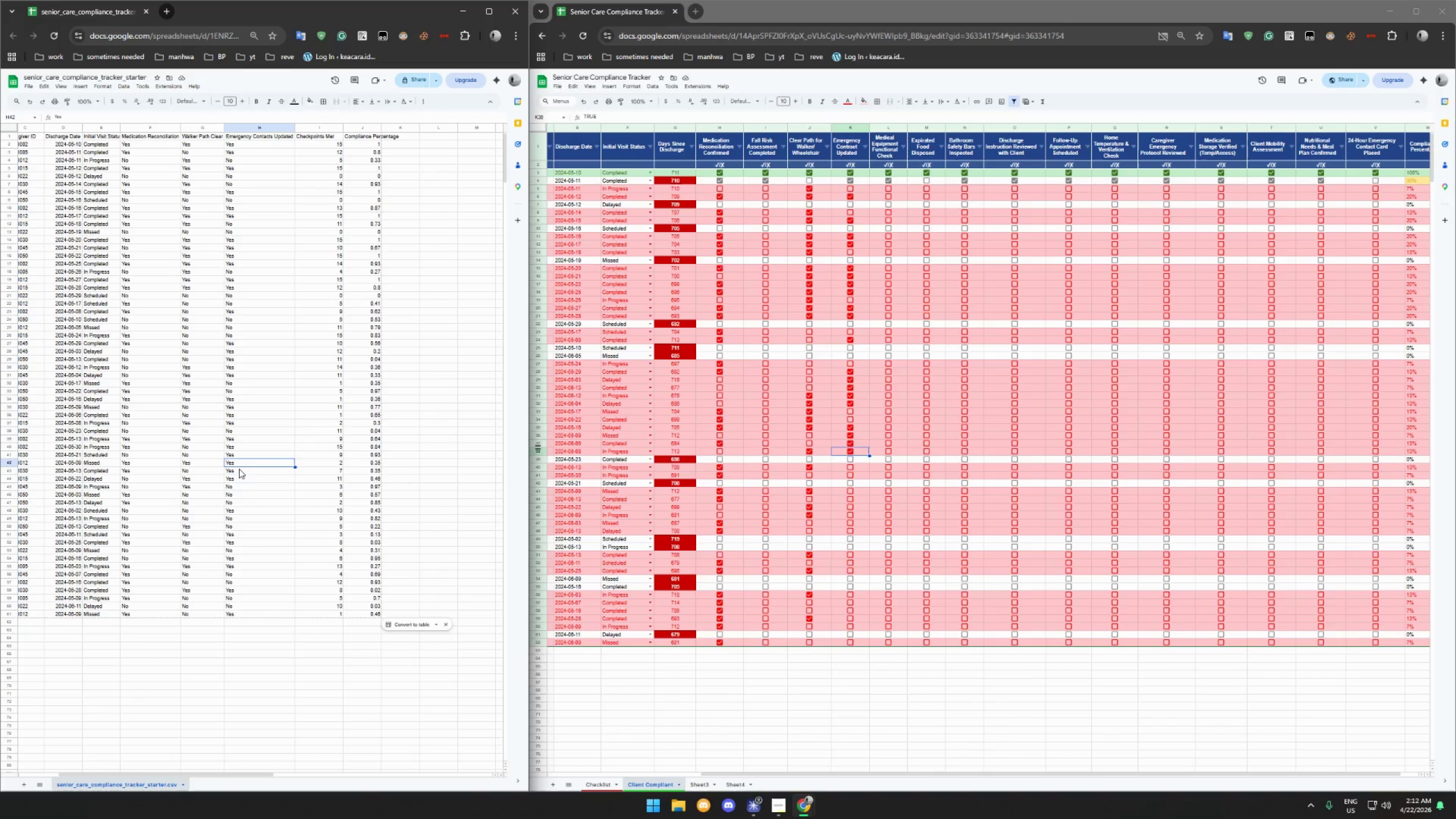 
double_click([238, 471])
 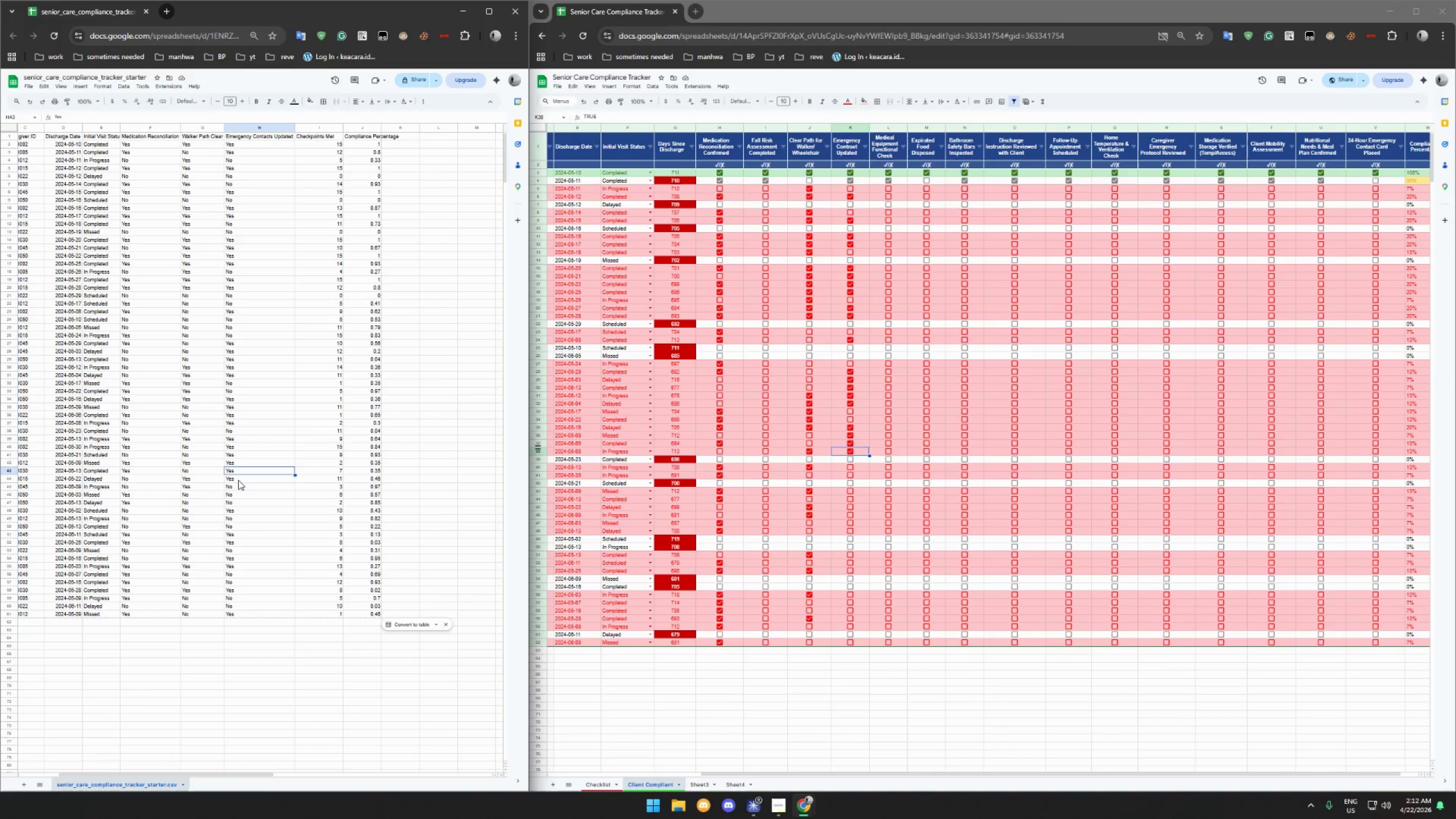 
triple_click([238, 480])
 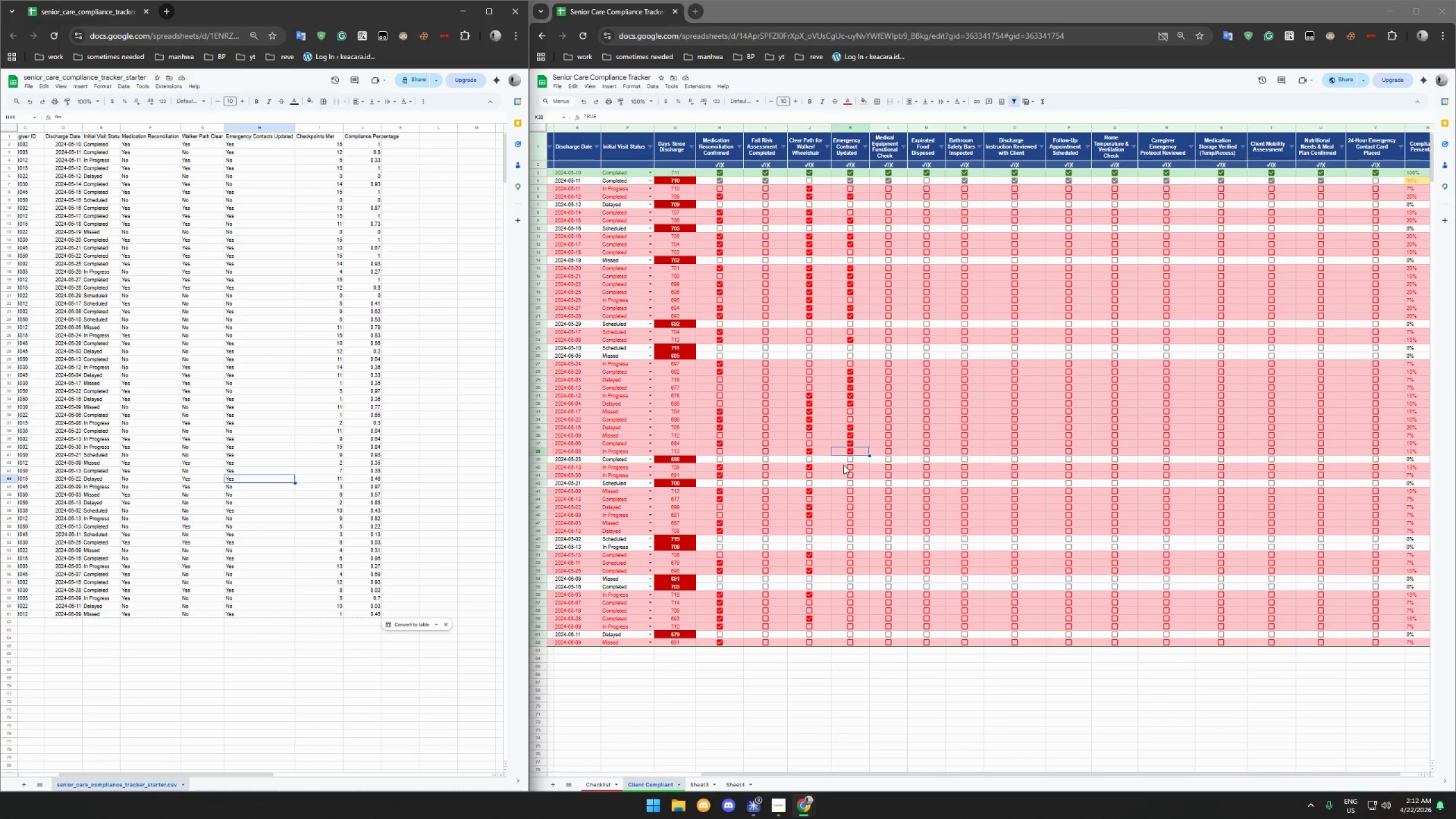 
left_click([850, 467])
 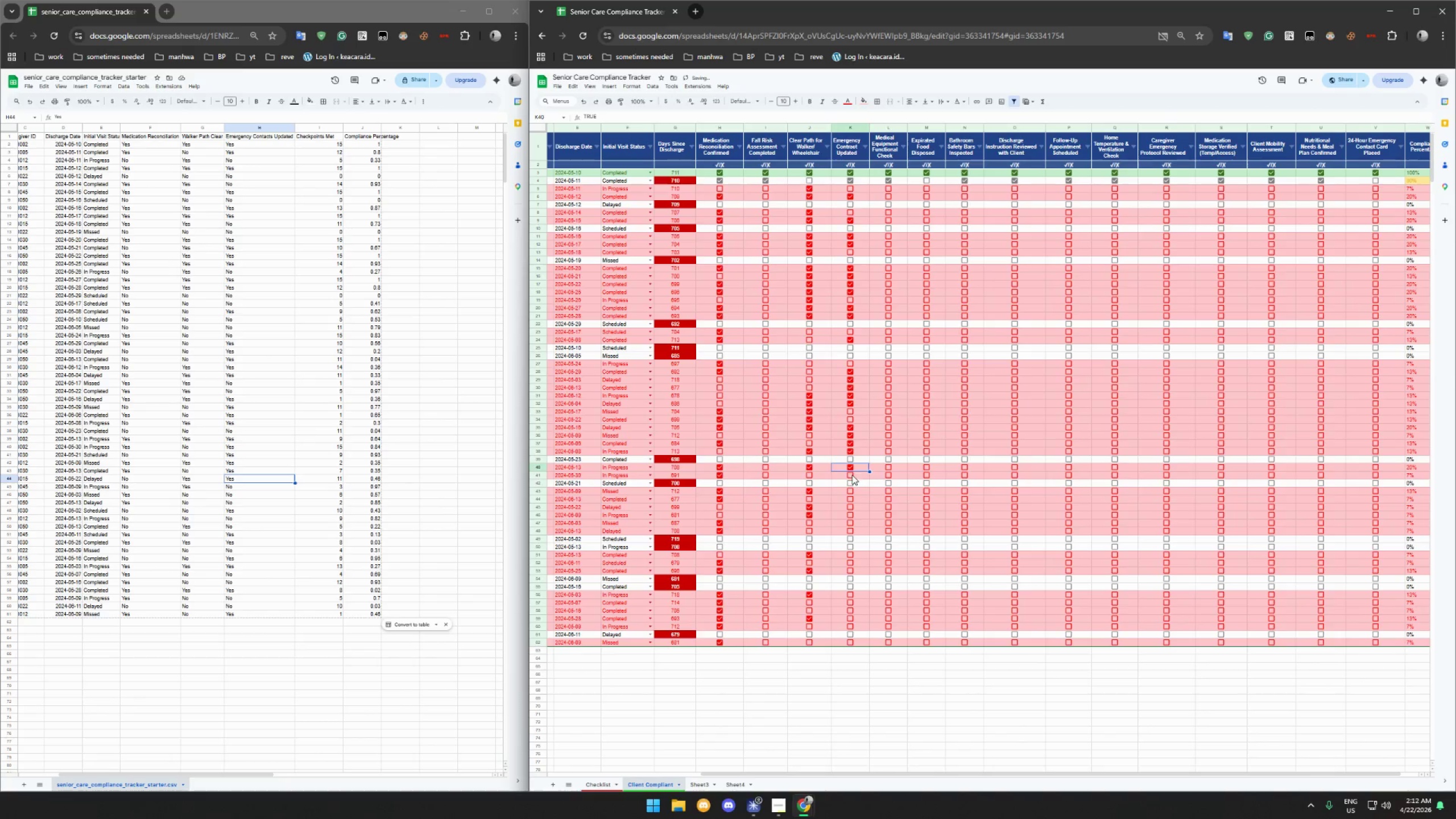 
left_click([851, 476])
 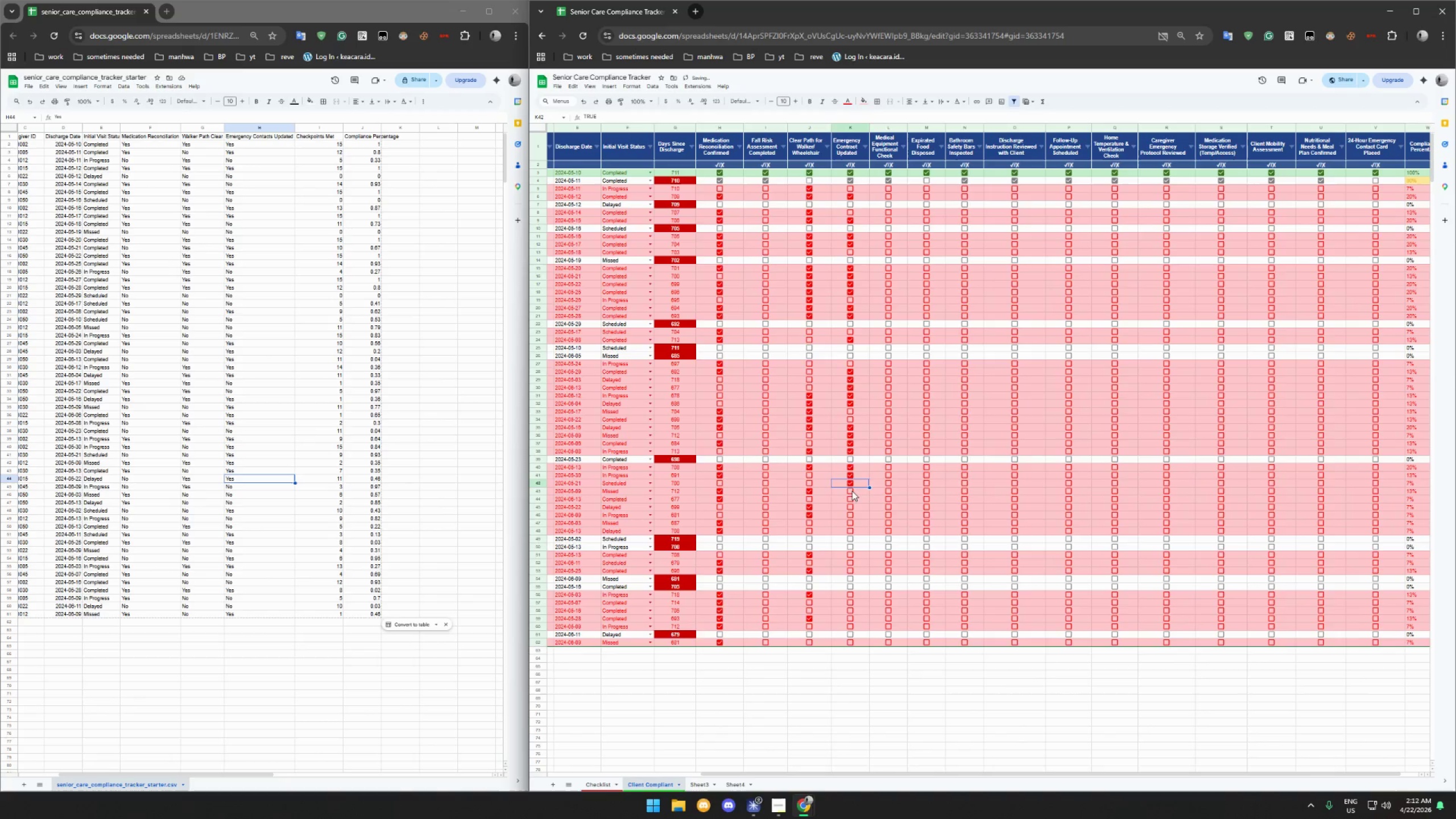 
double_click([851, 493])
 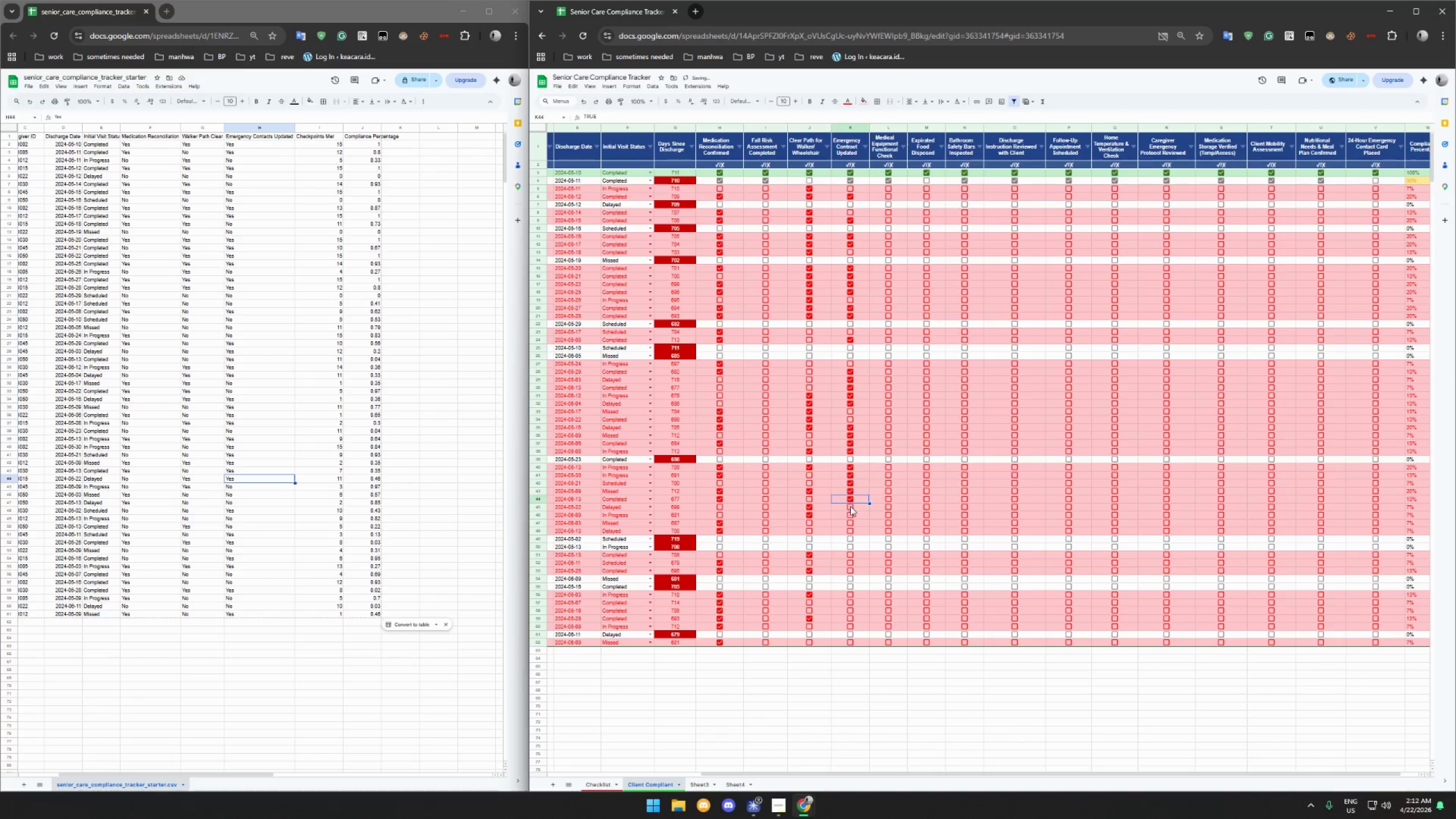 
double_click([850, 507])
 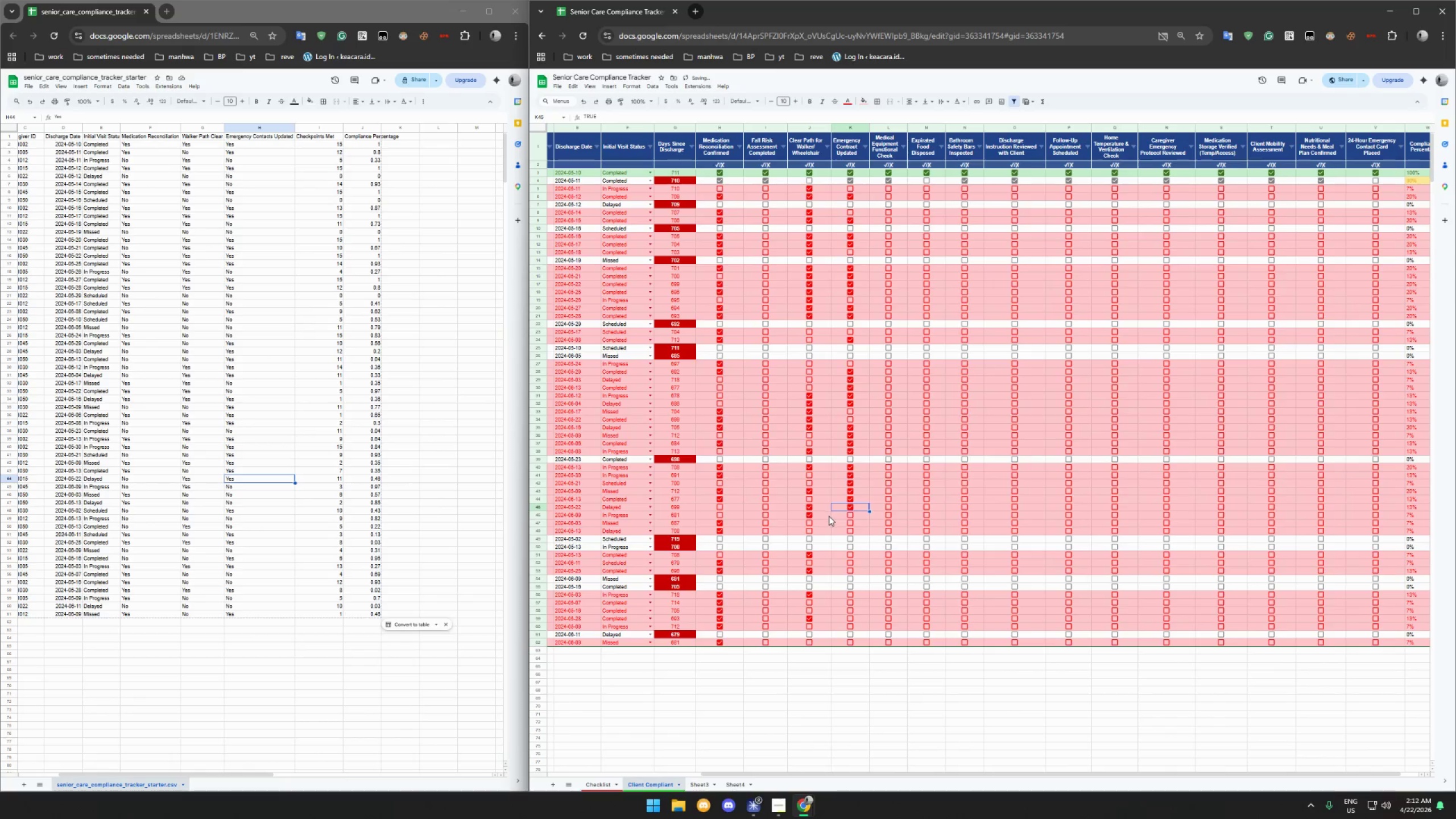 
left_click([829, 516])
 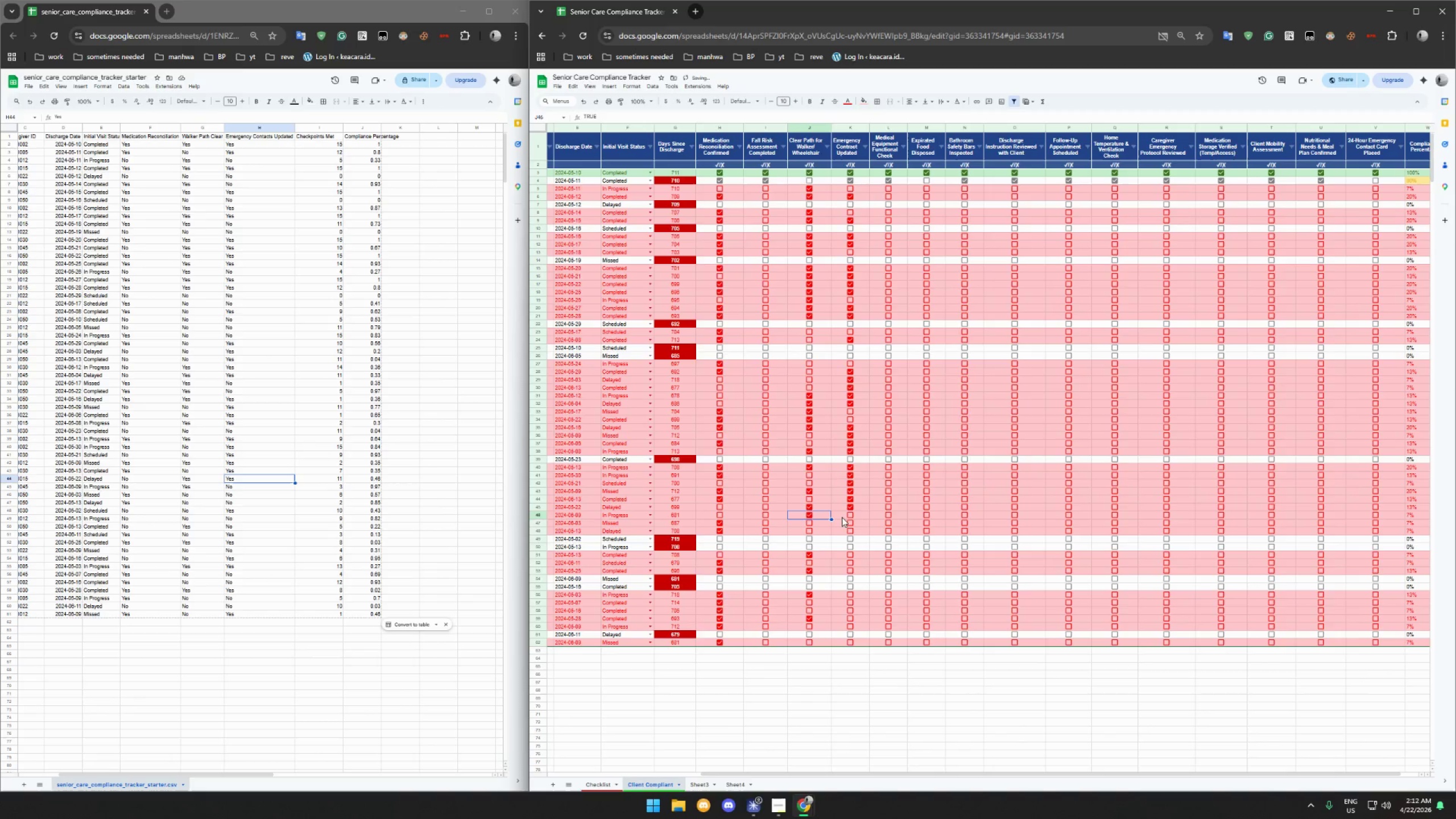 
left_click([841, 516])
 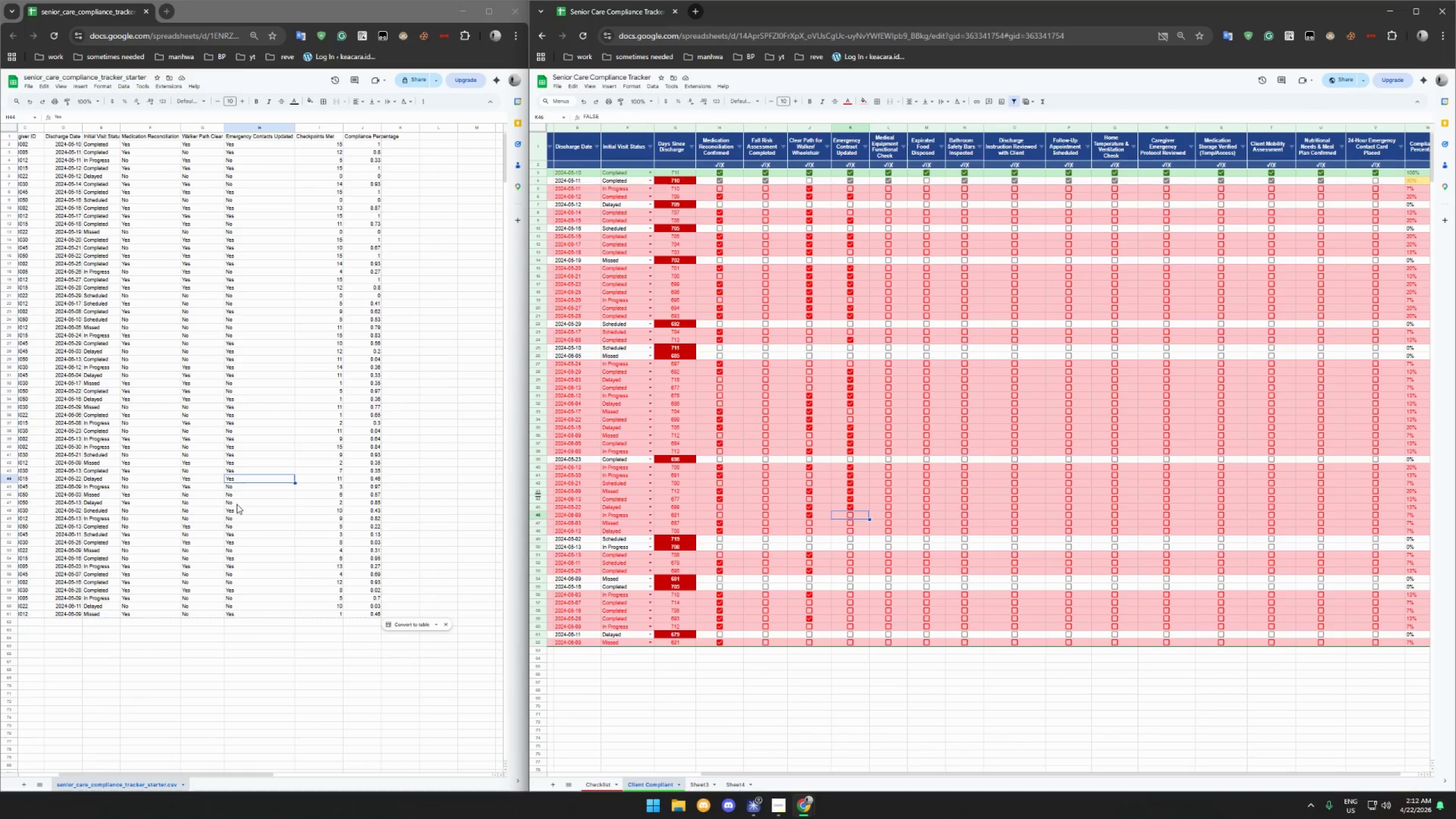 
wait(7.57)
 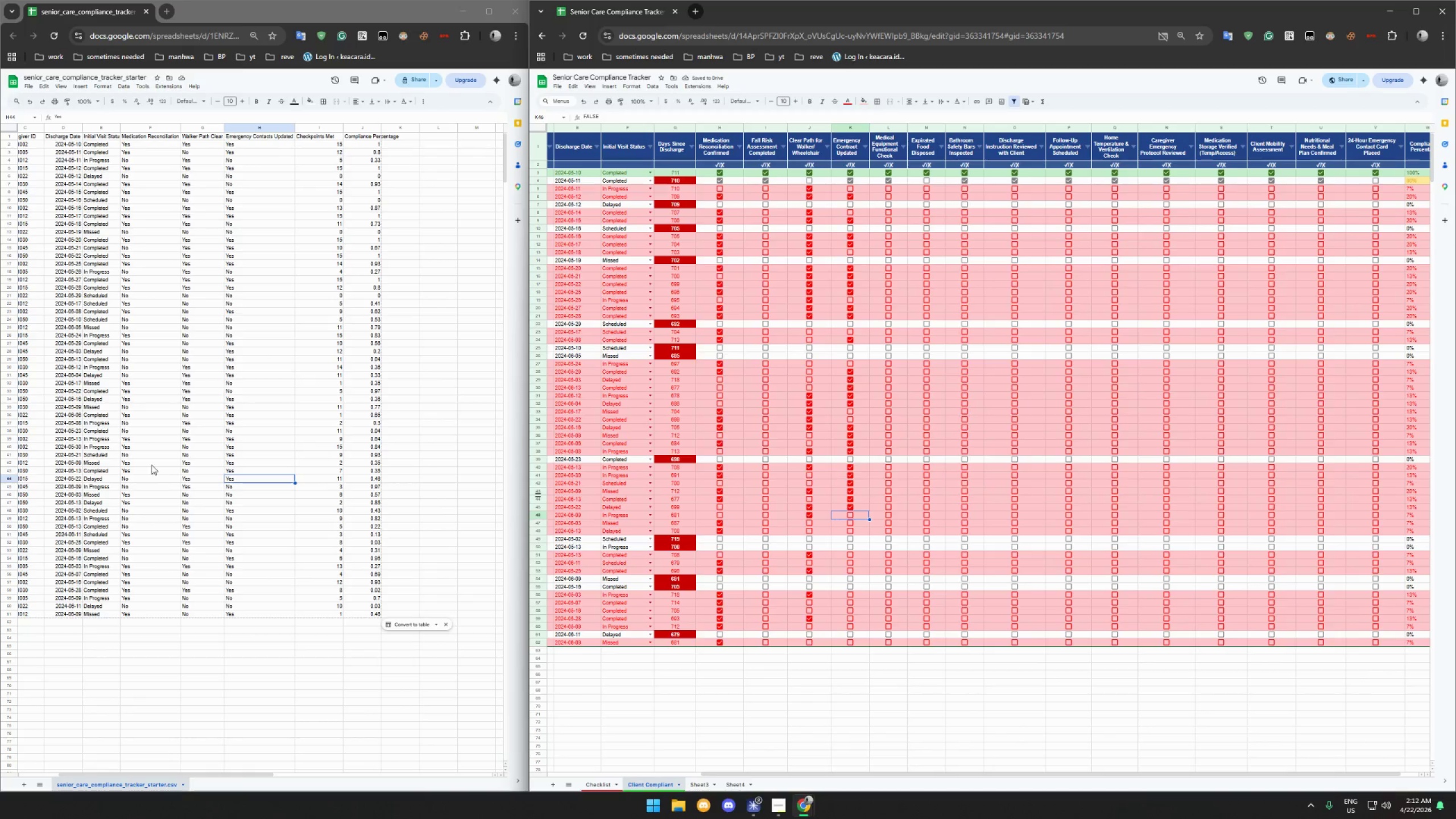 
left_click([851, 540])
 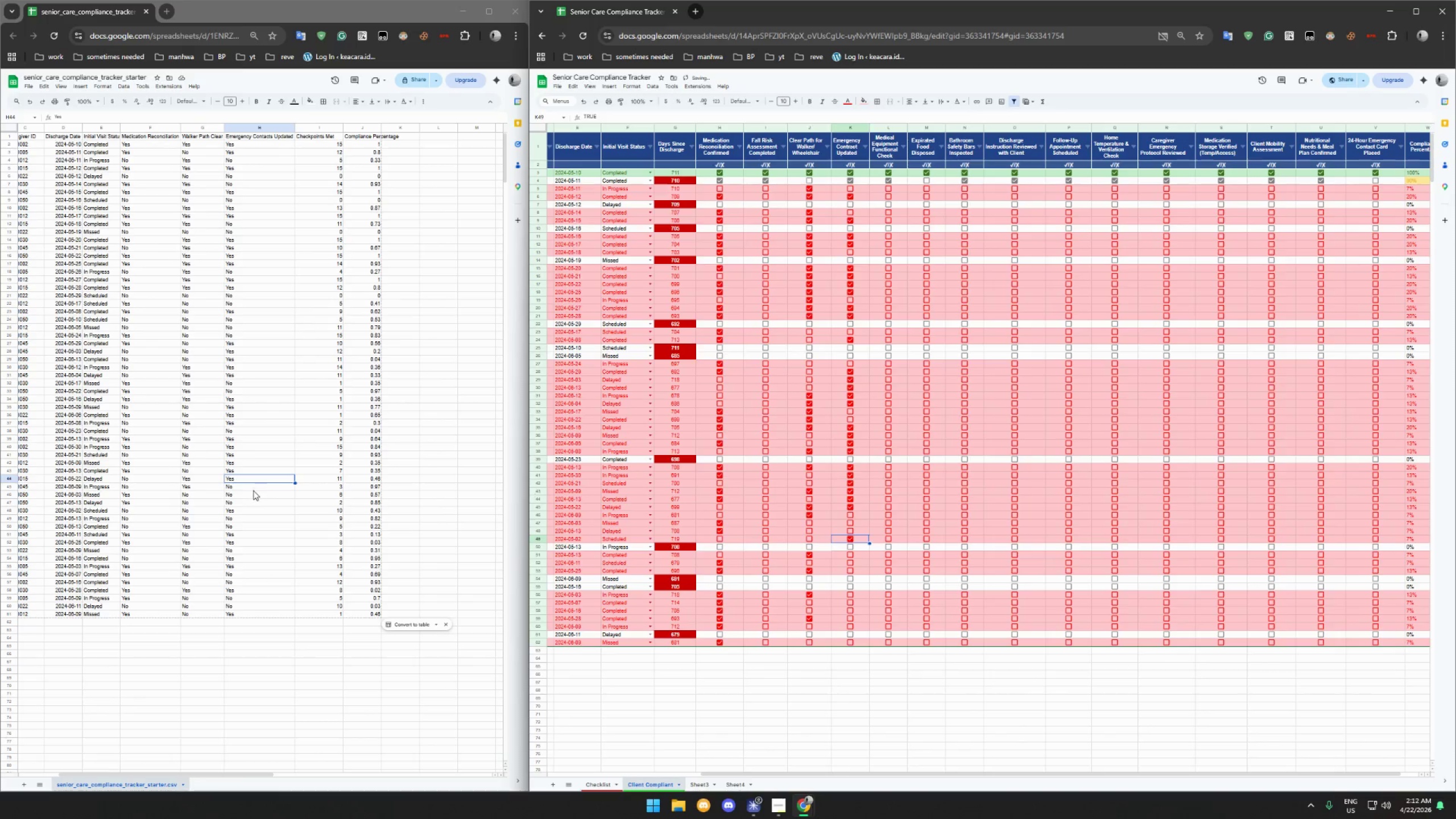 
left_click([244, 510])
 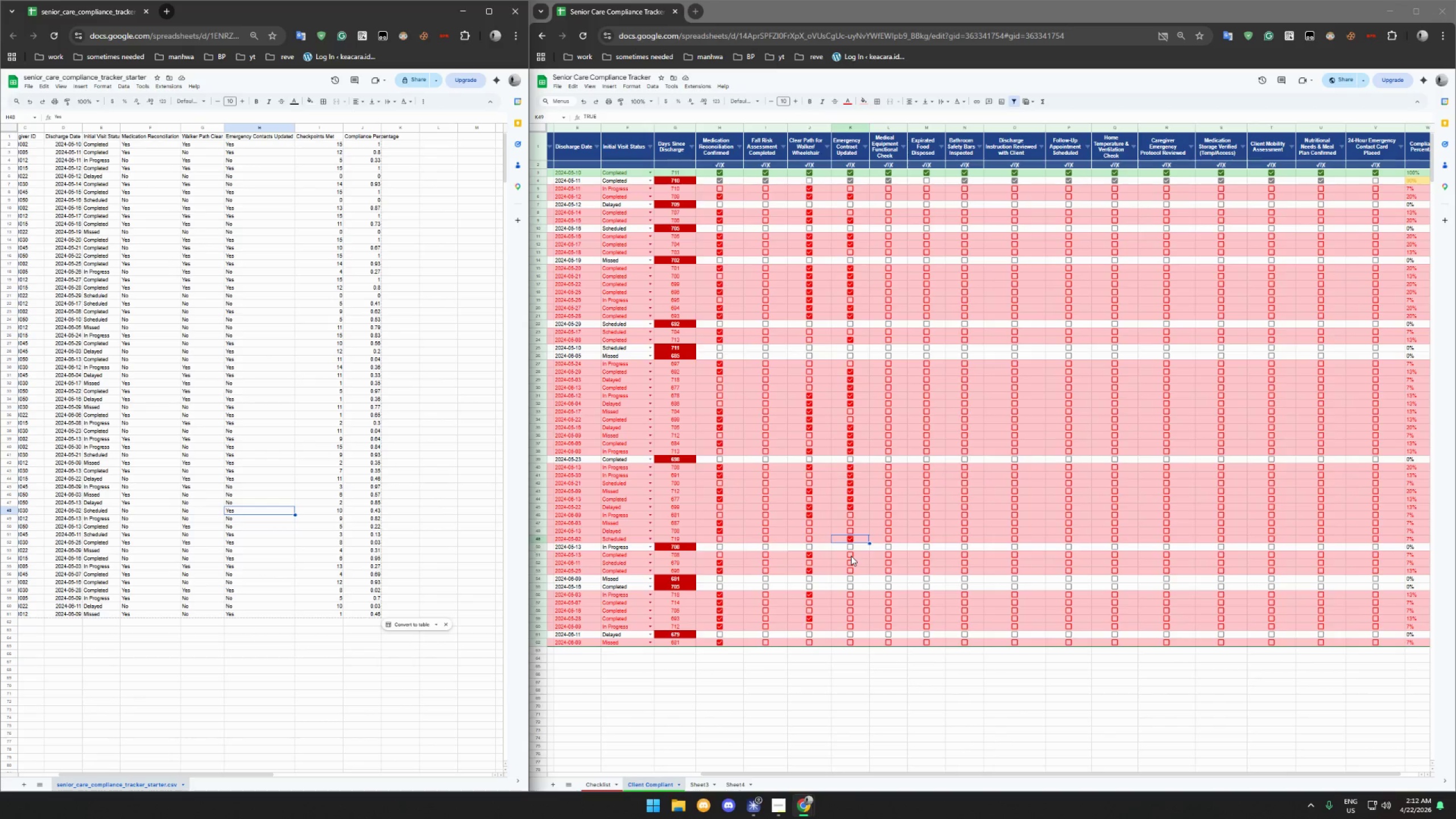 
double_click([851, 571])
 